 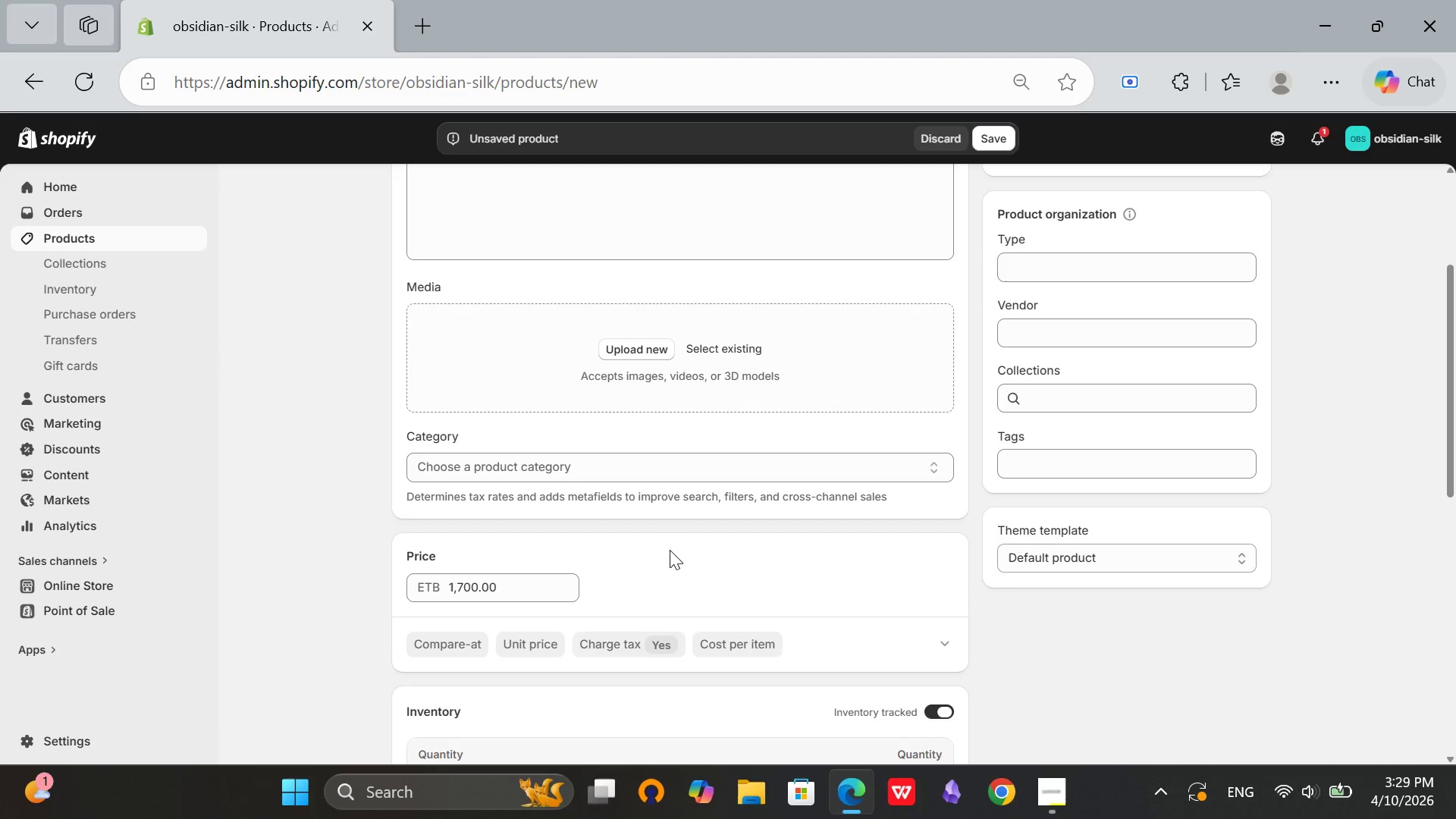 
left_click([1054, 460])
 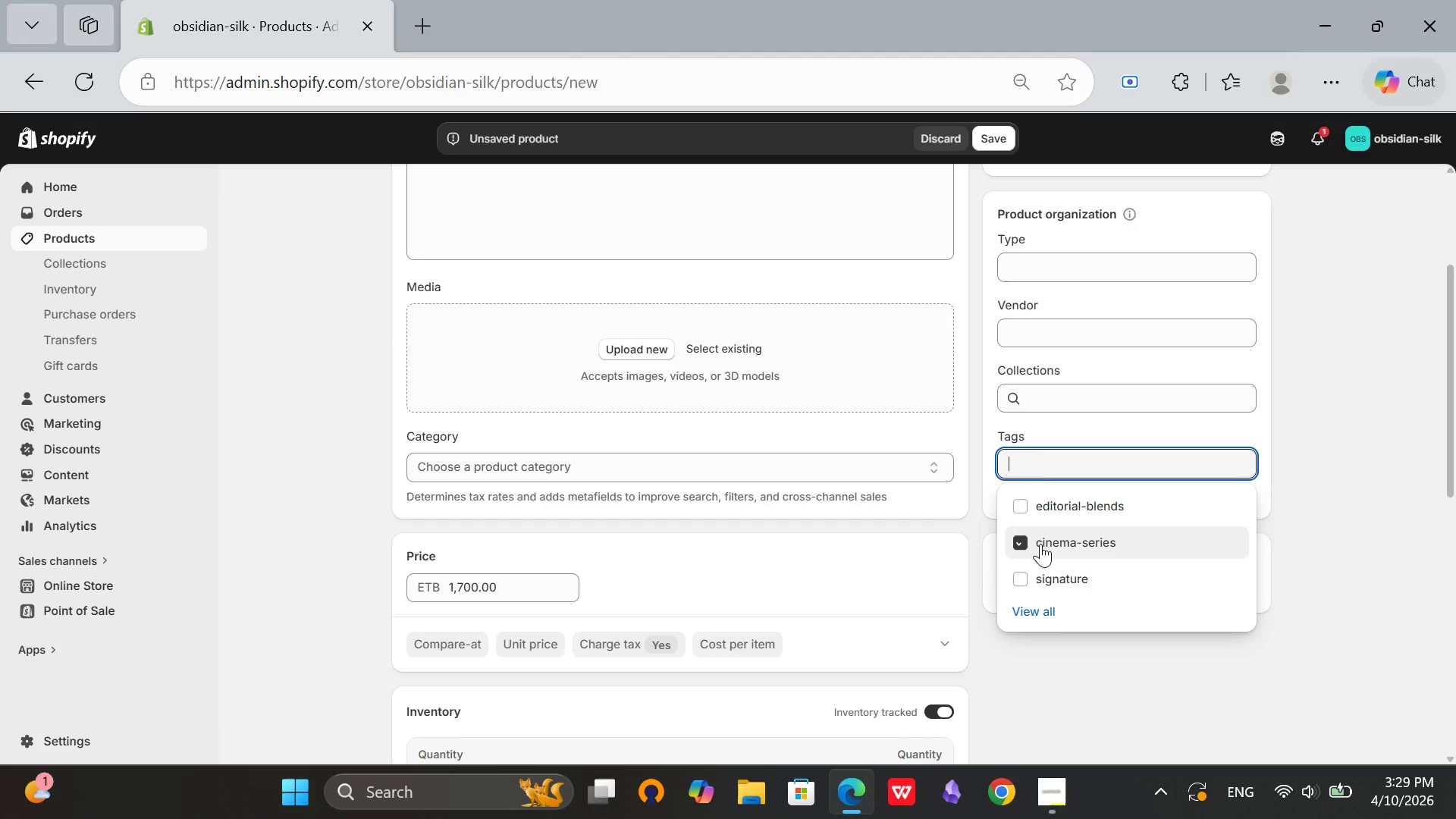 
left_click([1043, 547])
 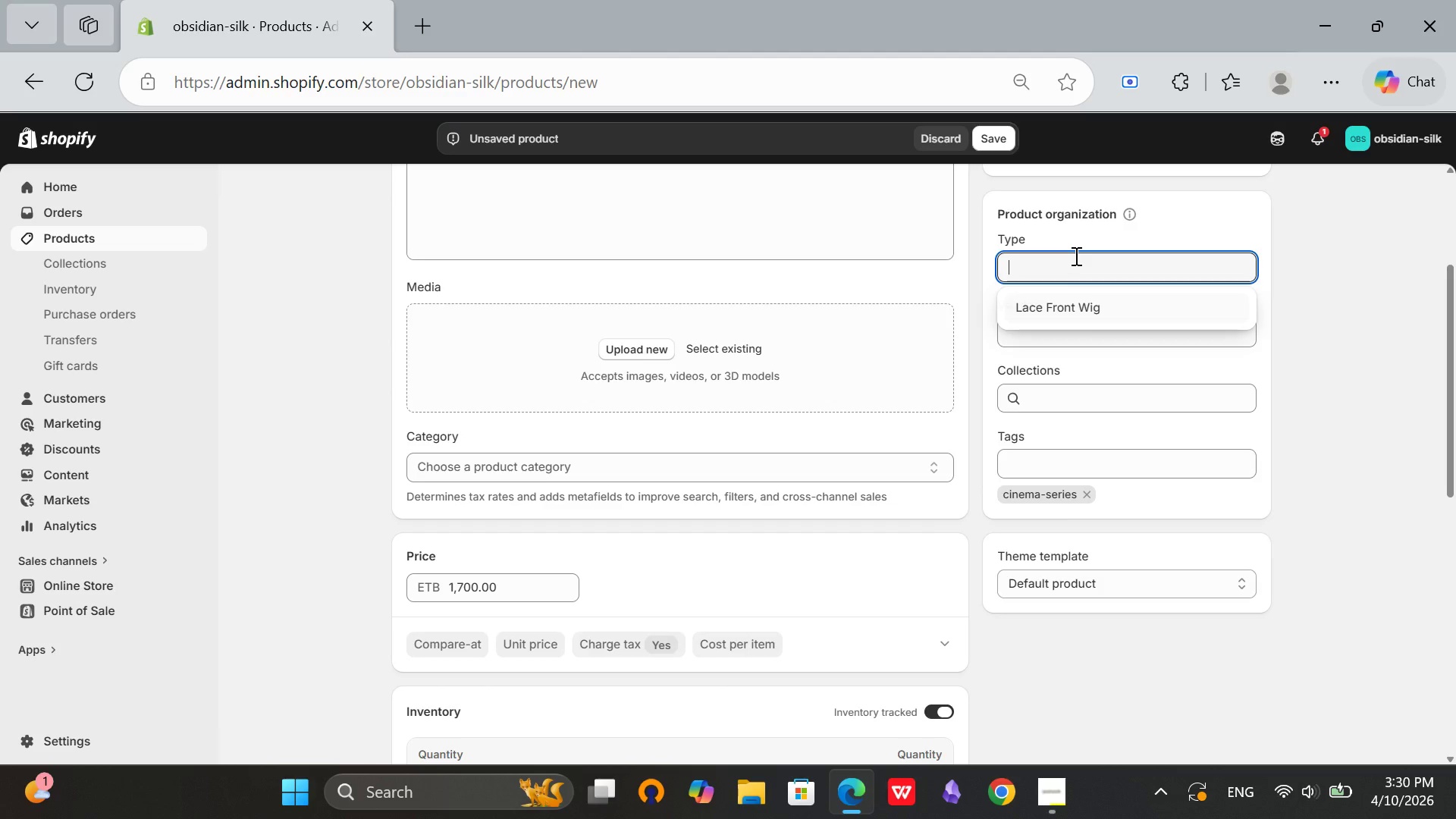 
left_click([1074, 253])
 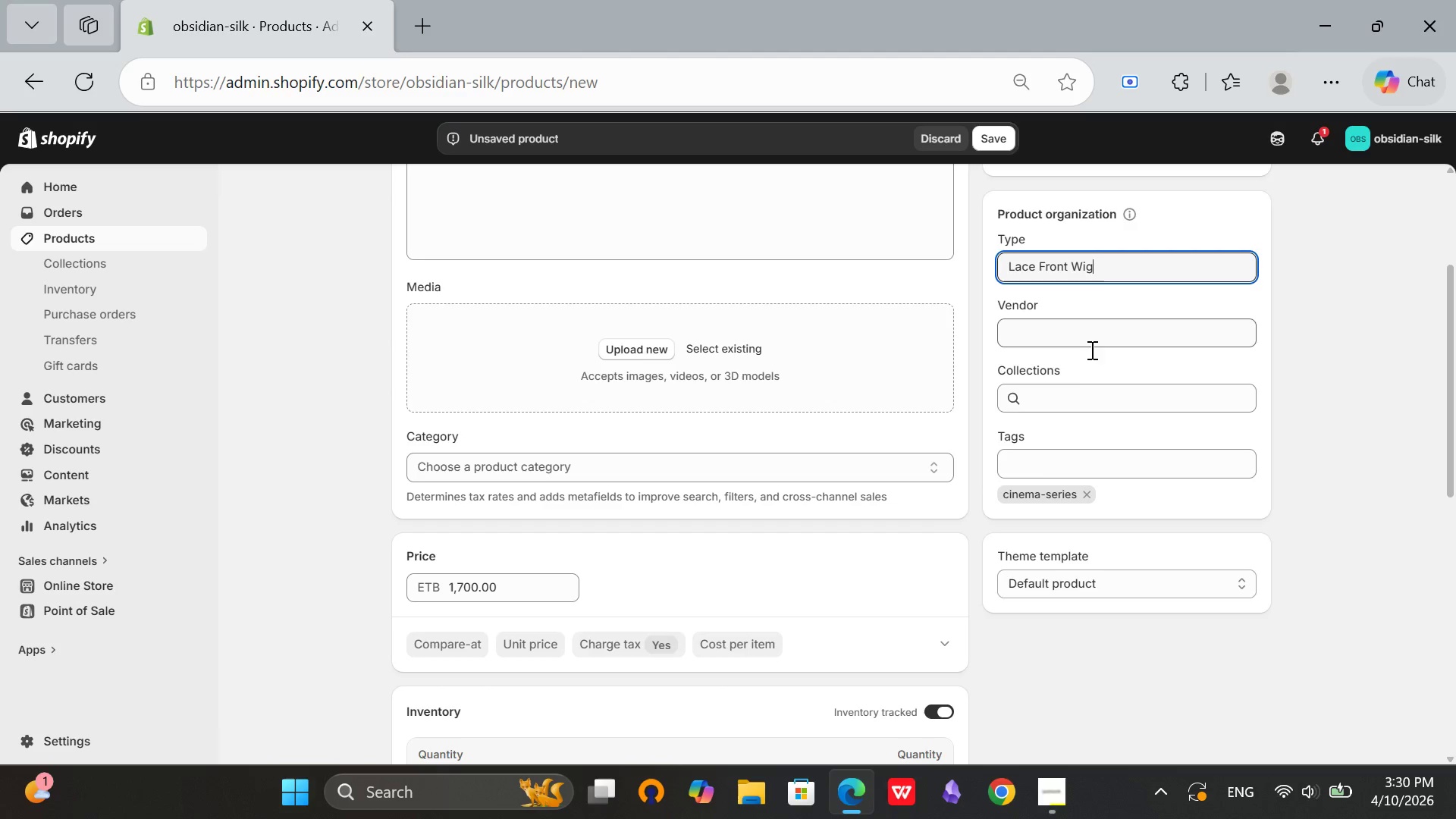 
left_click([1086, 313])
 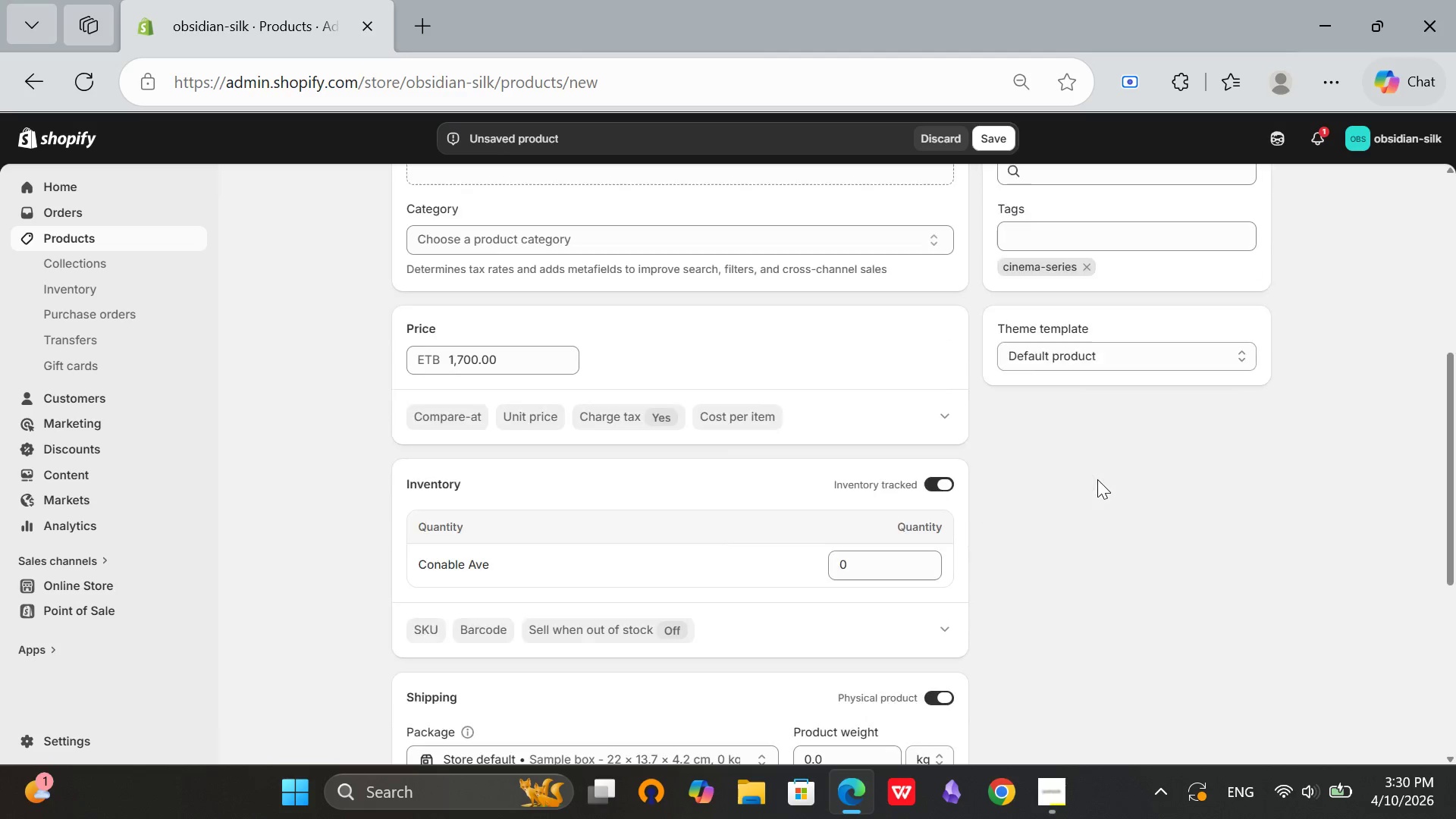 
scroll: coordinate [1097, 479], scroll_direction: down, amount: 6.0
 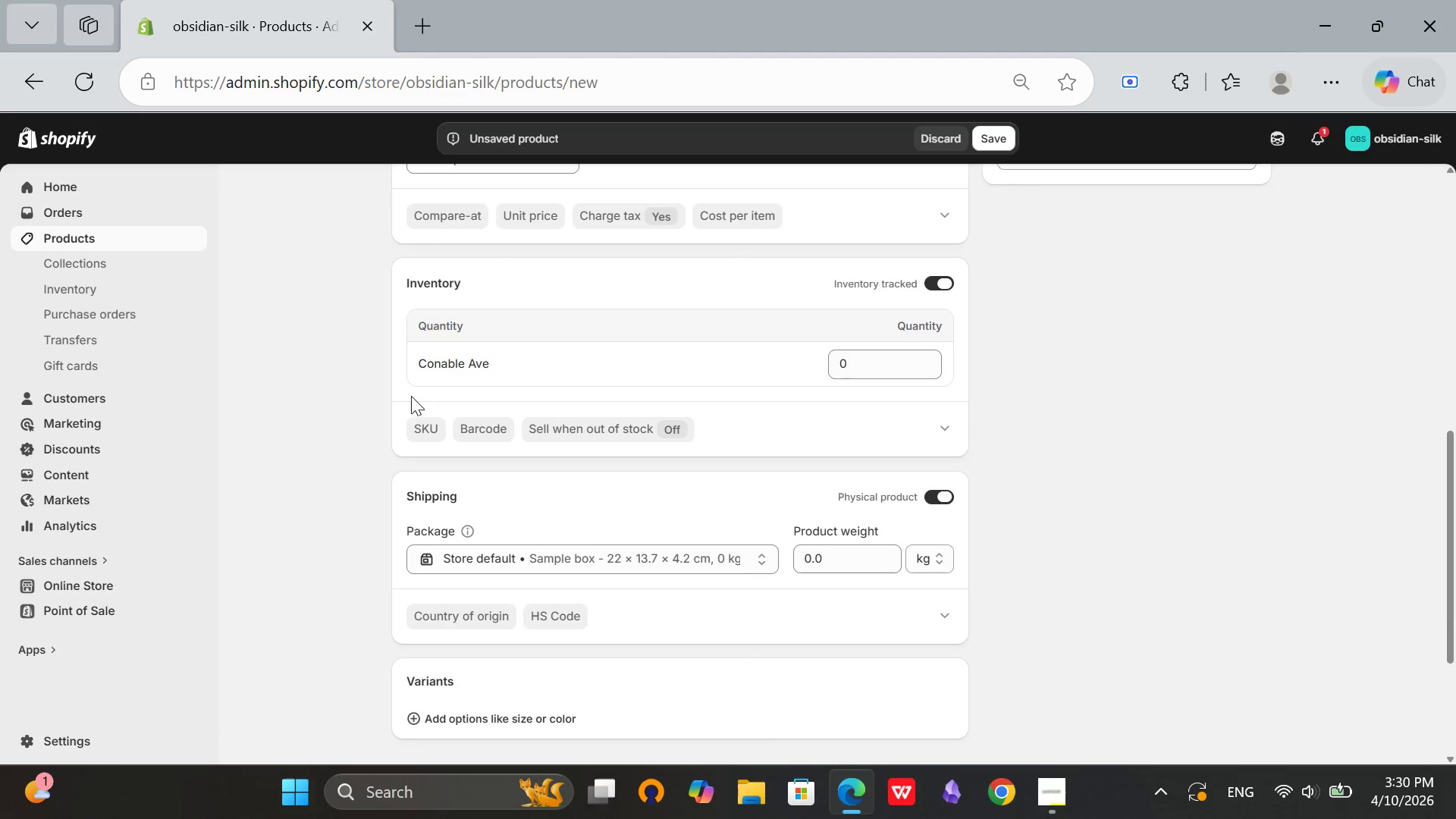 
scroll: coordinate [466, 369], scroll_direction: up, amount: 2.0
 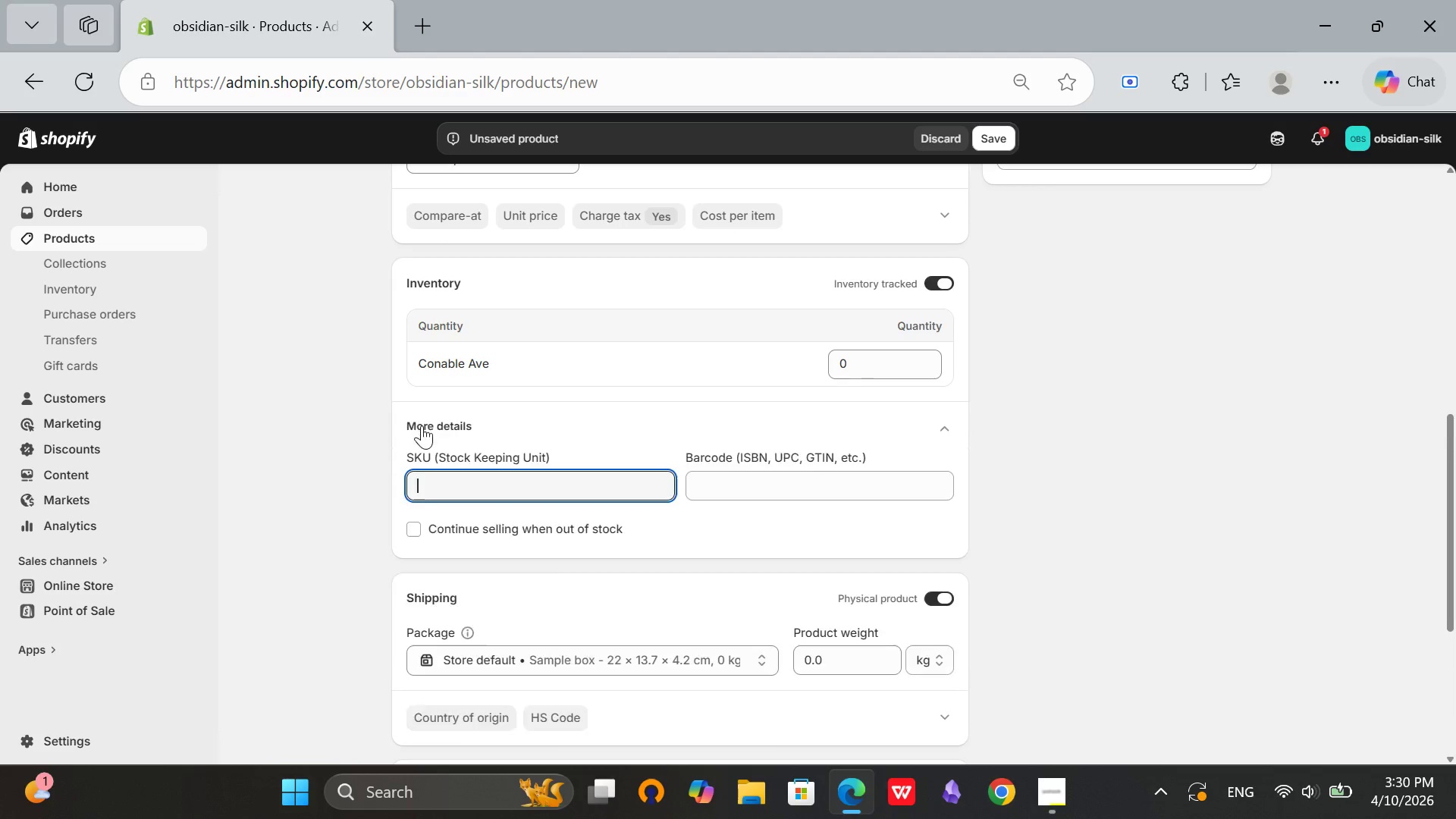 
left_click([419, 422])
 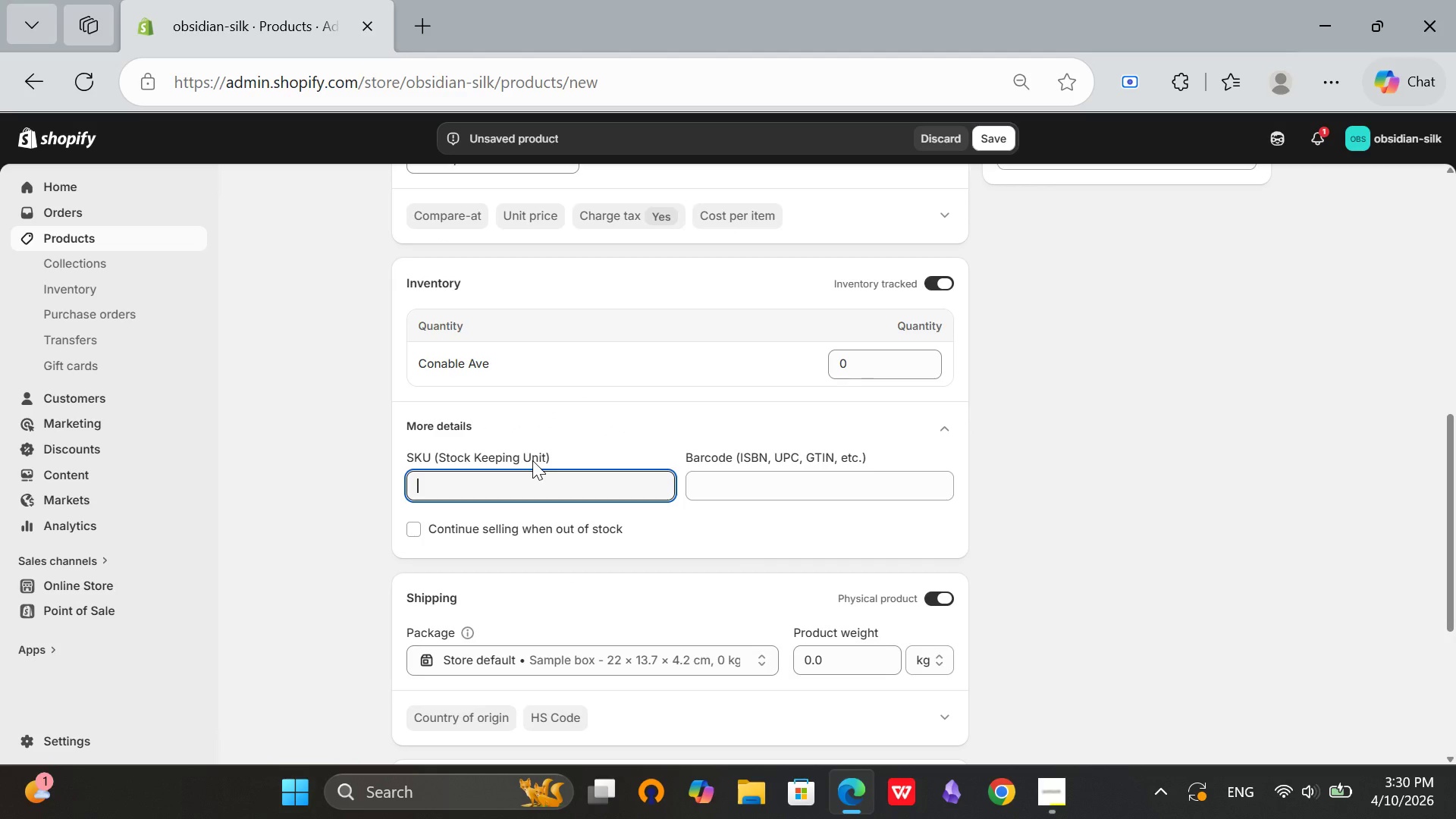 
type(OBS-PLA)
 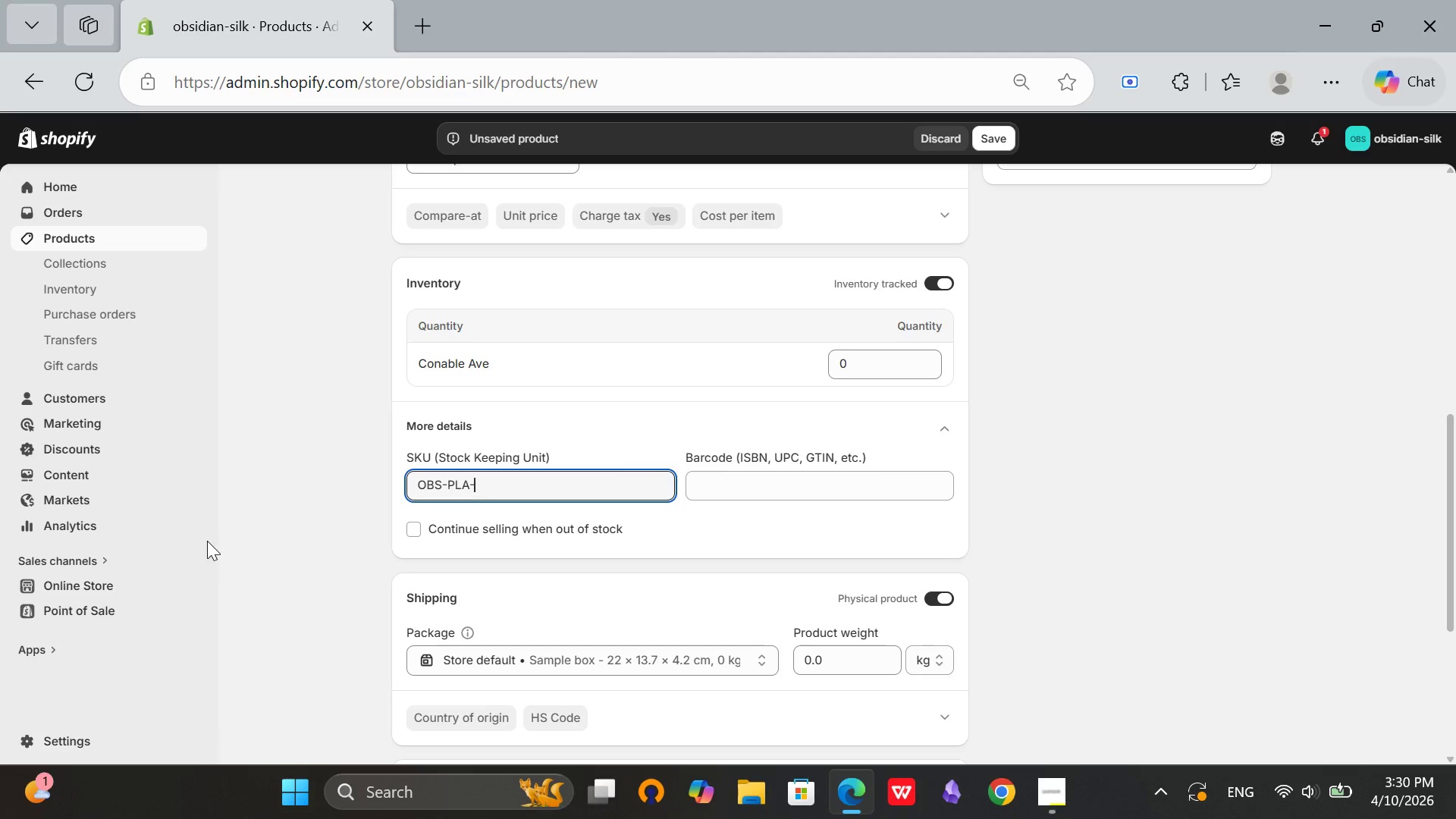 
type(-10)
 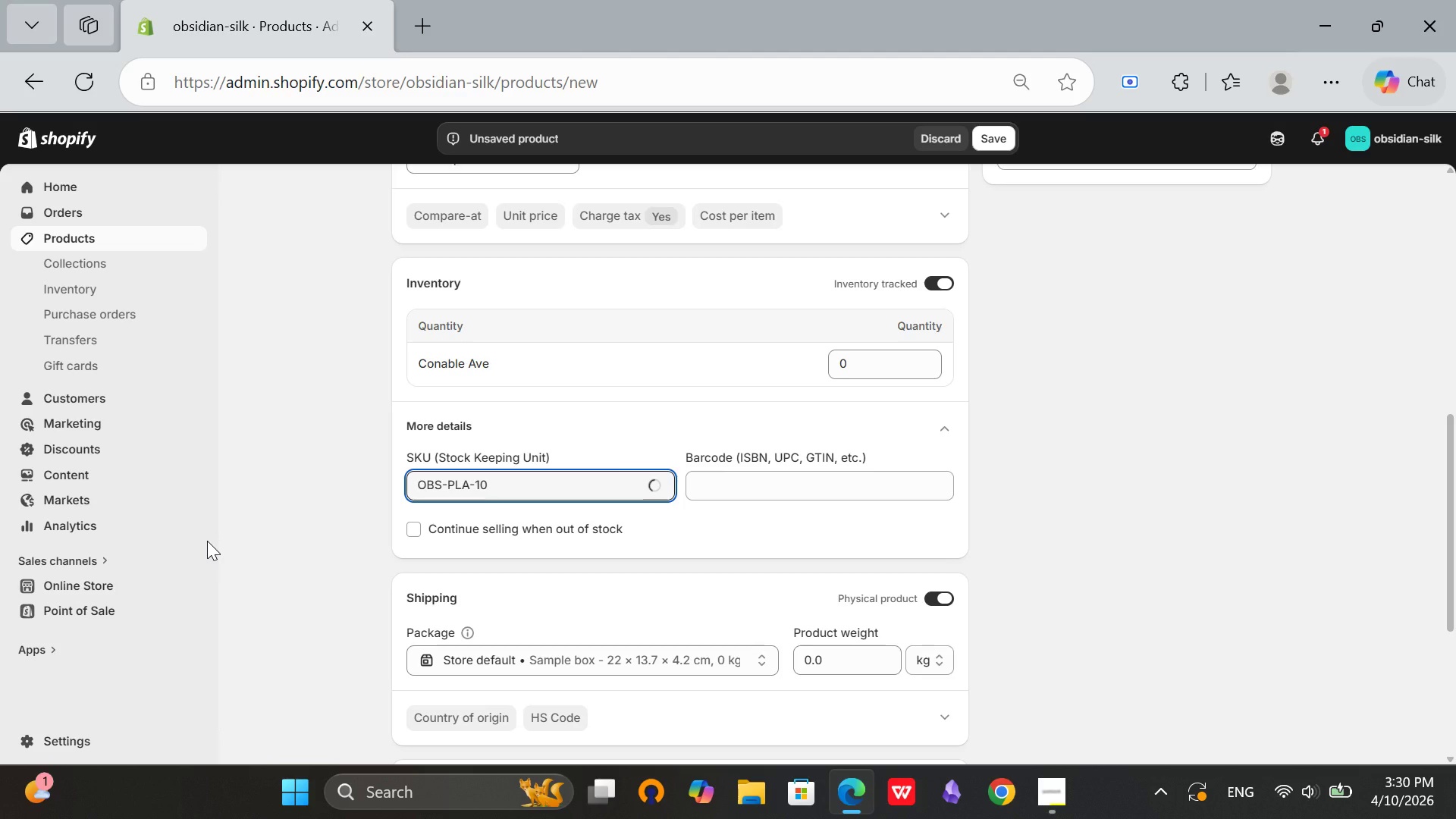 
key(CapsLock)
 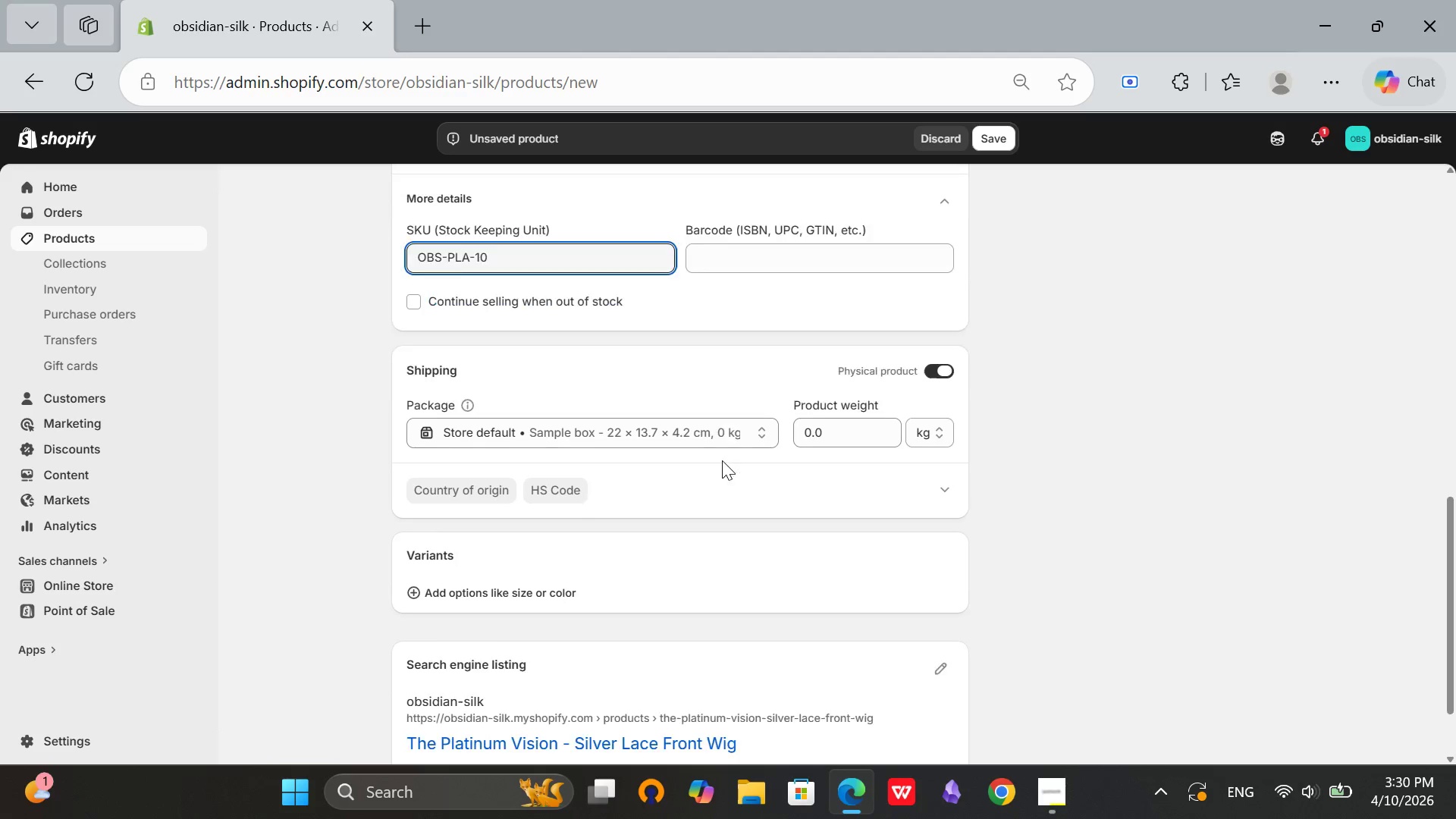 
scroll: coordinate [615, 488], scroll_direction: down, amount: 6.0
 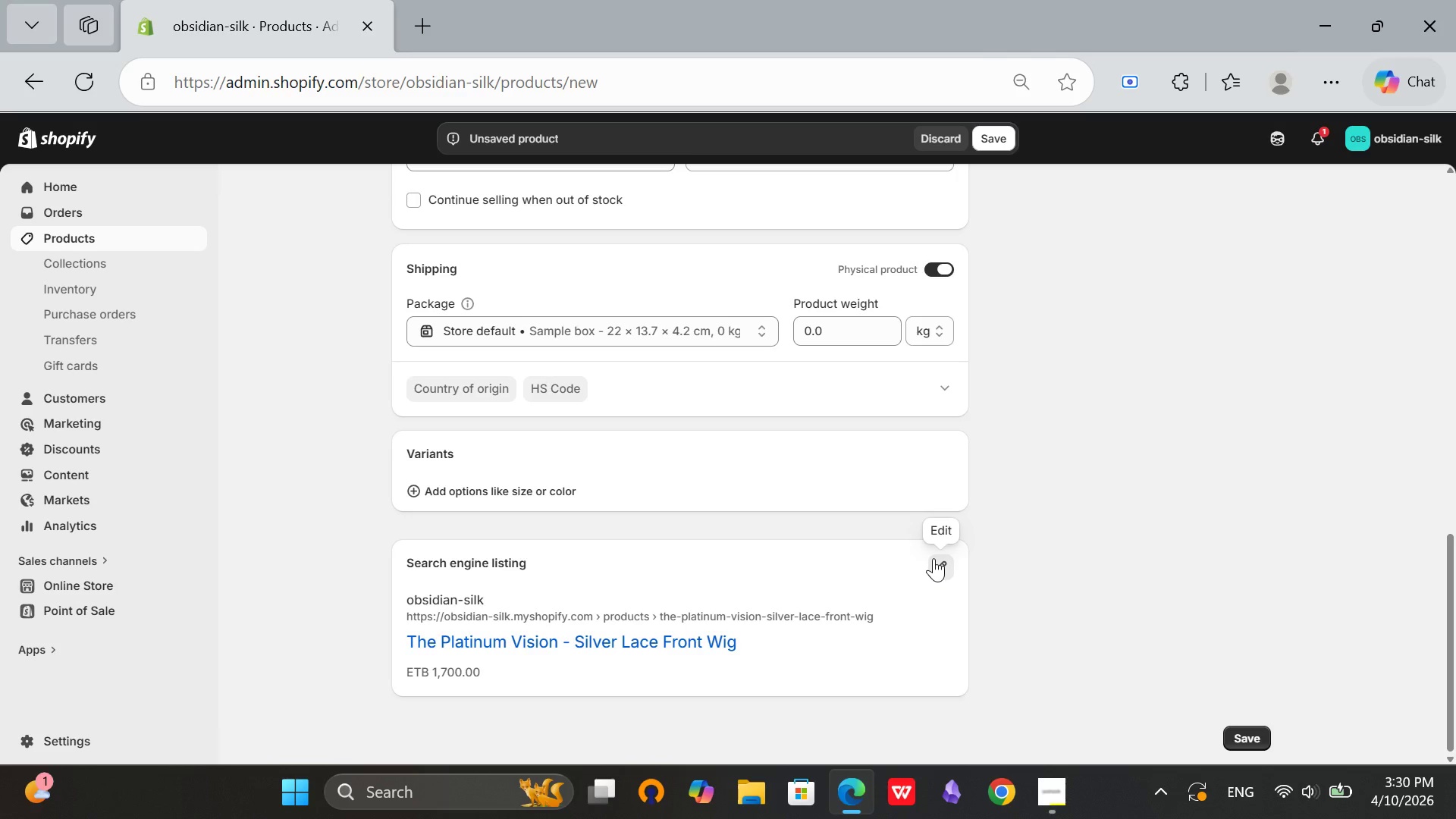 
left_click([934, 558])
 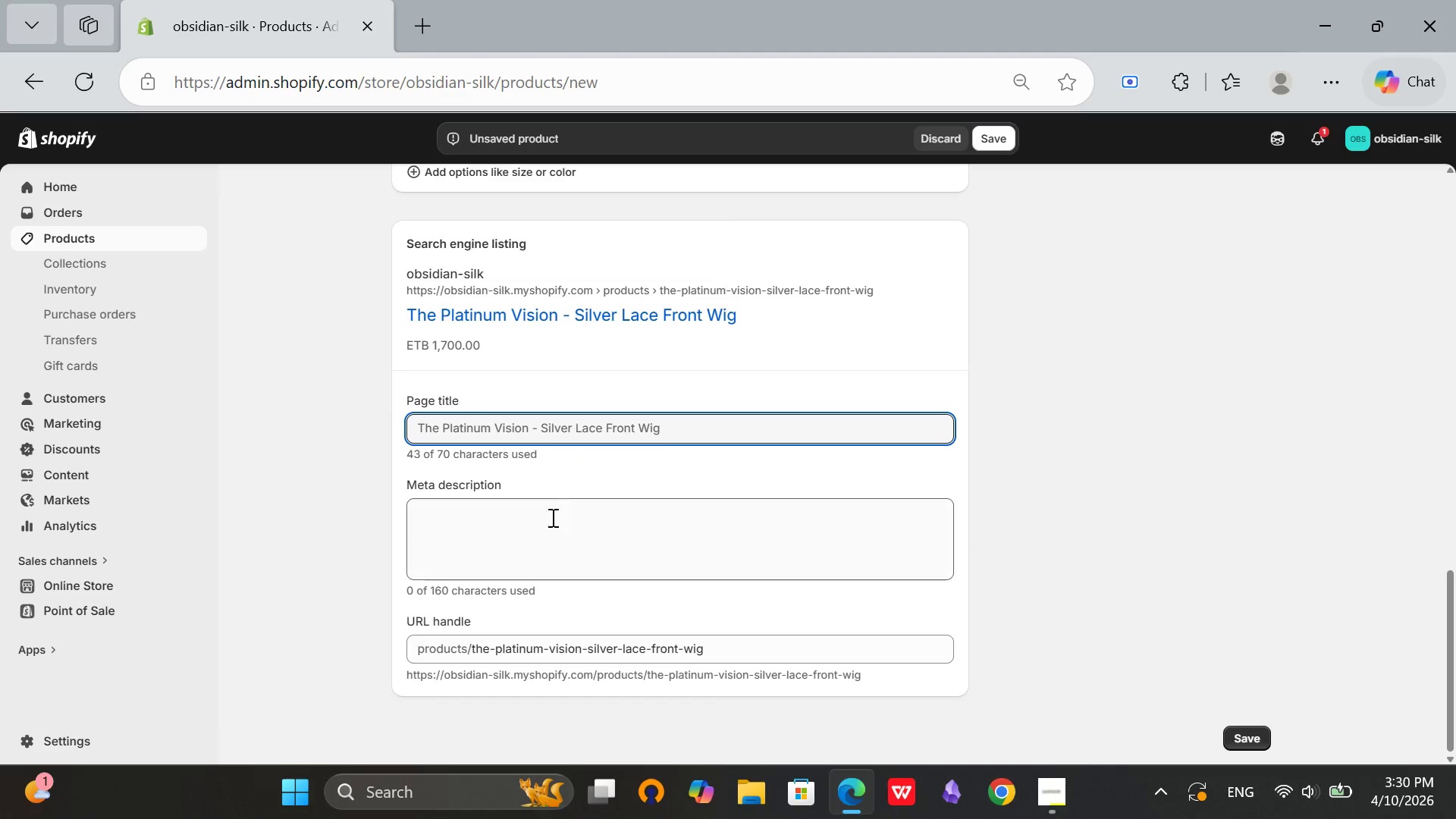 
scroll: coordinate [874, 617], scroll_direction: down, amount: 3.0
 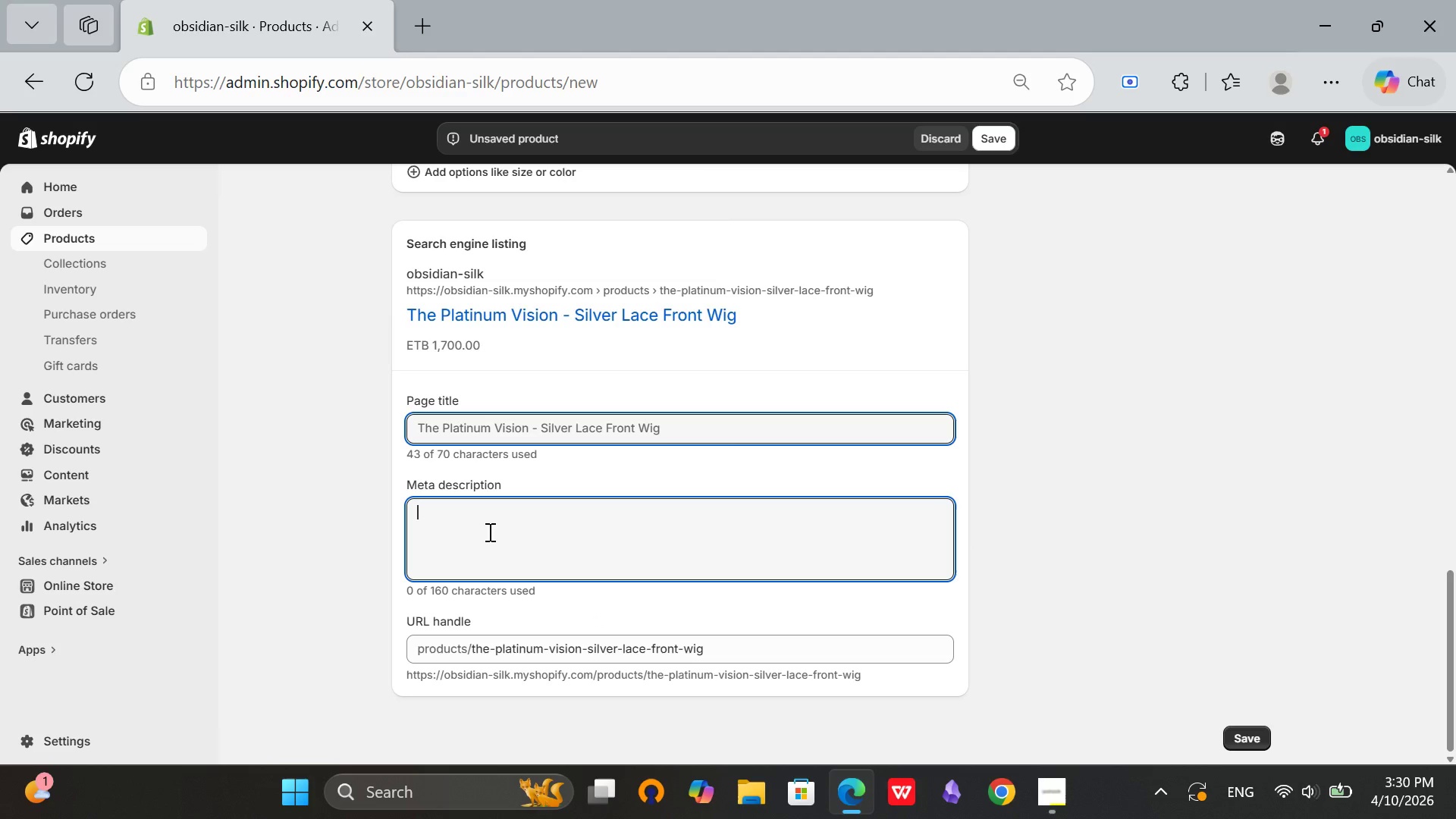 
left_click([504, 535])
 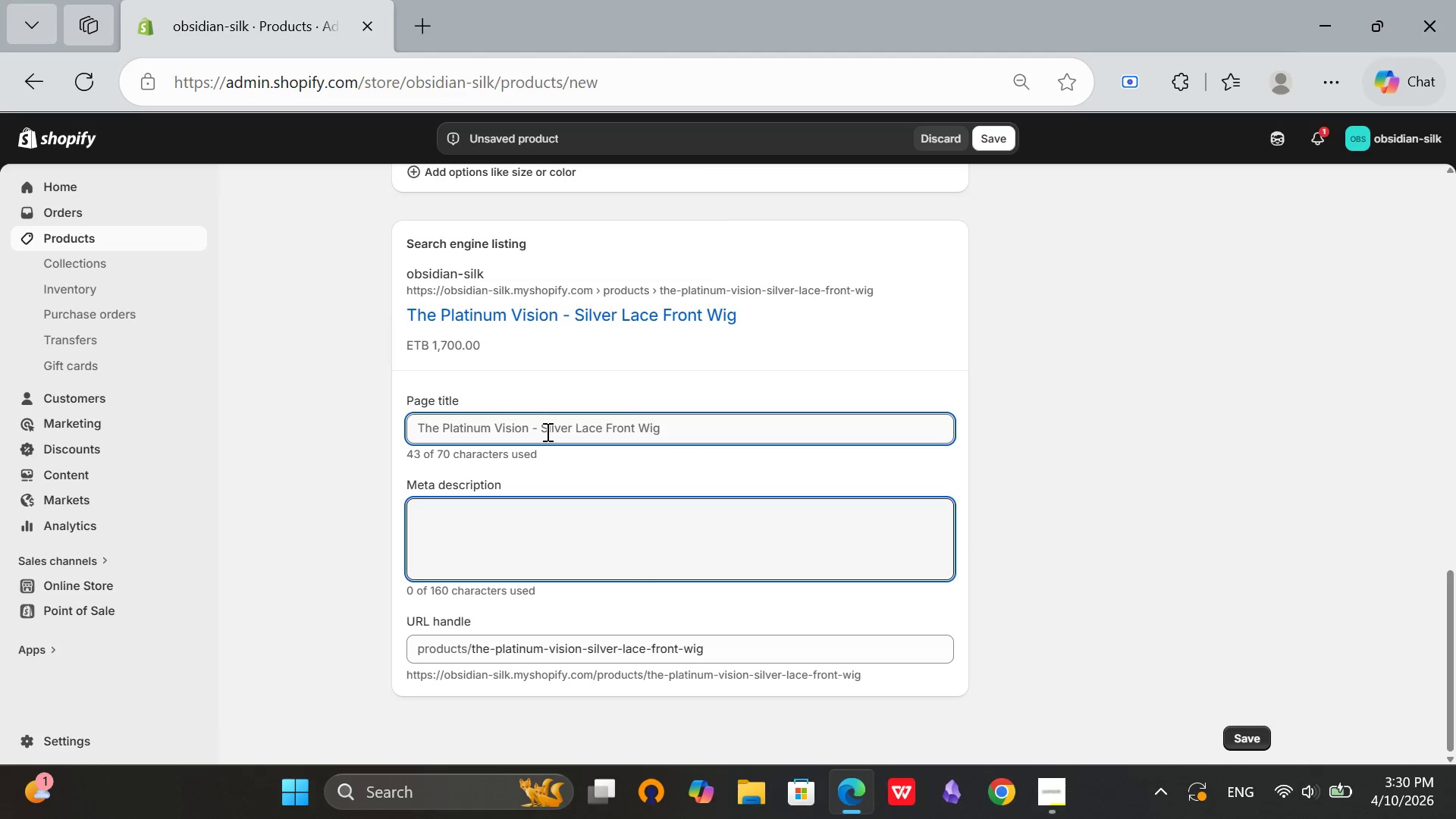 
left_click([546, 431])
 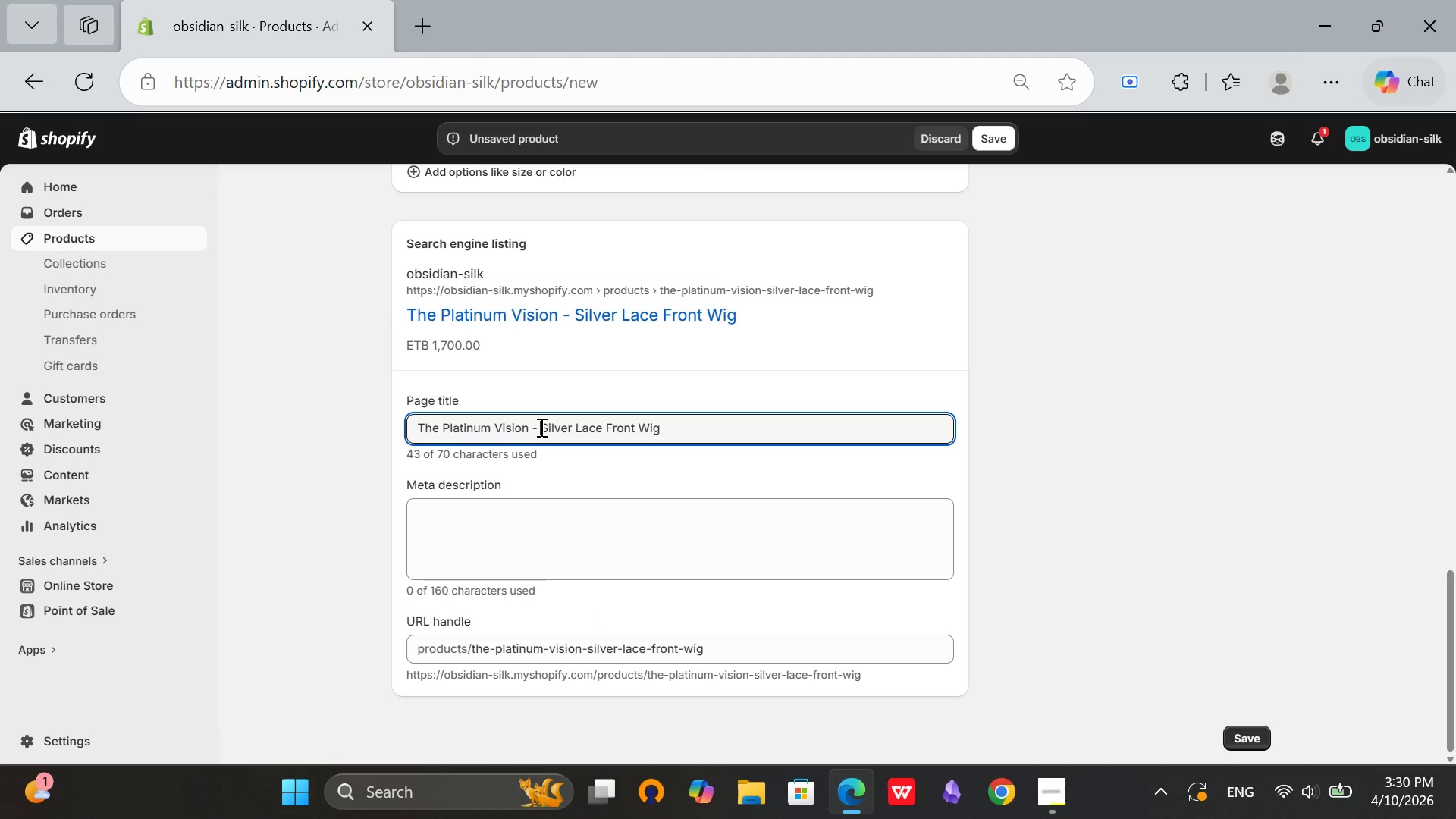 
left_click([540, 427])
 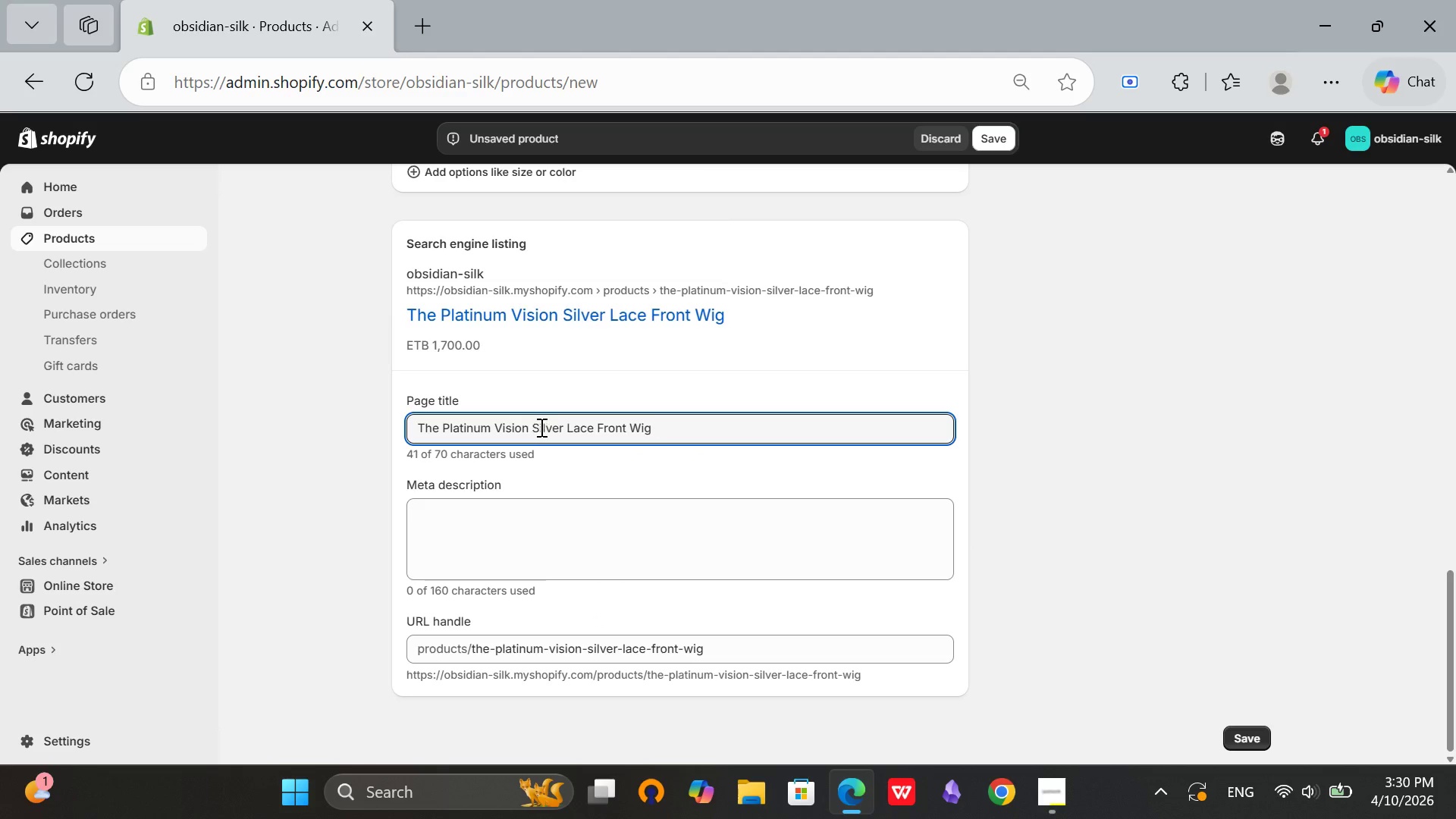 
key(Backspace)
 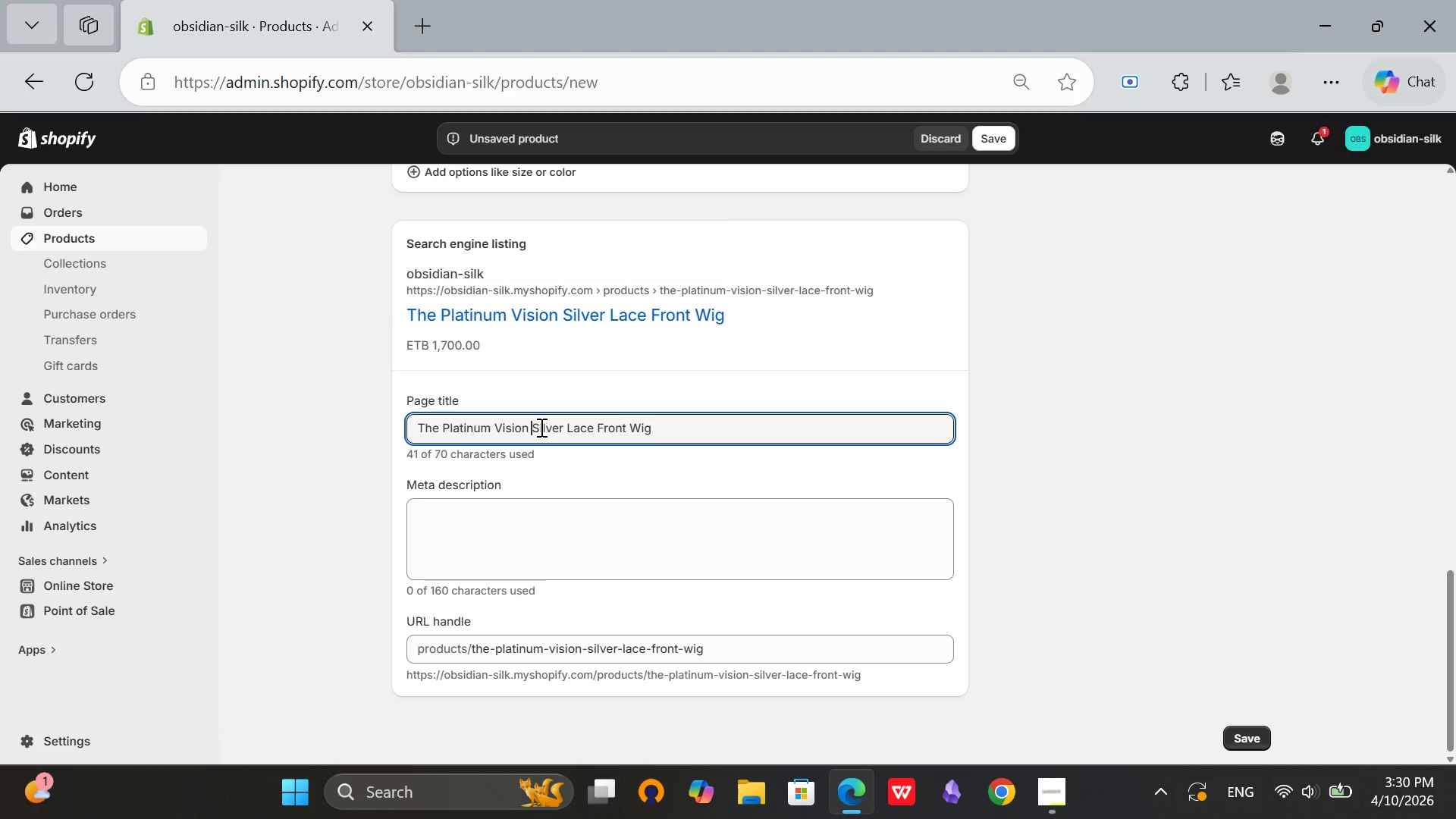 
key(Backspace)
 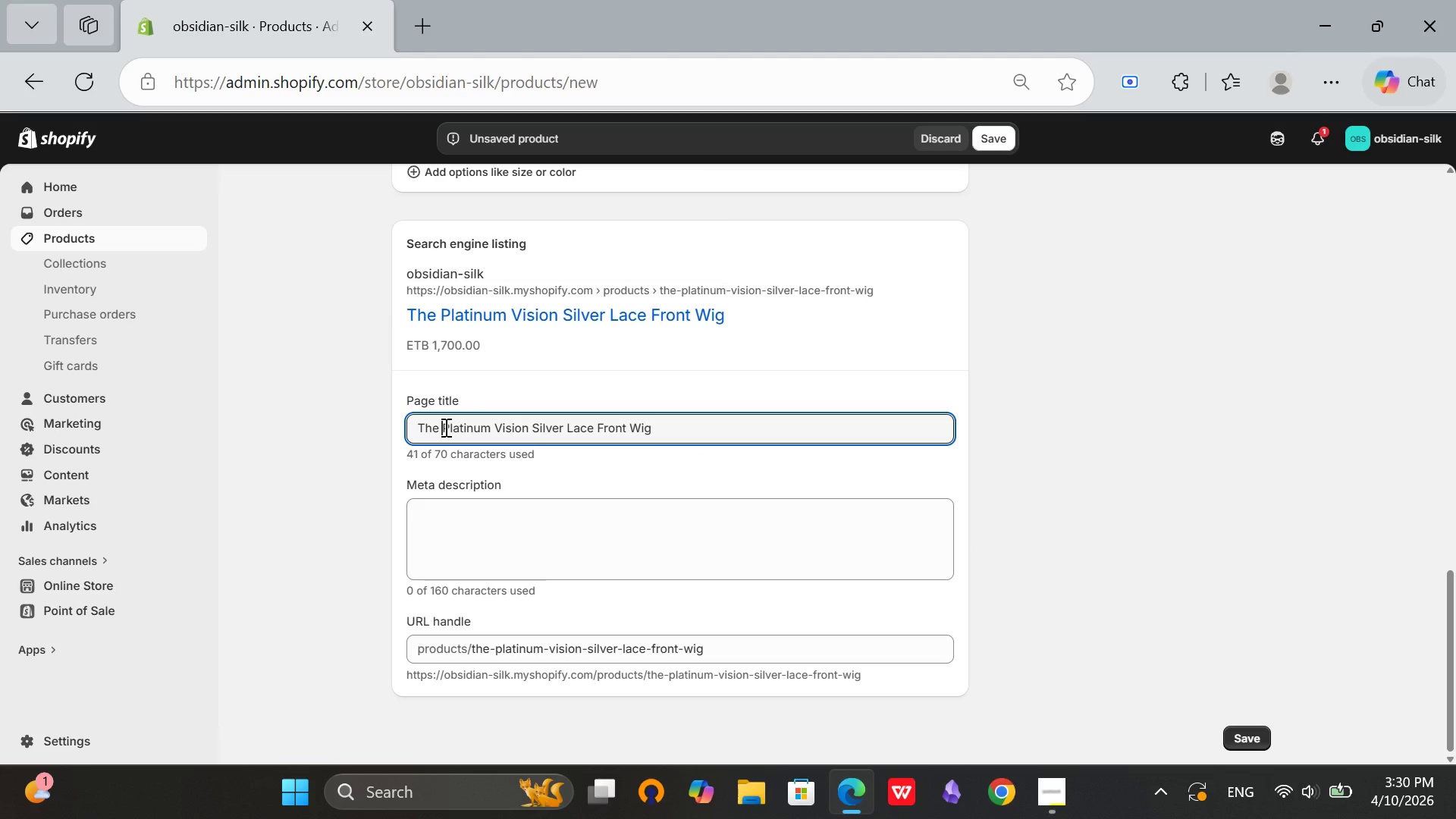 
left_click([444, 427])
 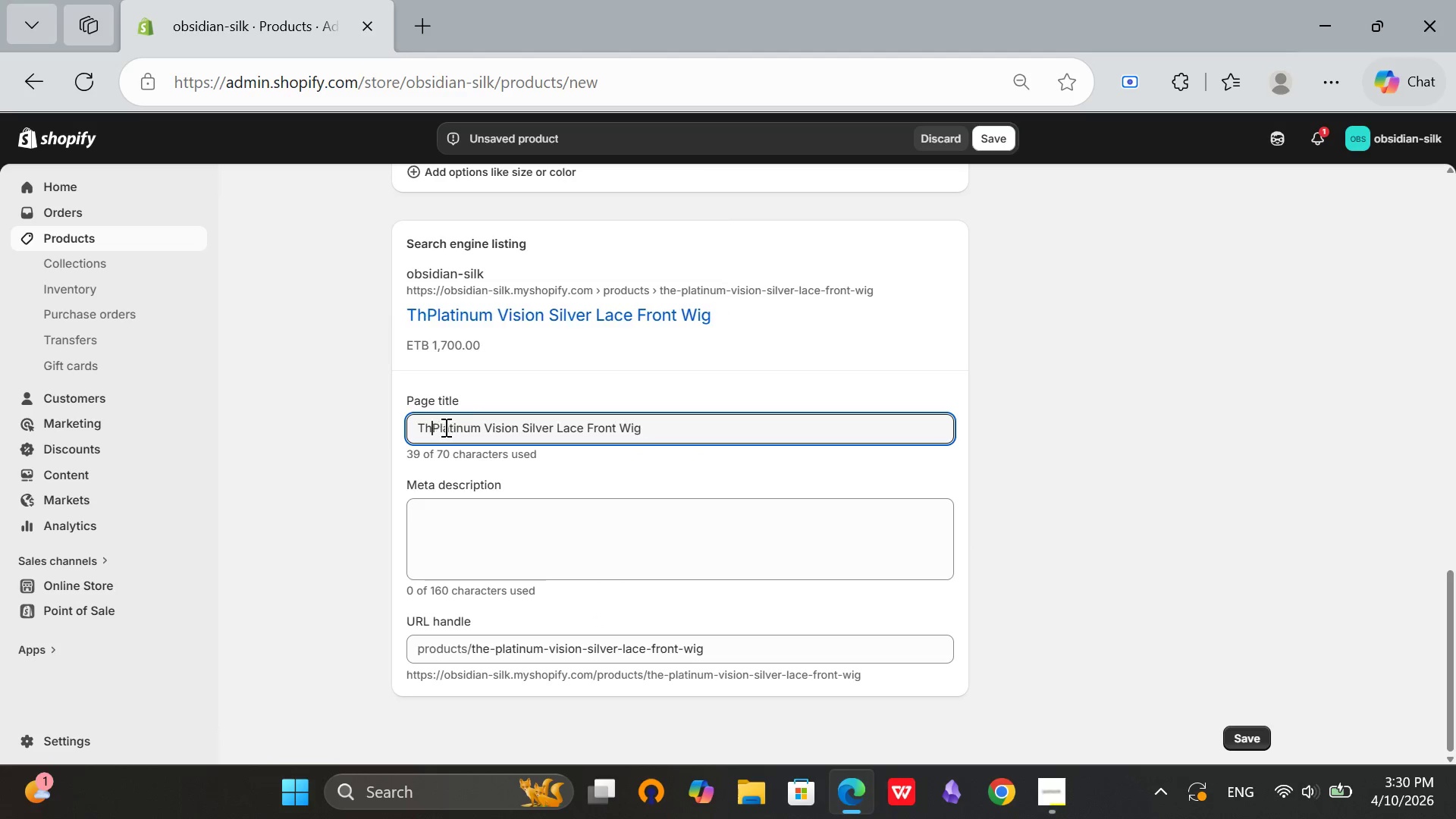 
key(Backspace)
 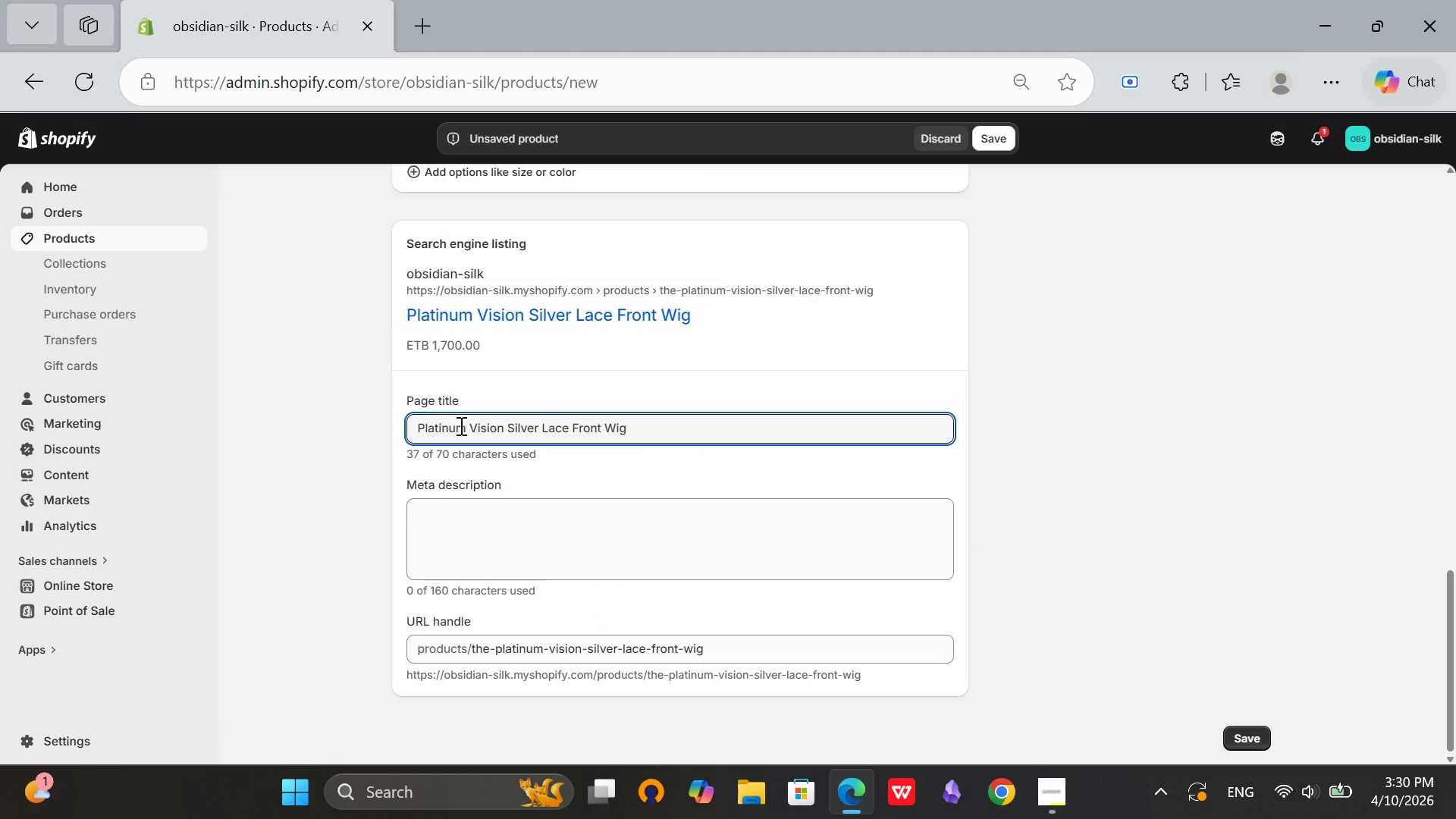 
key(Backspace)
 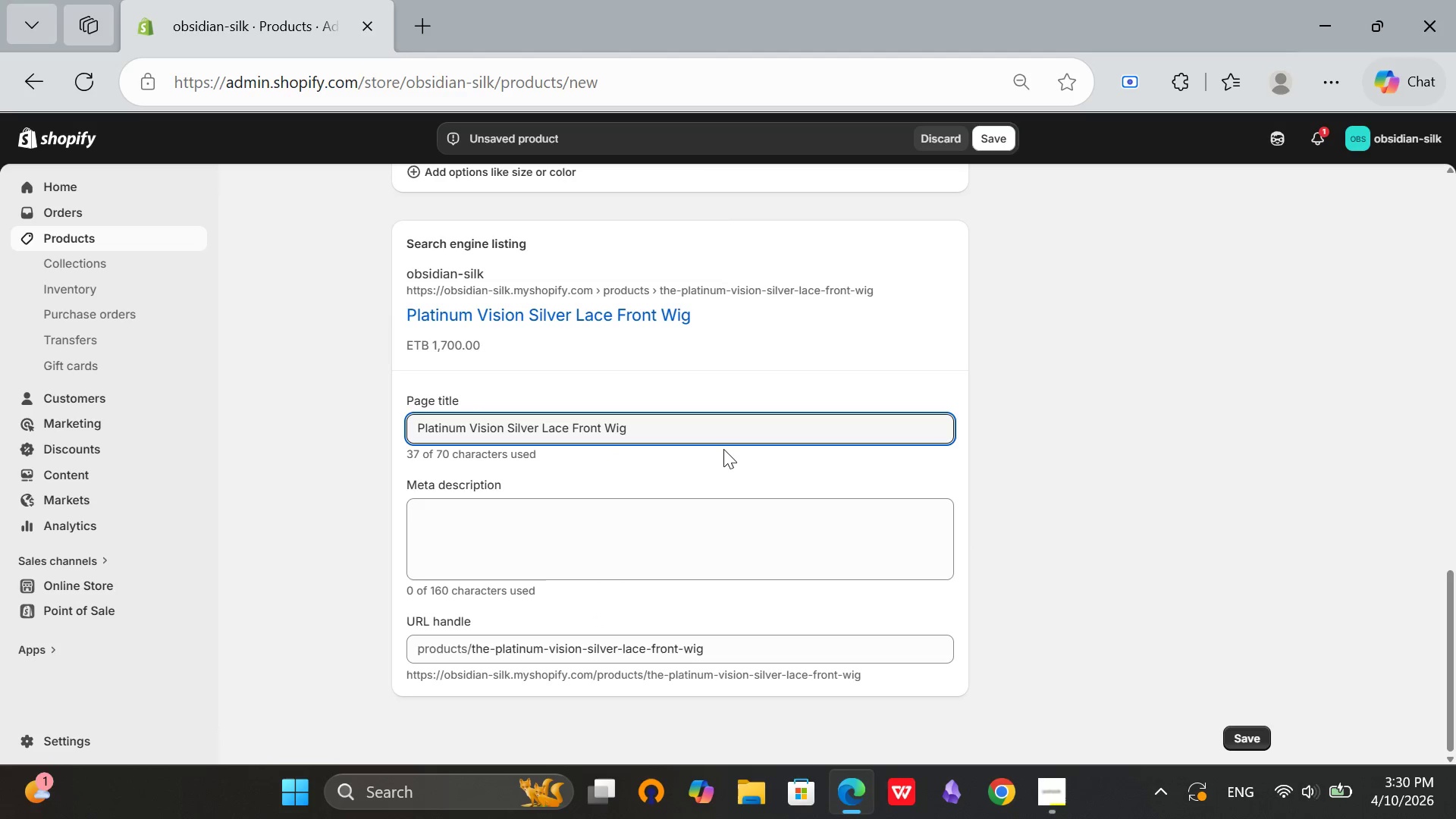 
key(Backspace)
 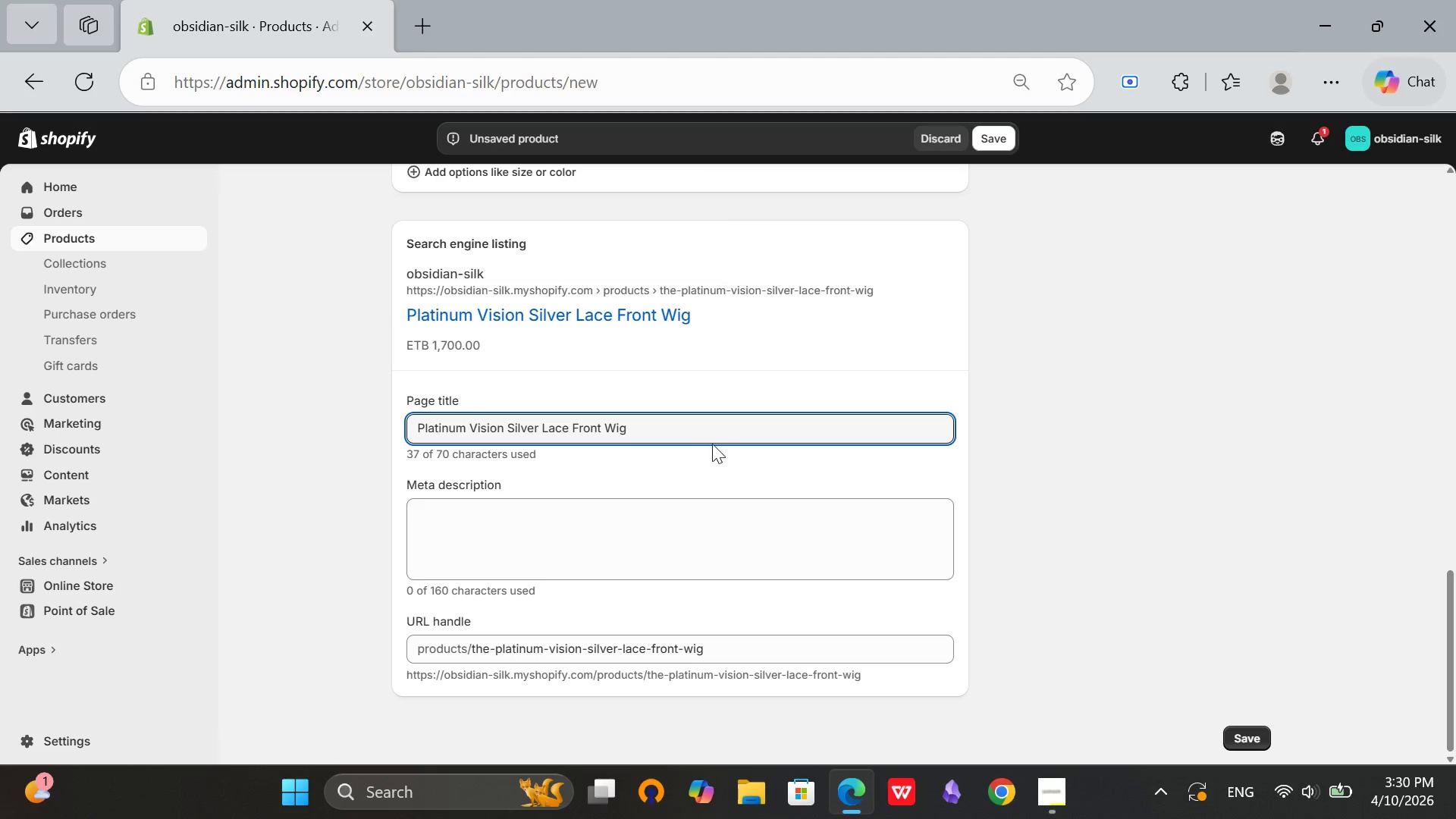 
key(Backspace)
 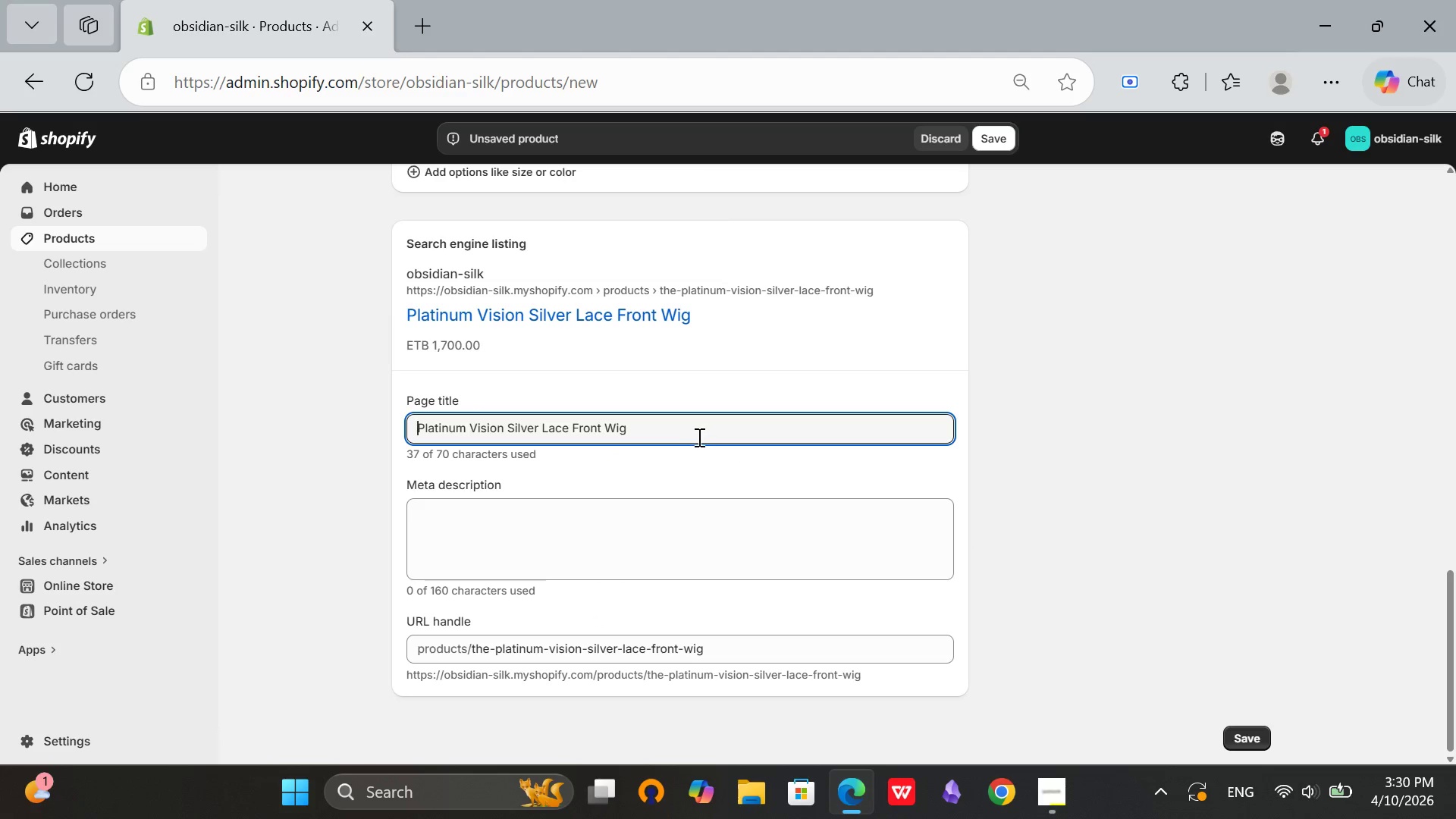 
key(Backspace)
 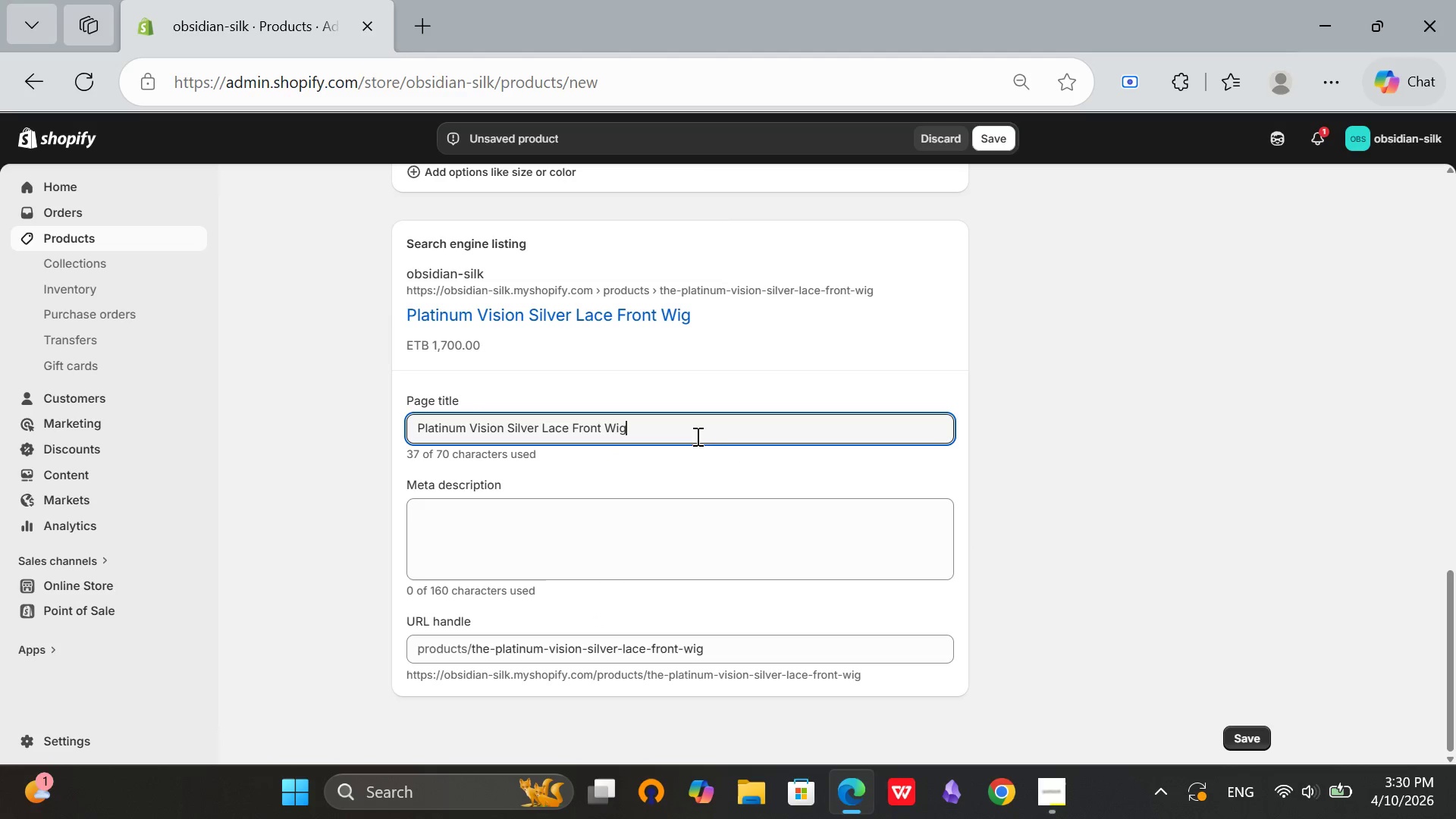 
left_click([696, 436])
 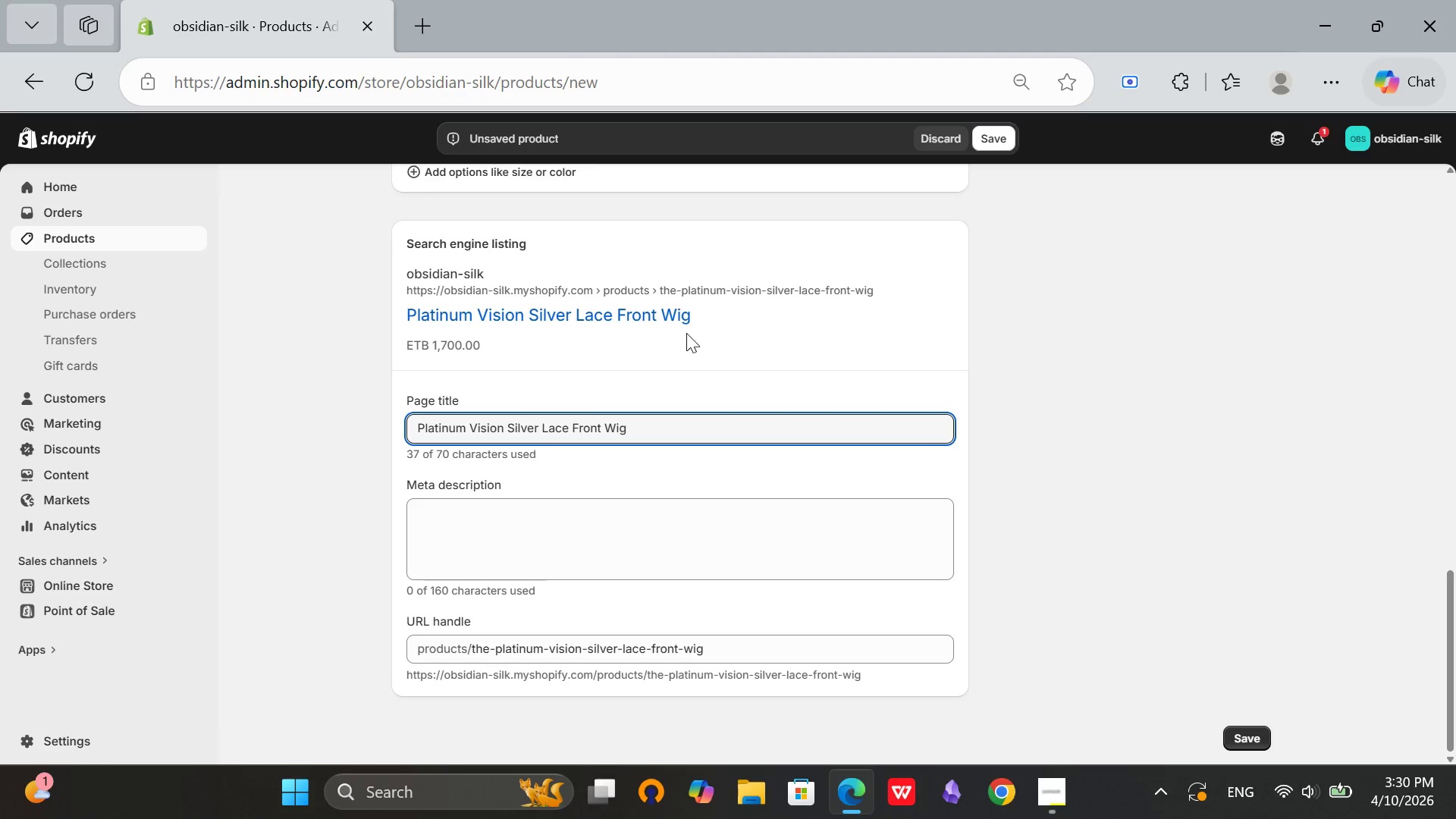 
wait(7.33)
 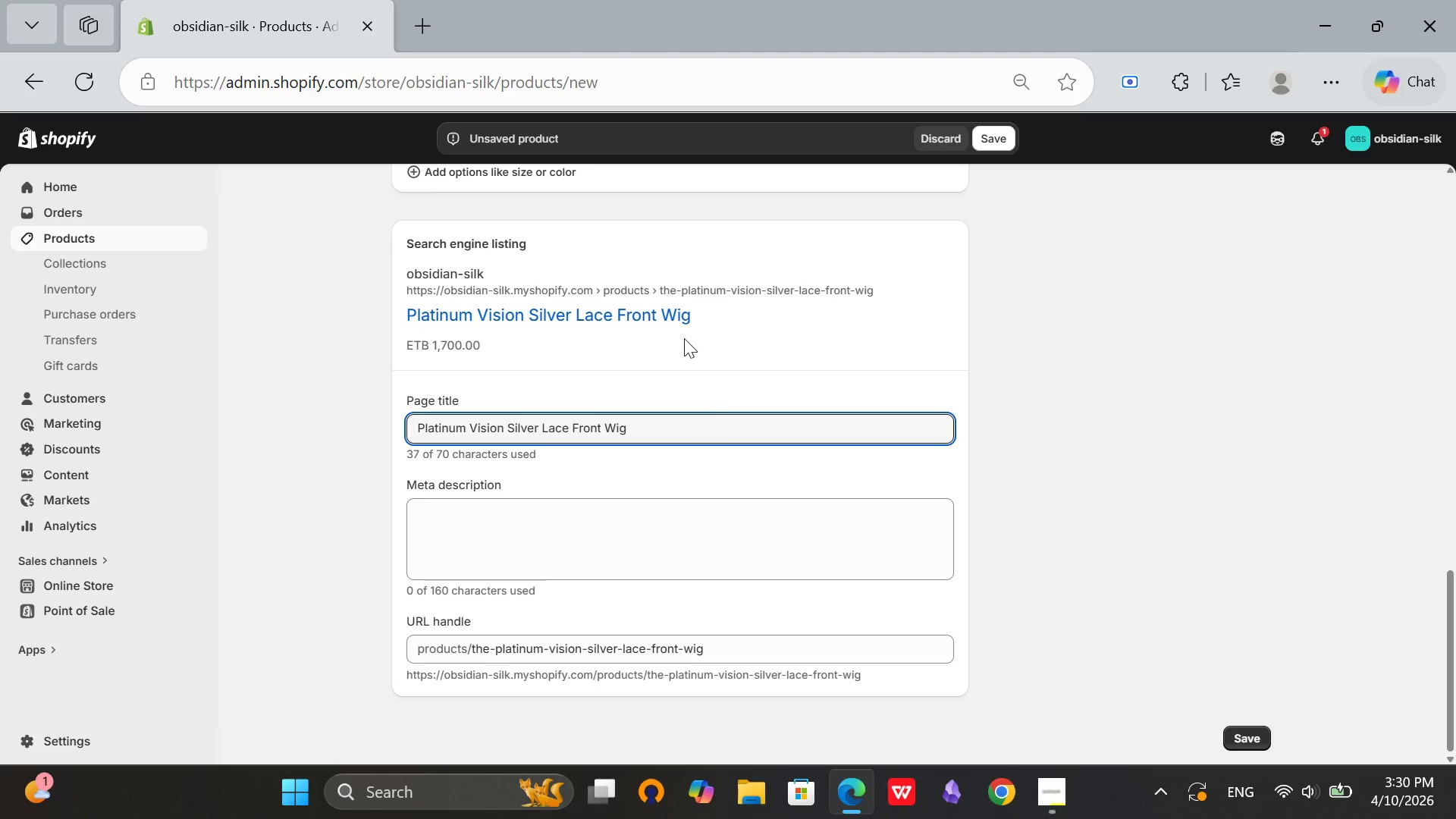 
type( Film Quality)
 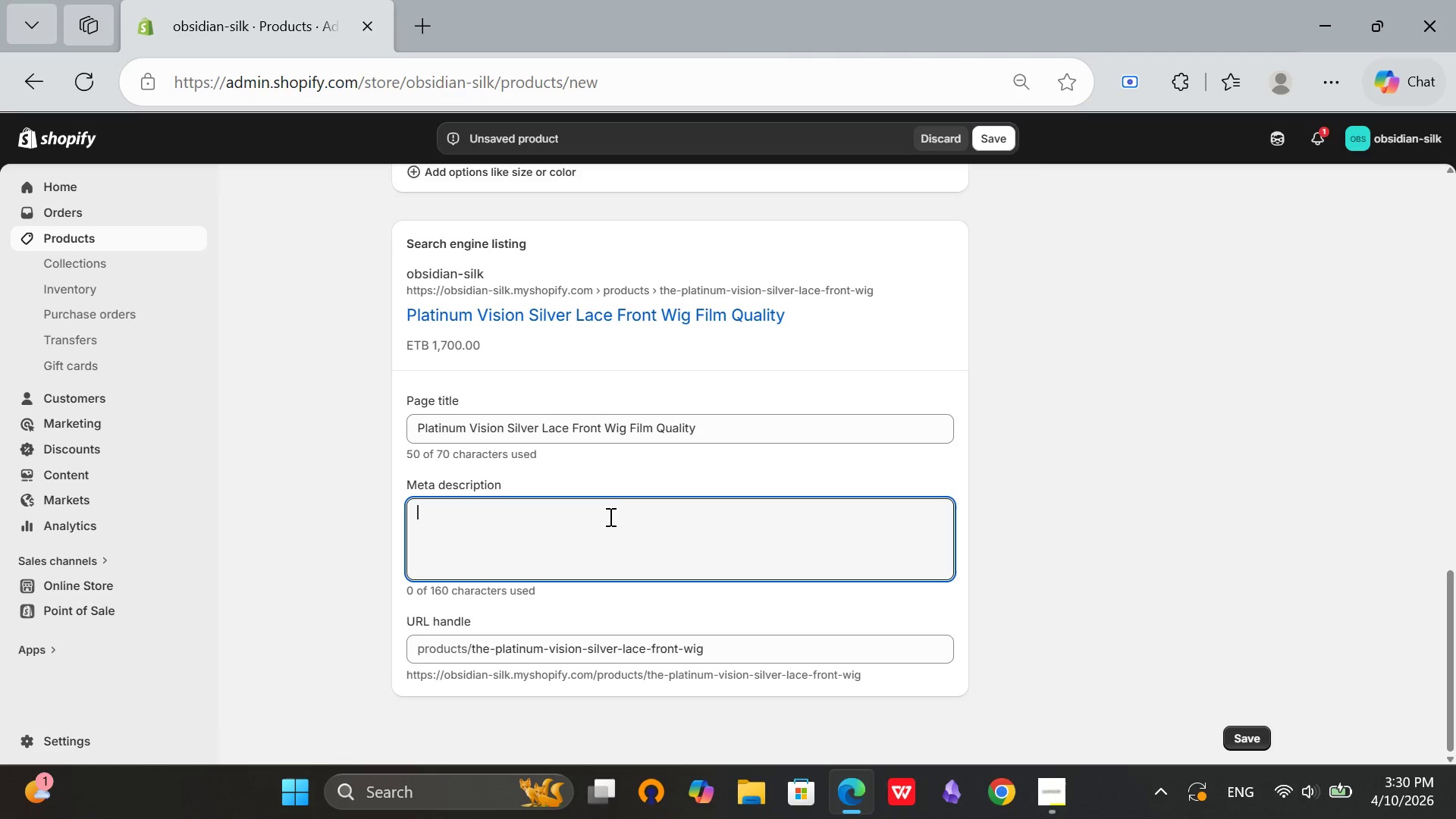 
left_click([610, 517])
 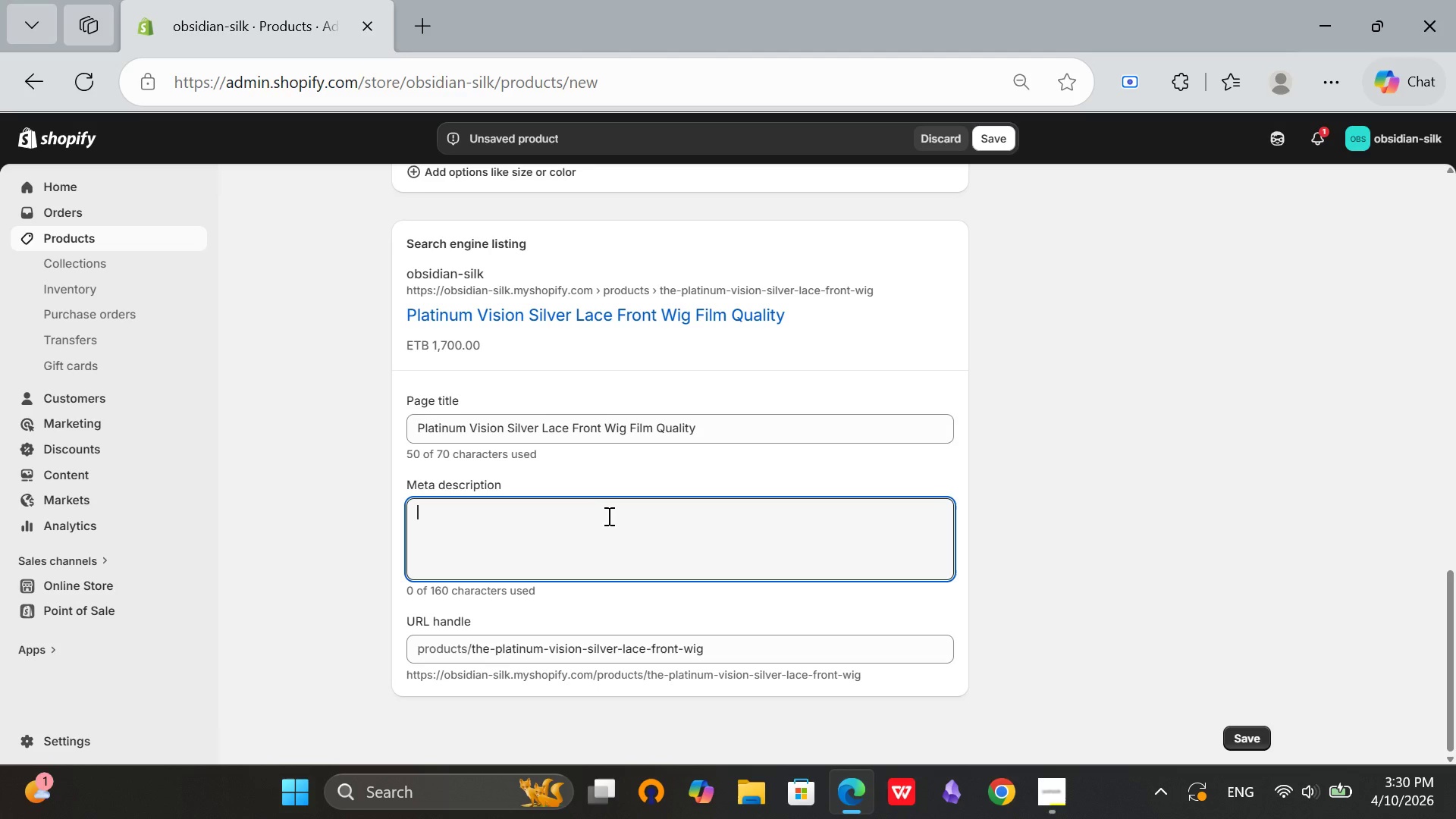 
type(f)
key(Backspace)
type(Film-quality silver platimu)
key(Backspace)
key(Backspace)
type(num lace front wig for )
 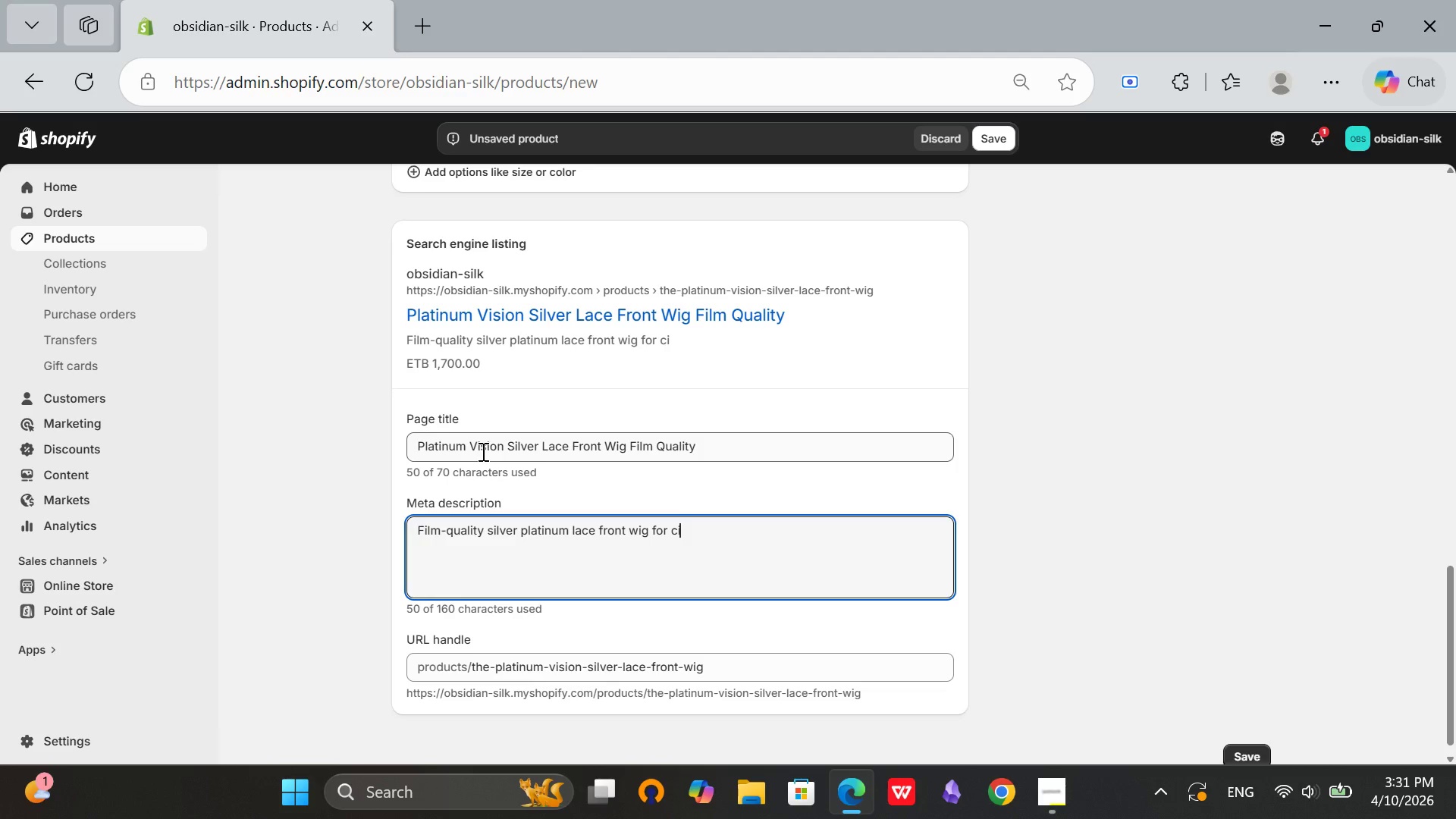 
type(cinema. Euri)
key(Backspace)
type(opean hair. Double bleached knots. Luxury H)
key(Backspace)
type(hair.)
 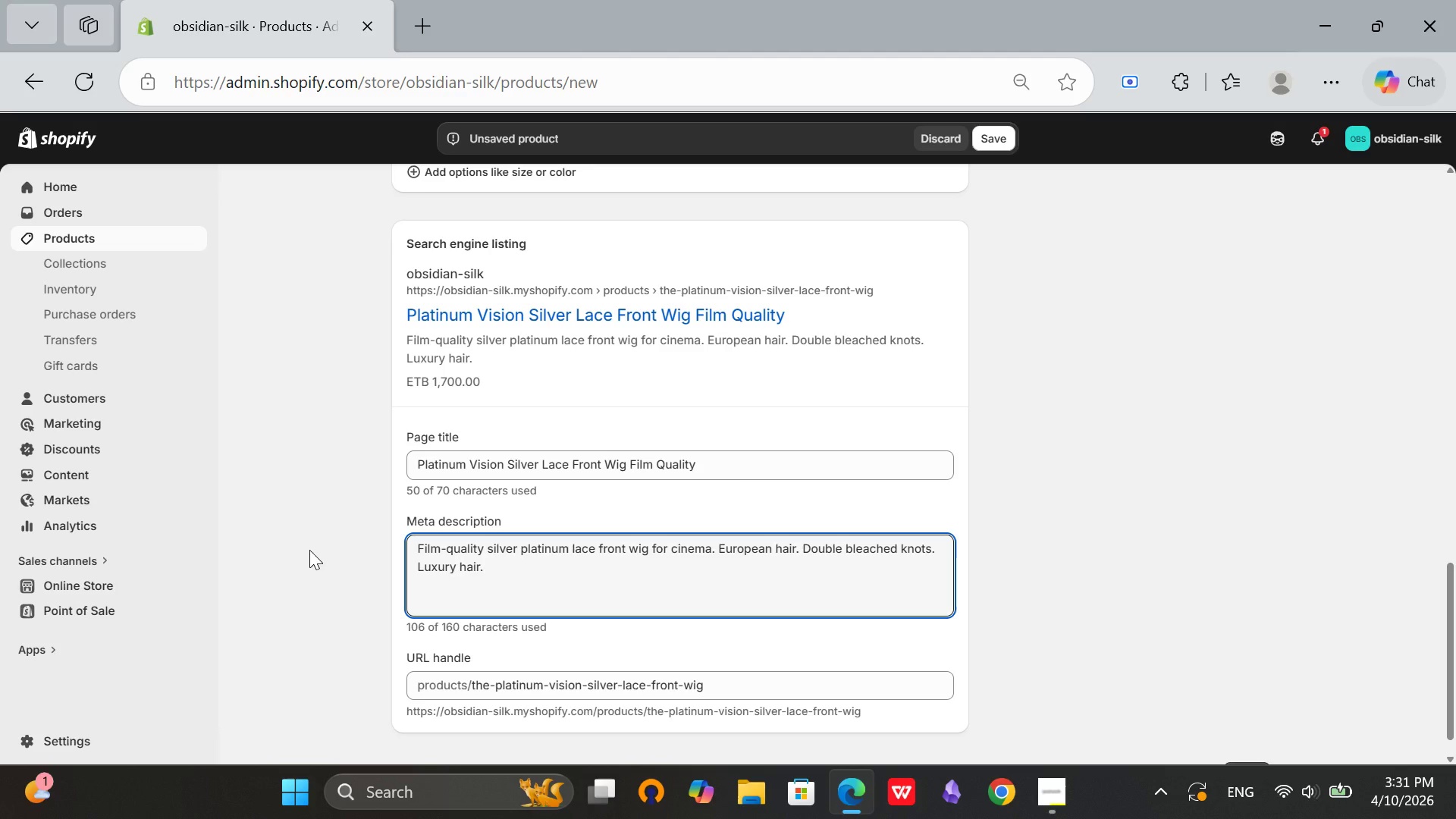 
wait(18.99)
 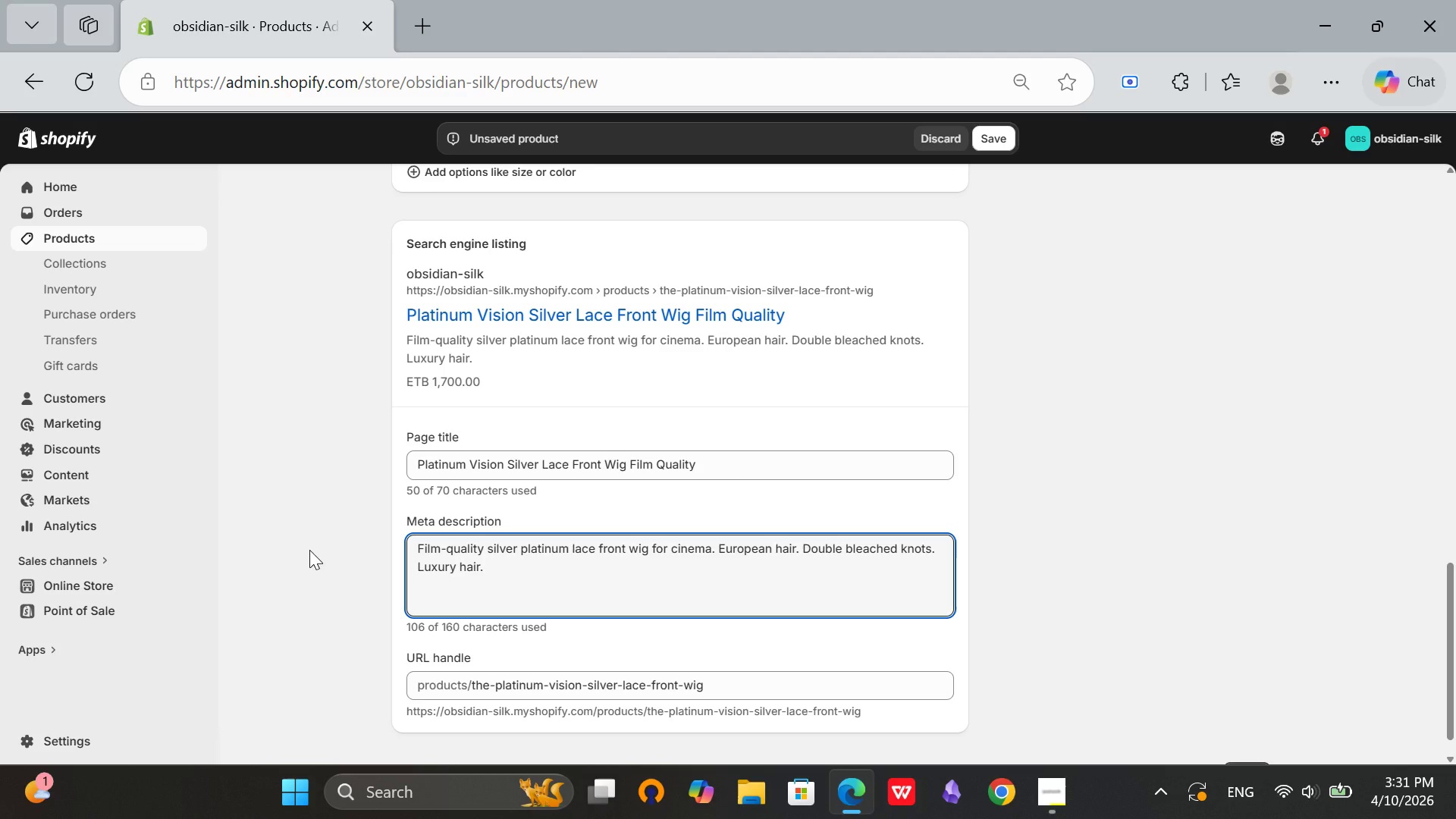 
scroll: coordinate [394, 611], scroll_direction: down, amount: 3.0
 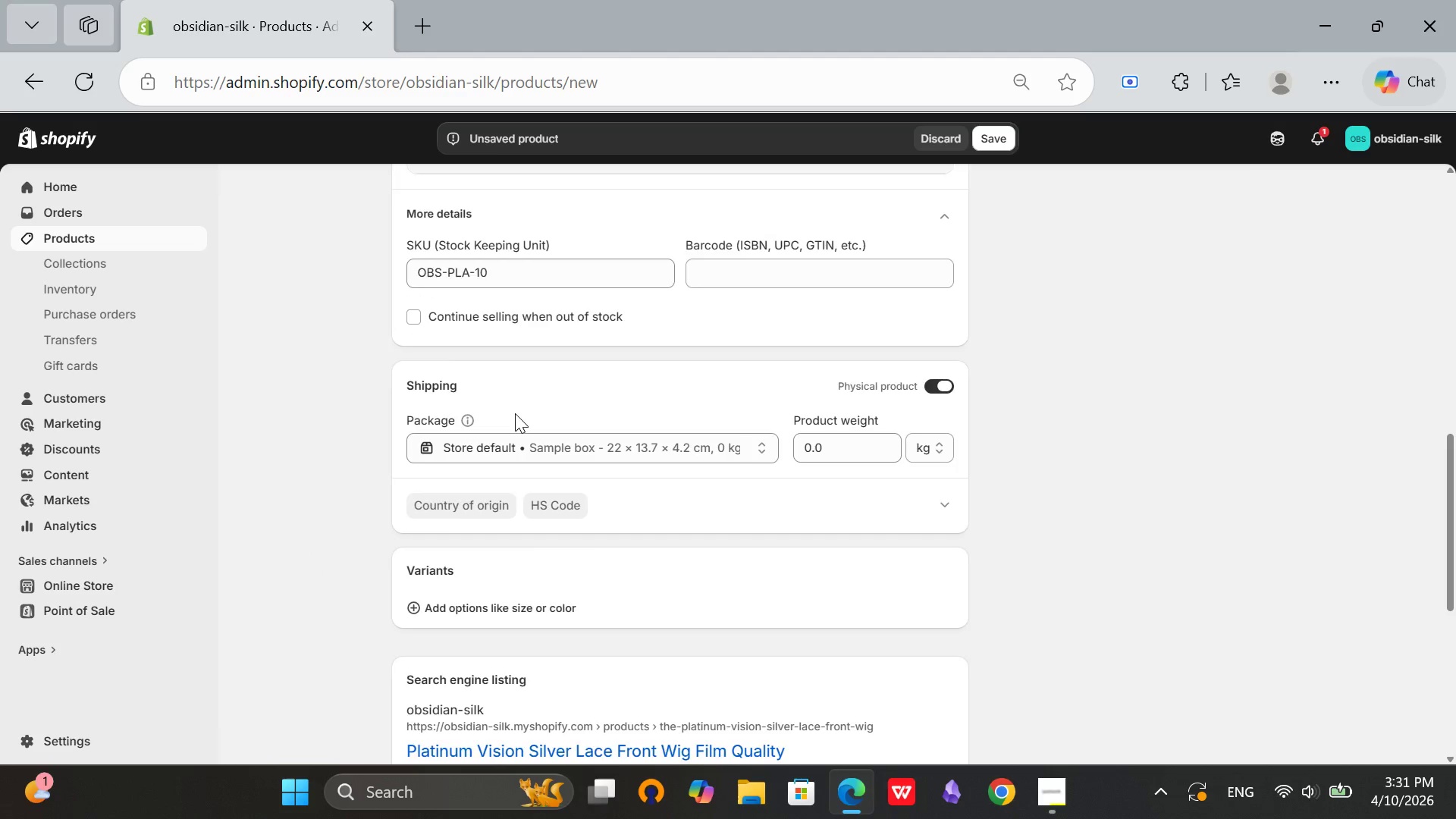 
scroll: coordinate [510, 434], scroll_direction: up, amount: 17.0
 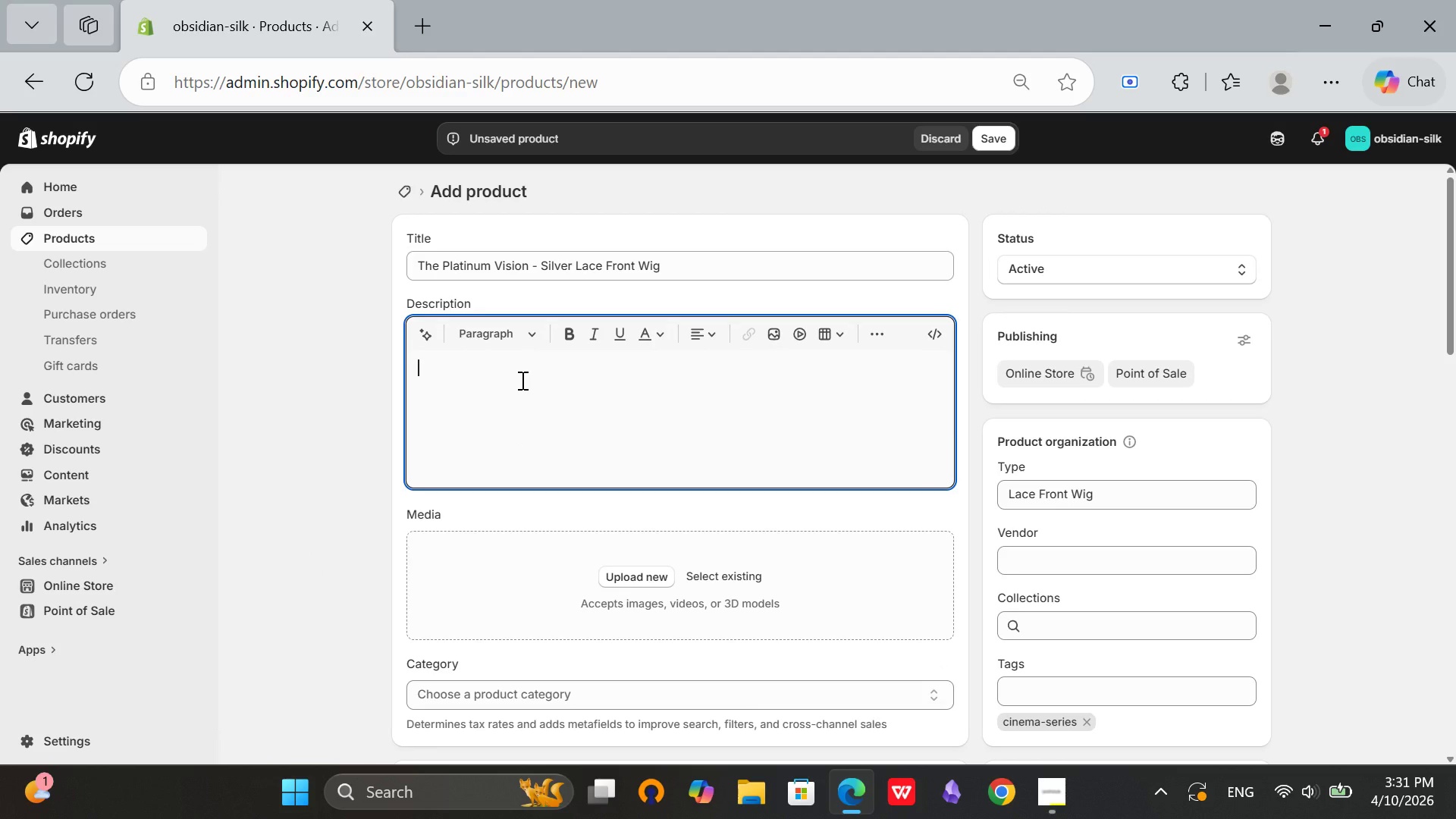 
left_click([521, 380])
 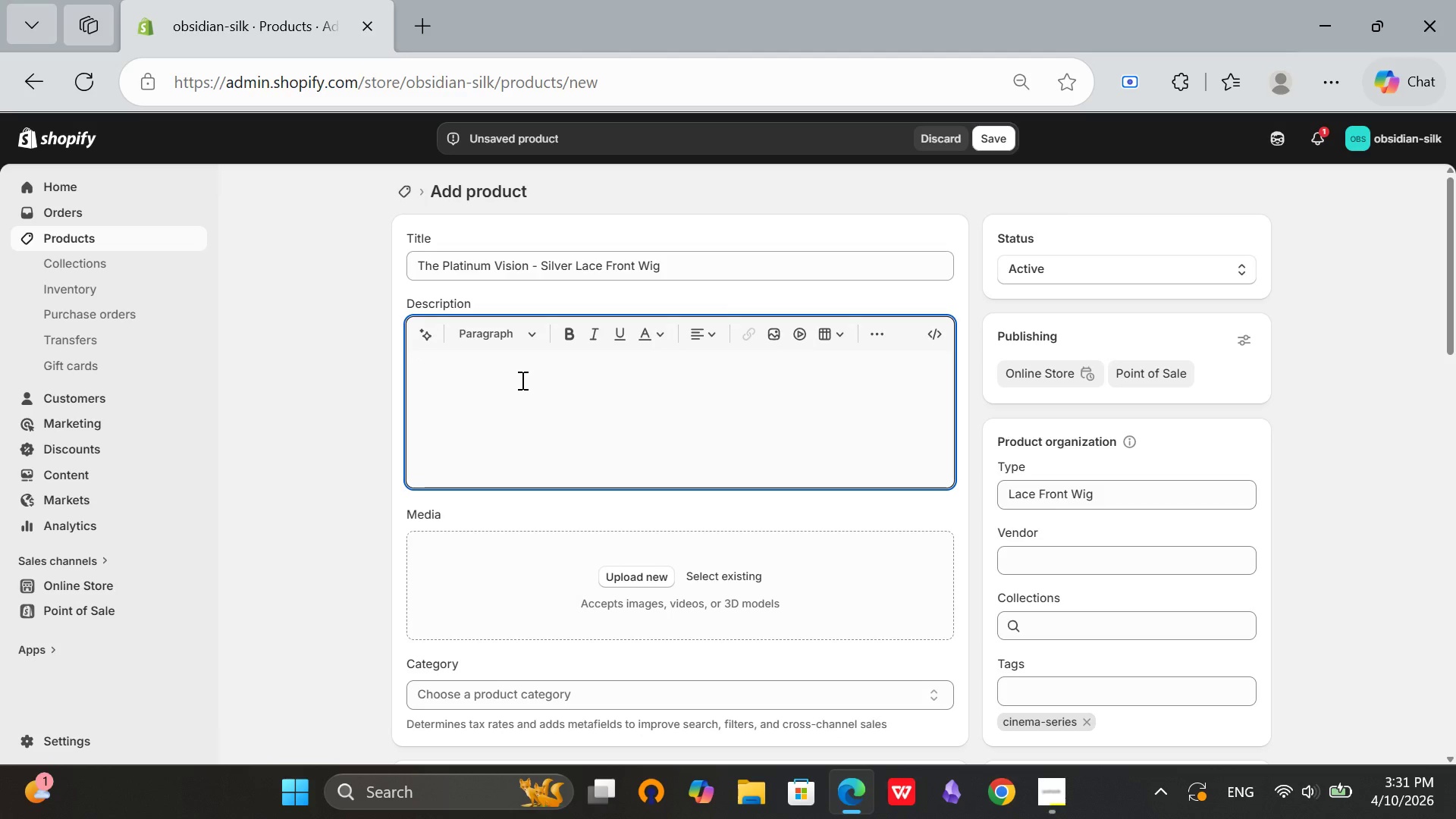 
key(CapsLock)
 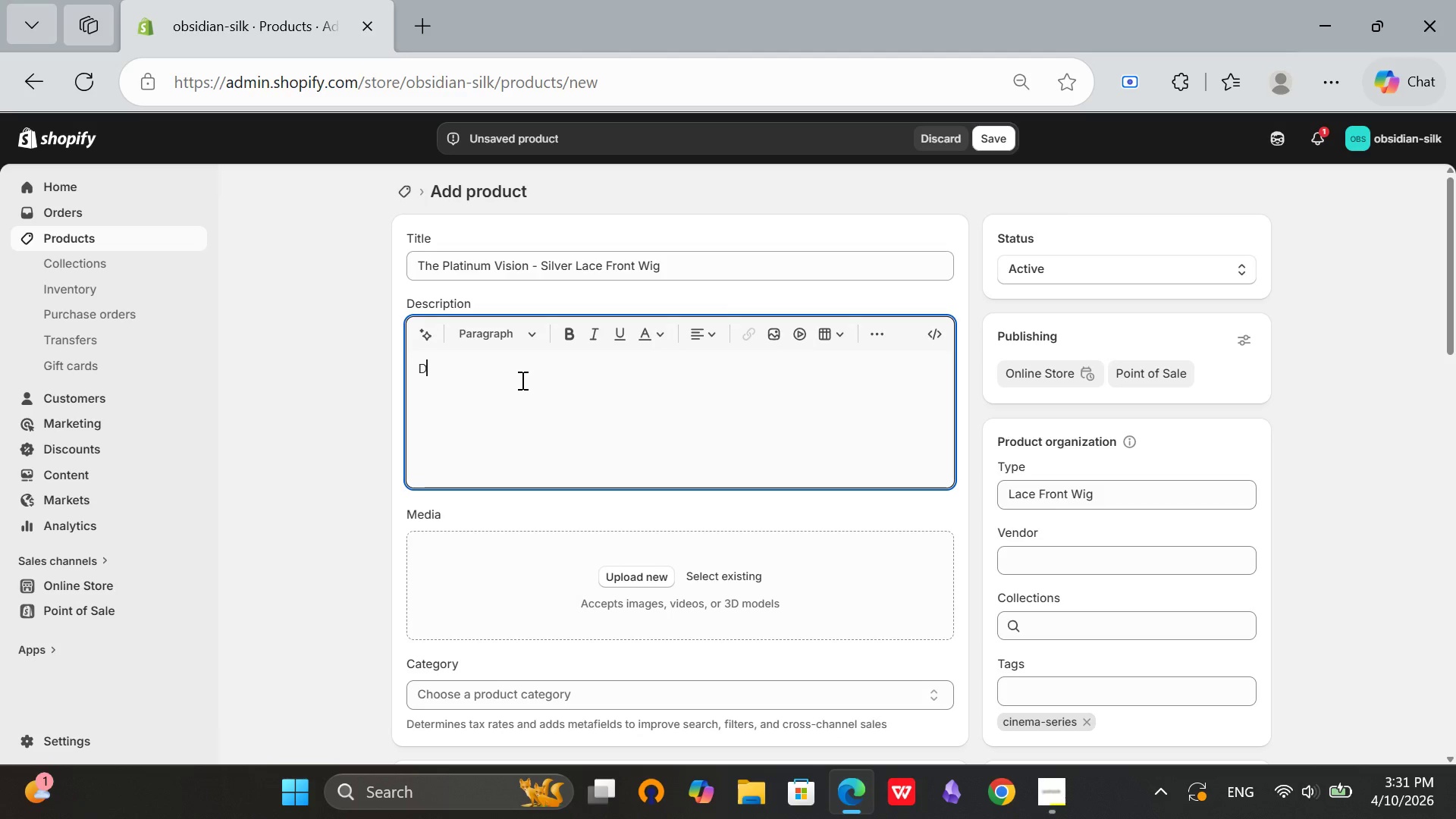 
key(D)
 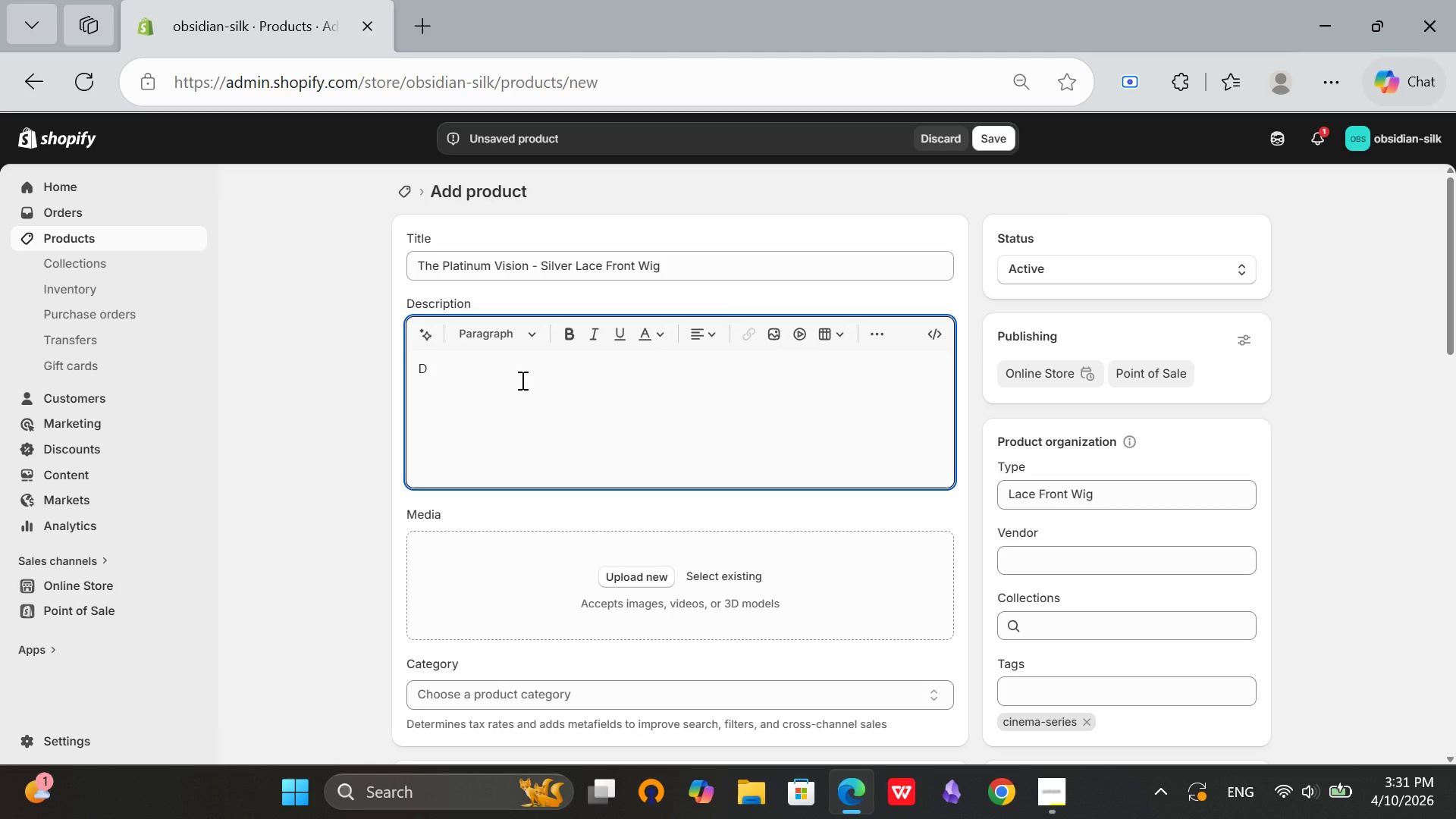 
key(CapsLock)
 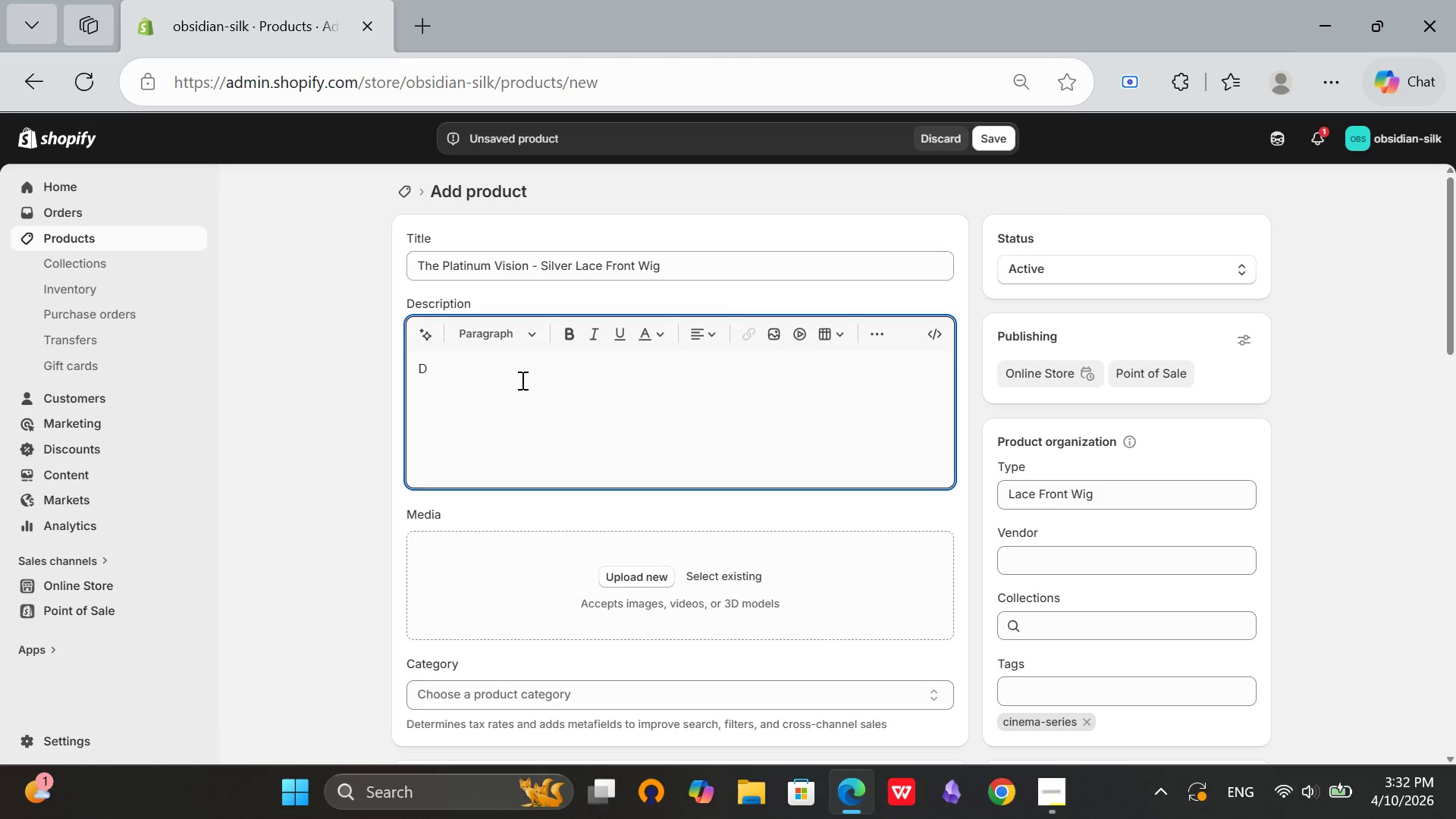 
wait(5.27)
 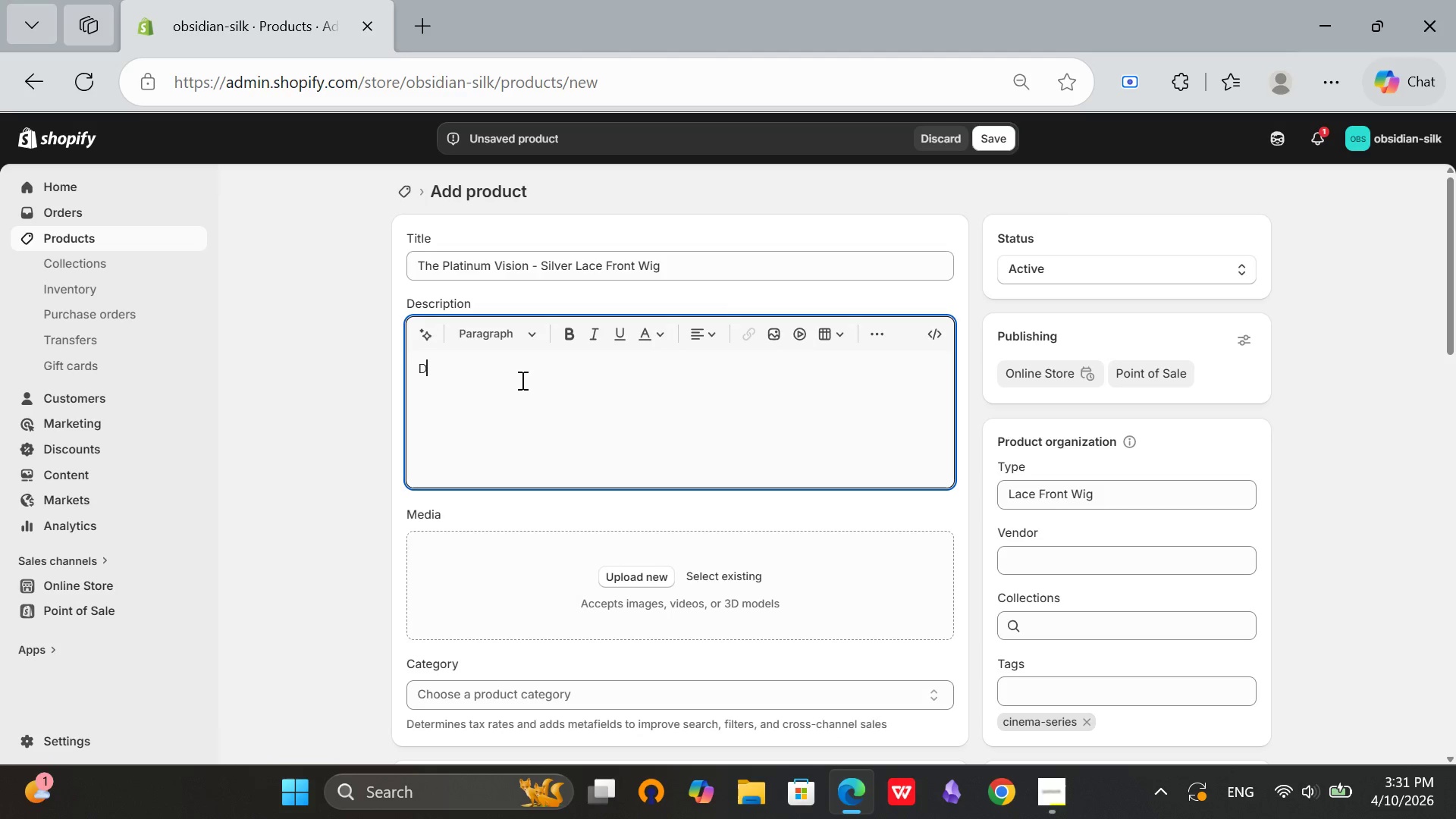 
key(Backspace)
type(Platinum silver. COOL)
key(Backspace)
key(Backspace)
key(Backspace)
type(ool tones. The p)
key(Backspace)
type(Platinum Vision is for avant-grad)
key(Backspace)
key(Backspace)
key(Backspace)
type(arde film and fashion works.)
 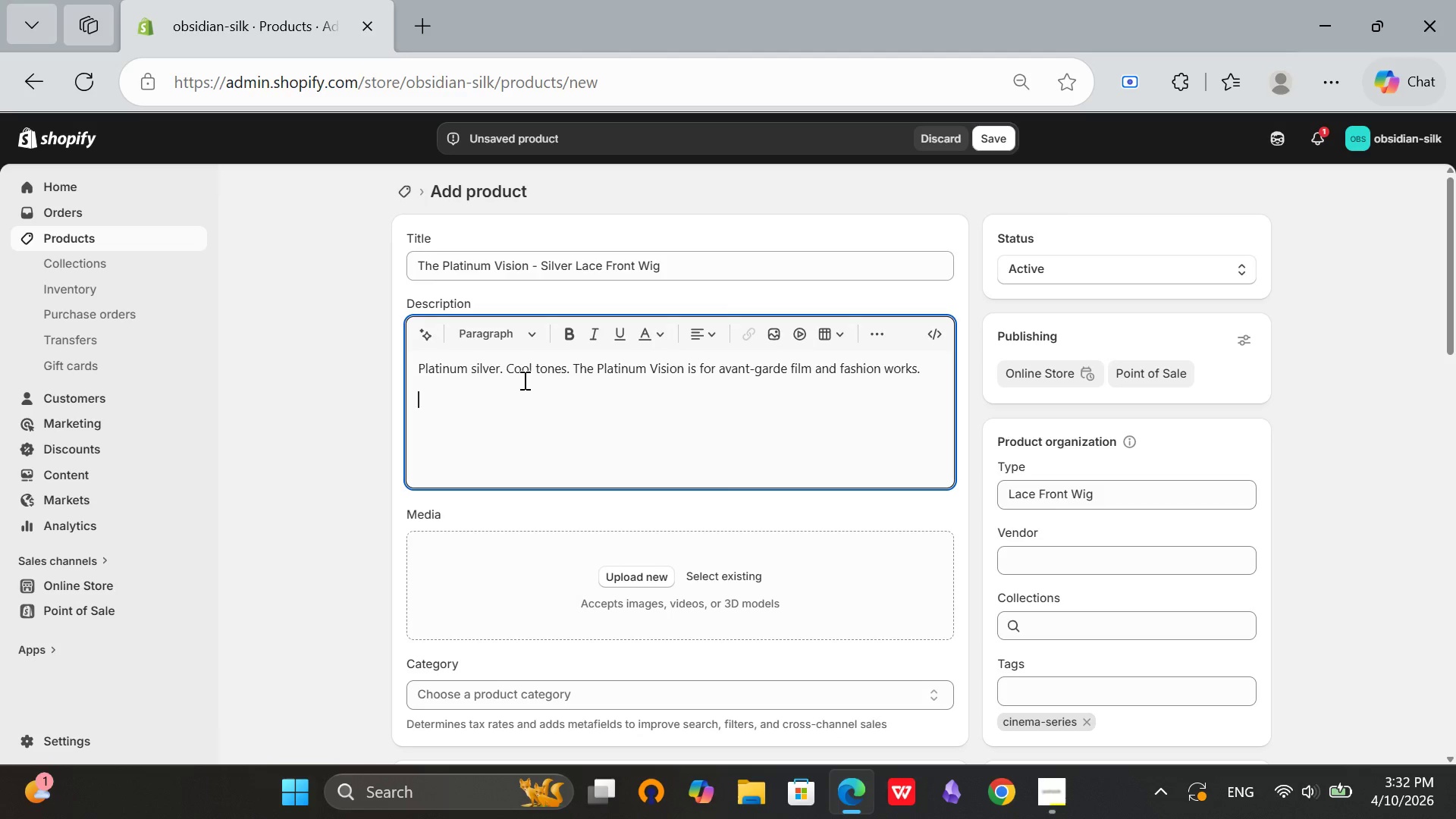 
key(Enter)
 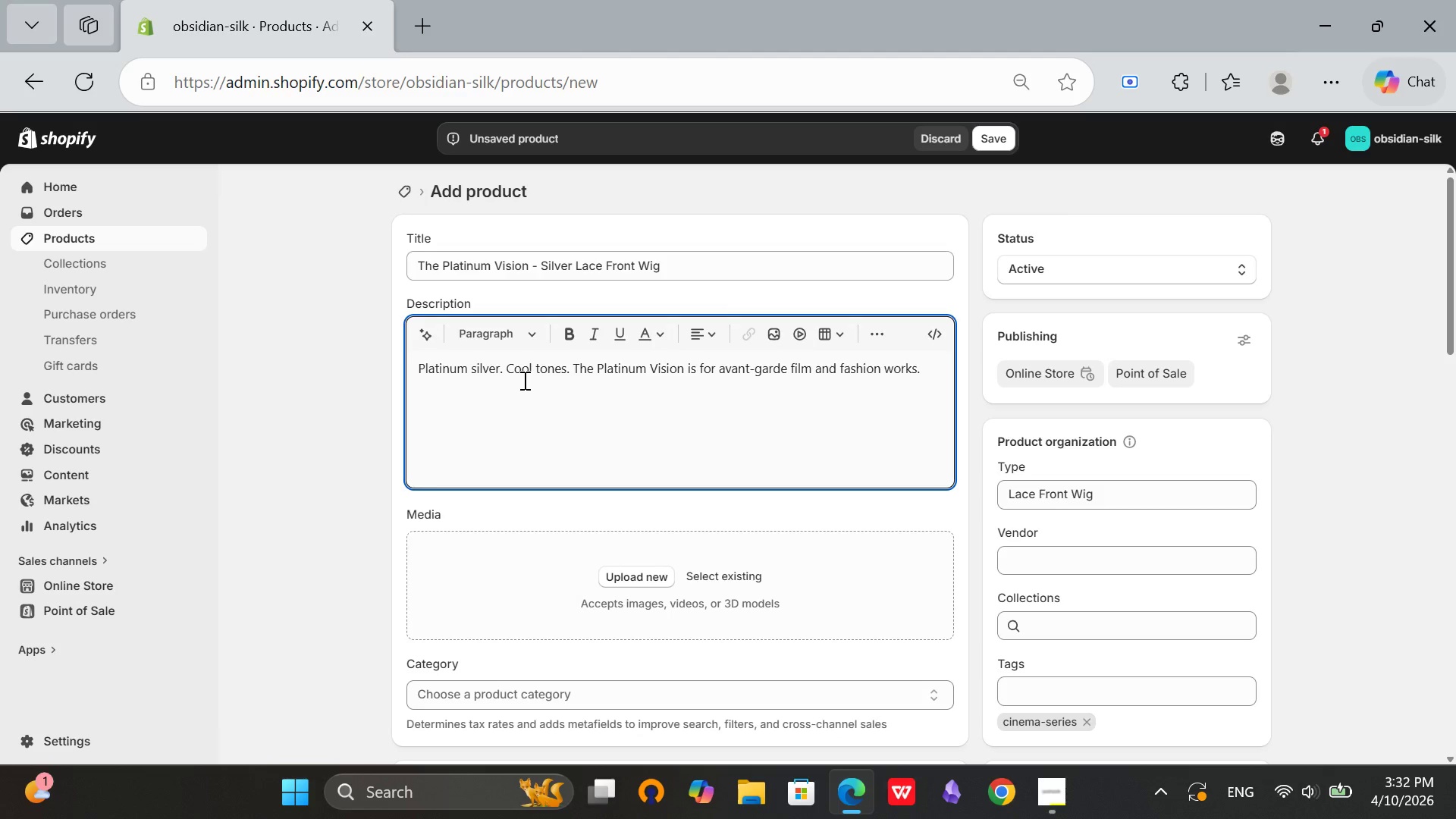 
type(Technical Specs:)
 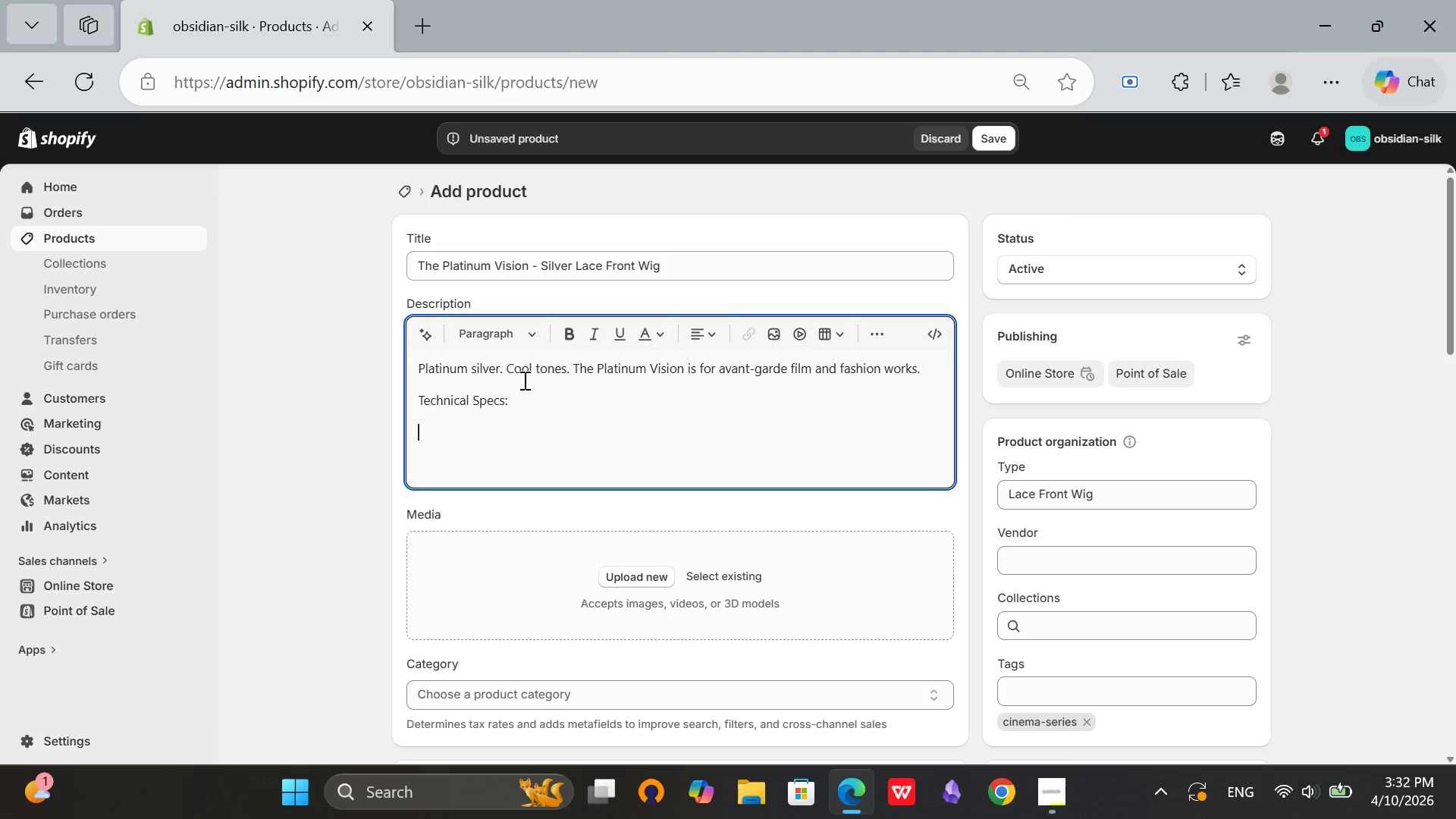 
key(Enter)
 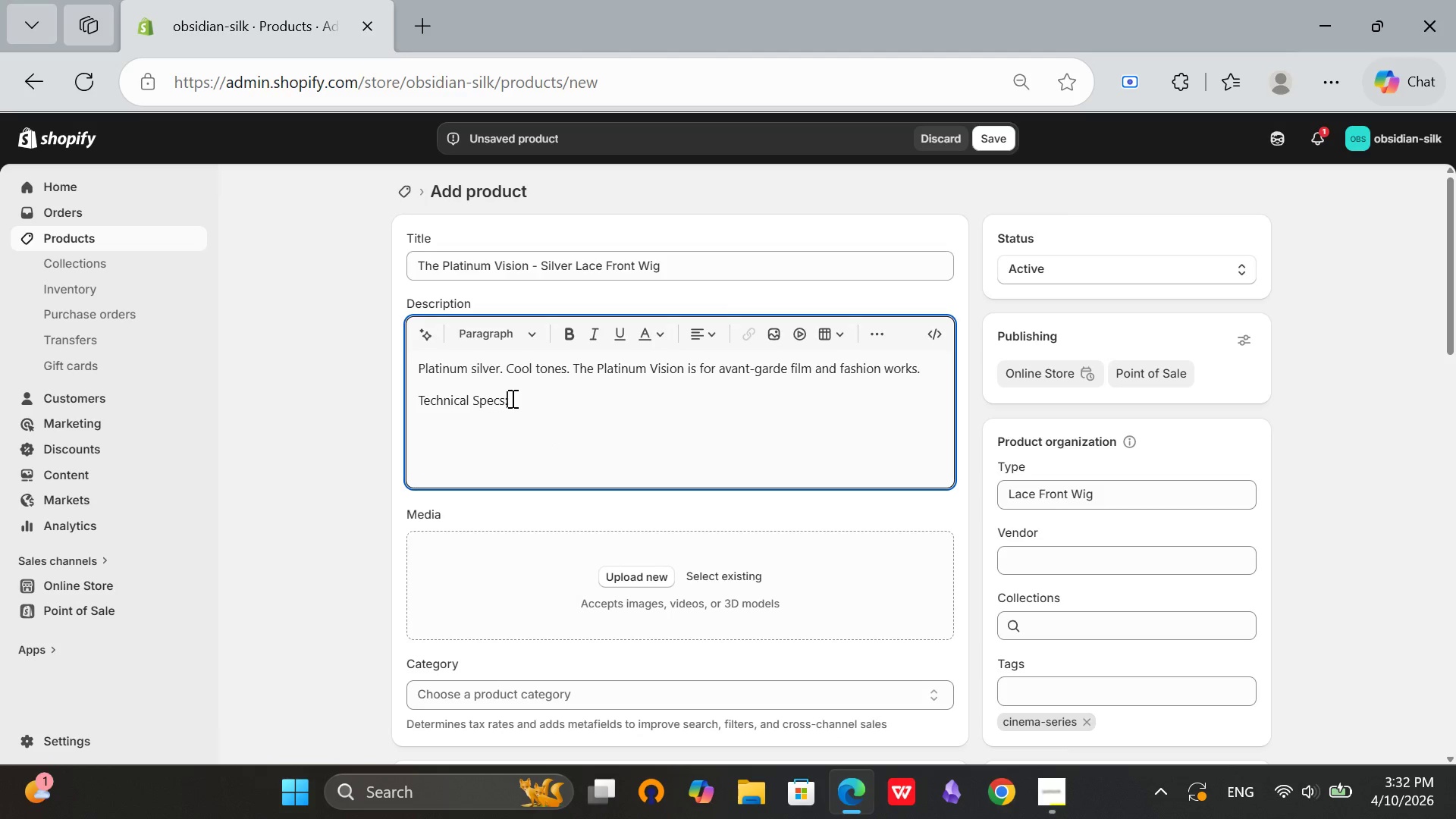 
left_click_drag(start_coordinate=[511, 398], to_coordinate=[411, 397])
 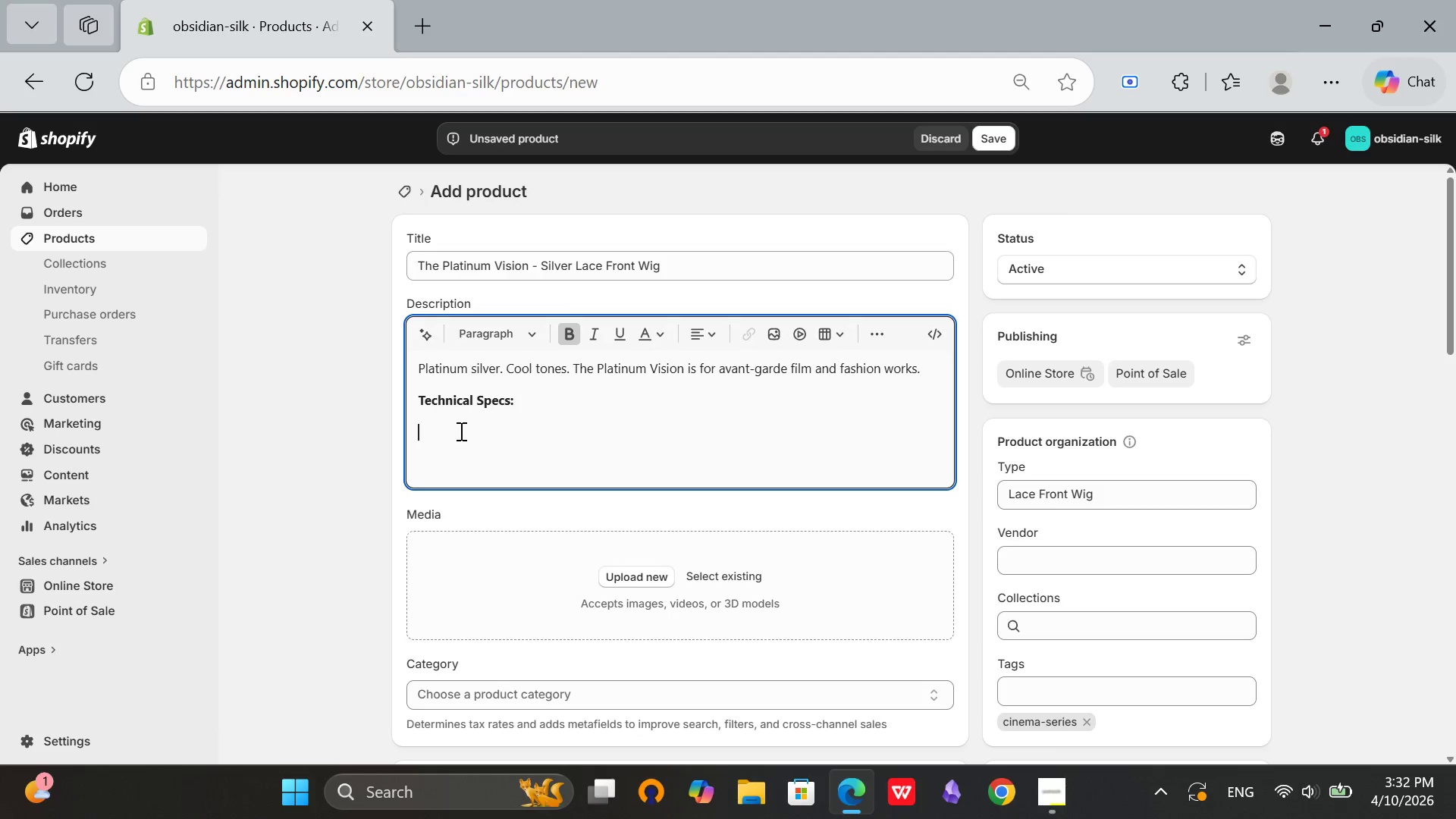 
left_click([460, 431])
 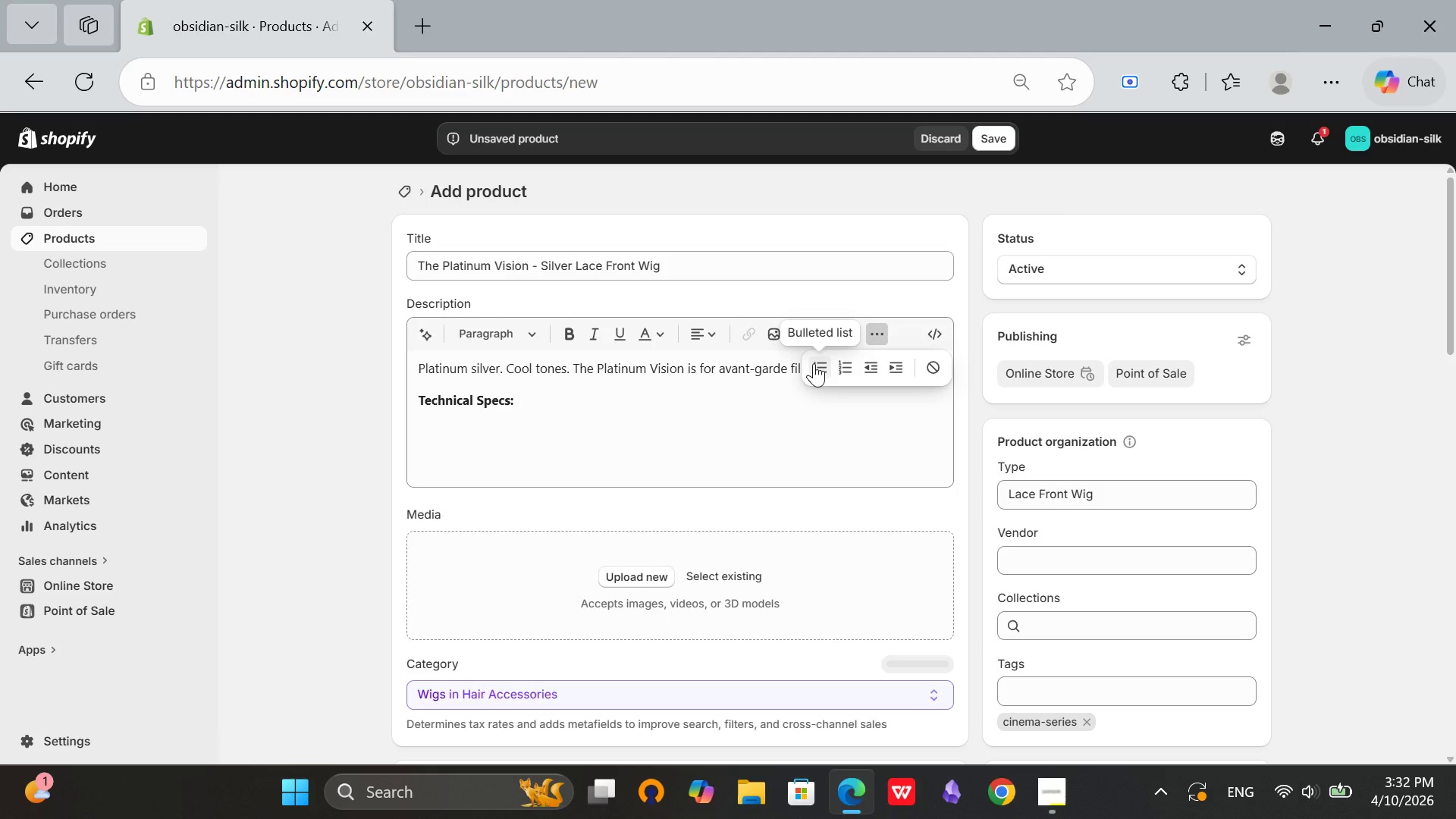 
left_click([814, 363])
 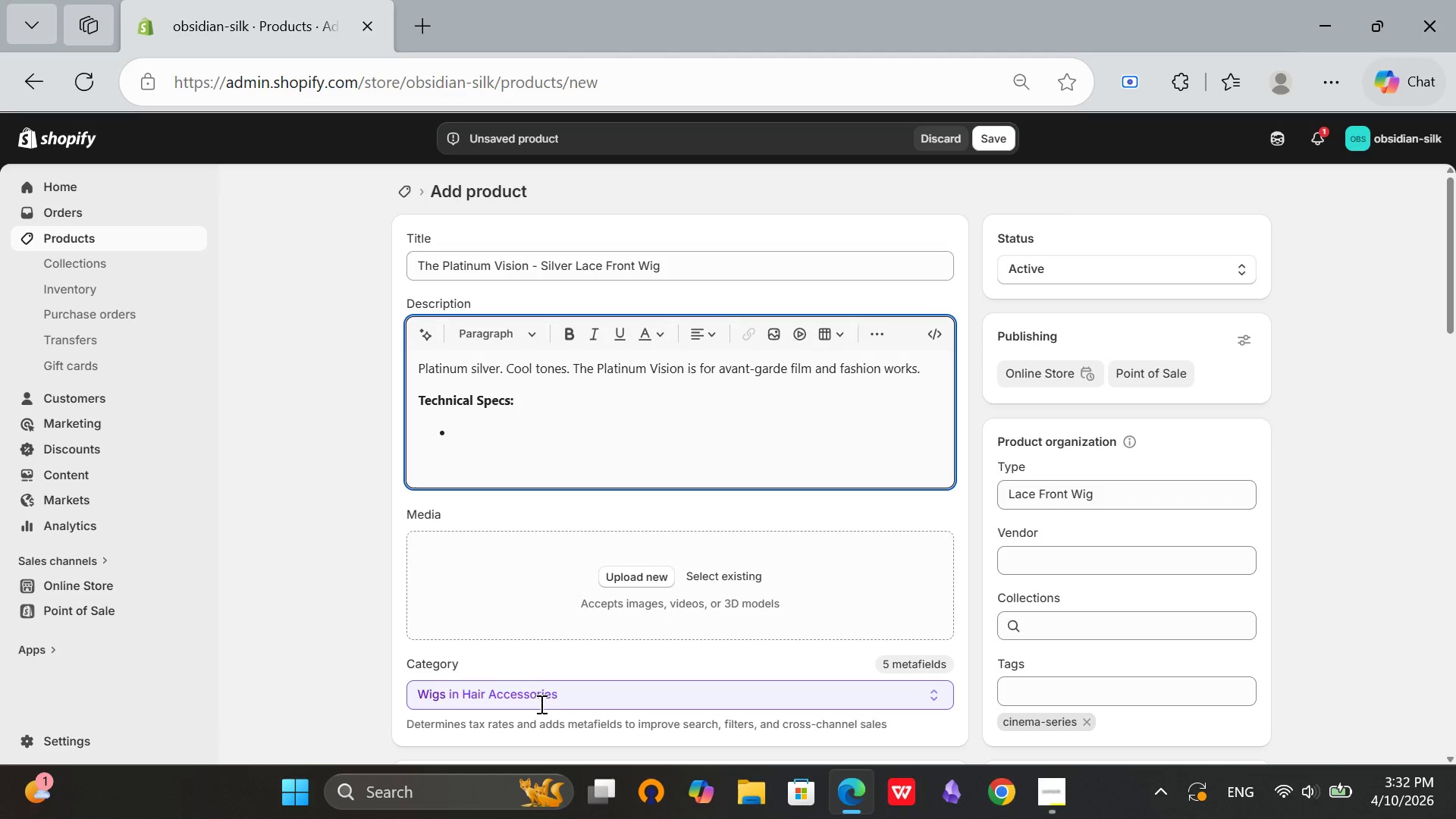 
left_click([540, 704])
 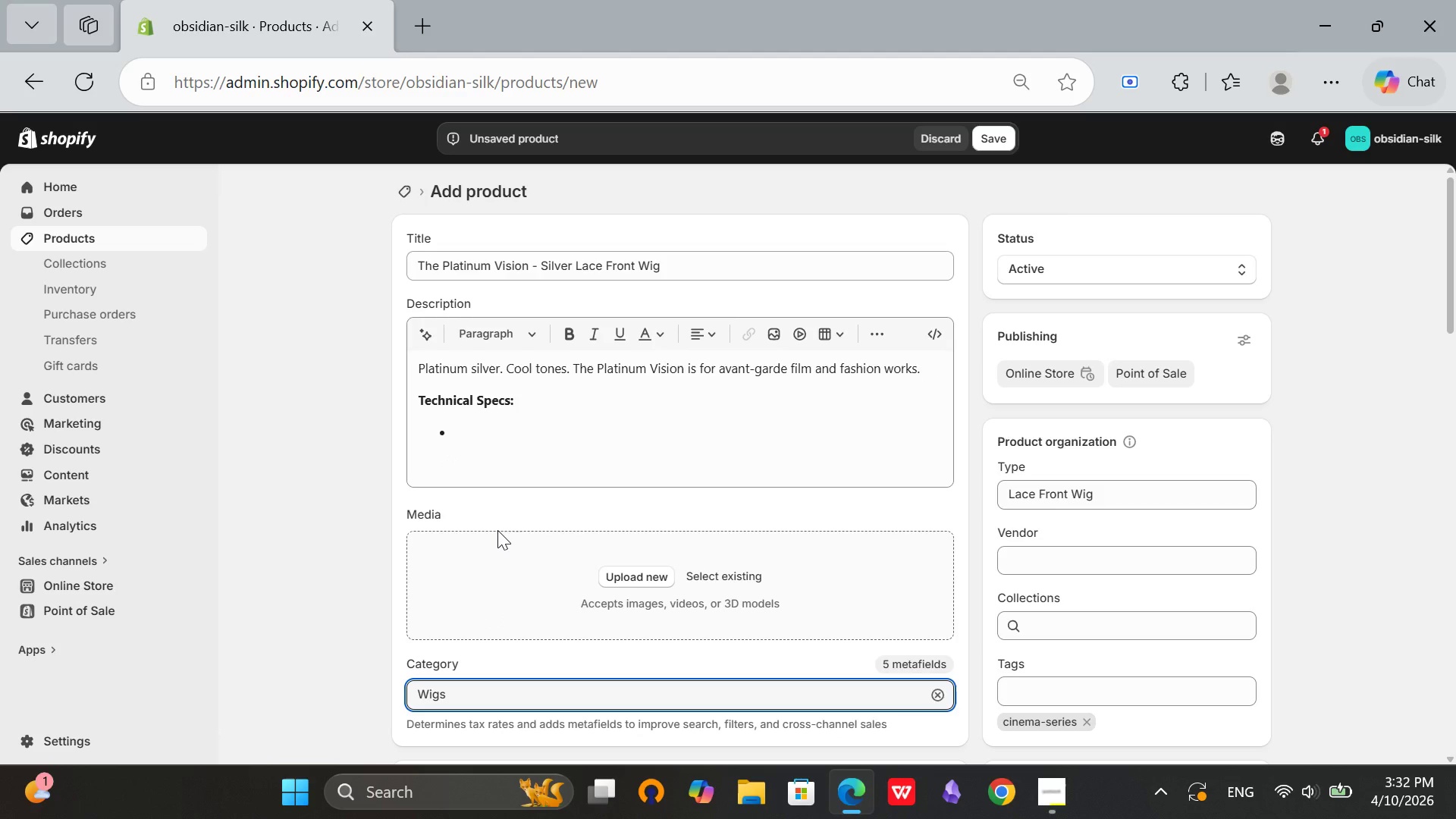 
left_click([497, 530])
 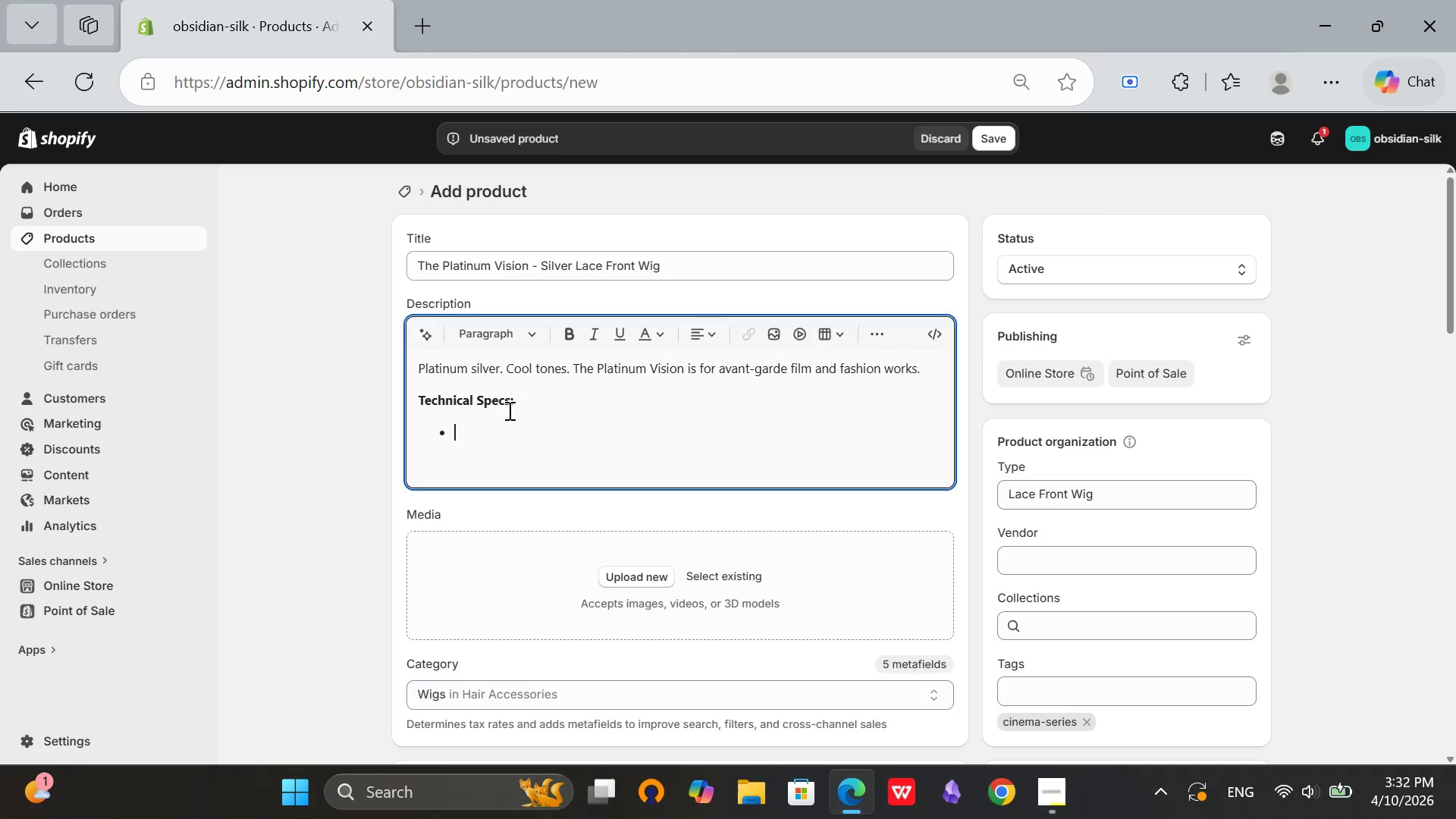 
left_click([508, 410])
 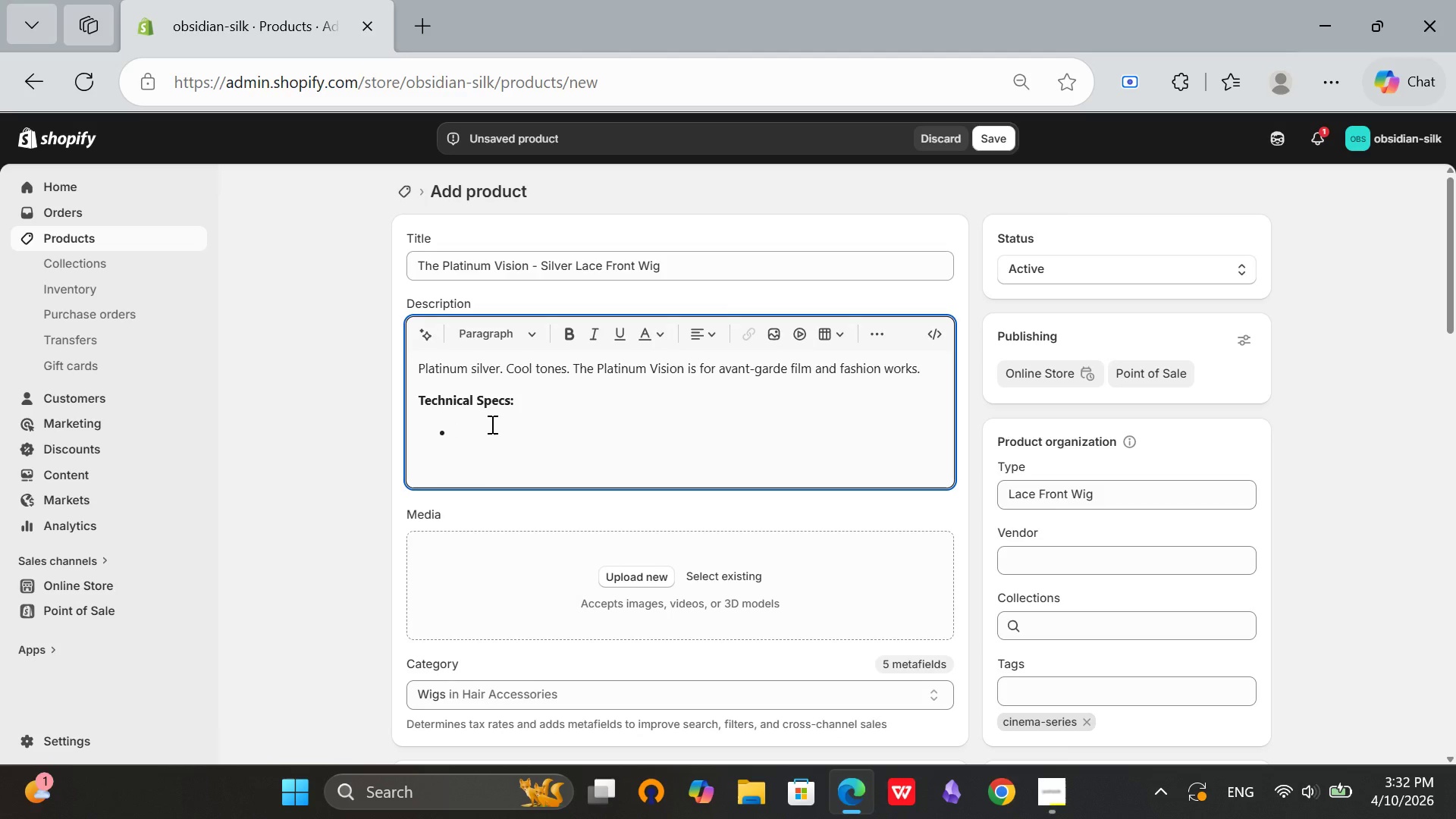 
type(Hair )
 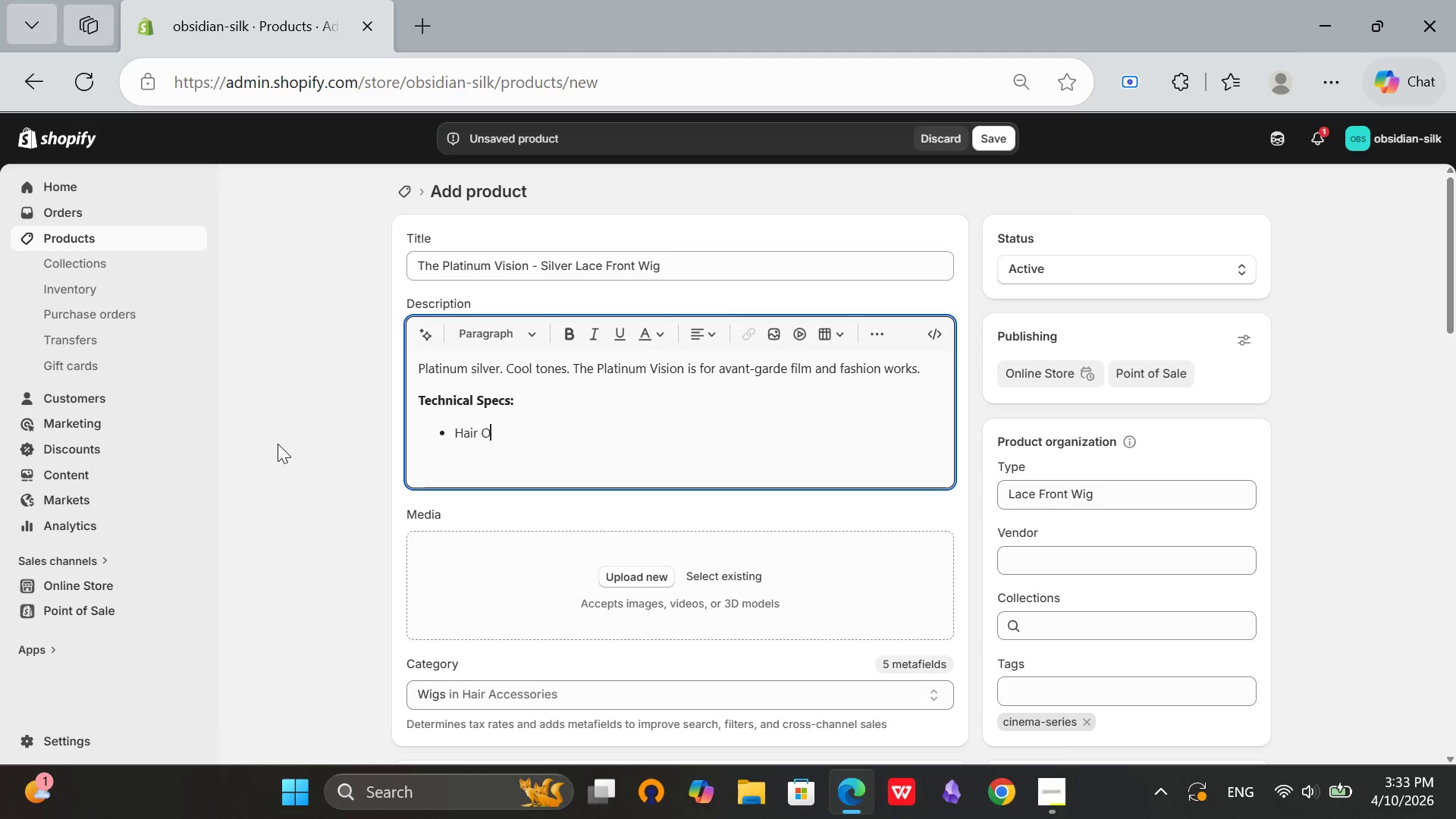 
type(Orgin:)
 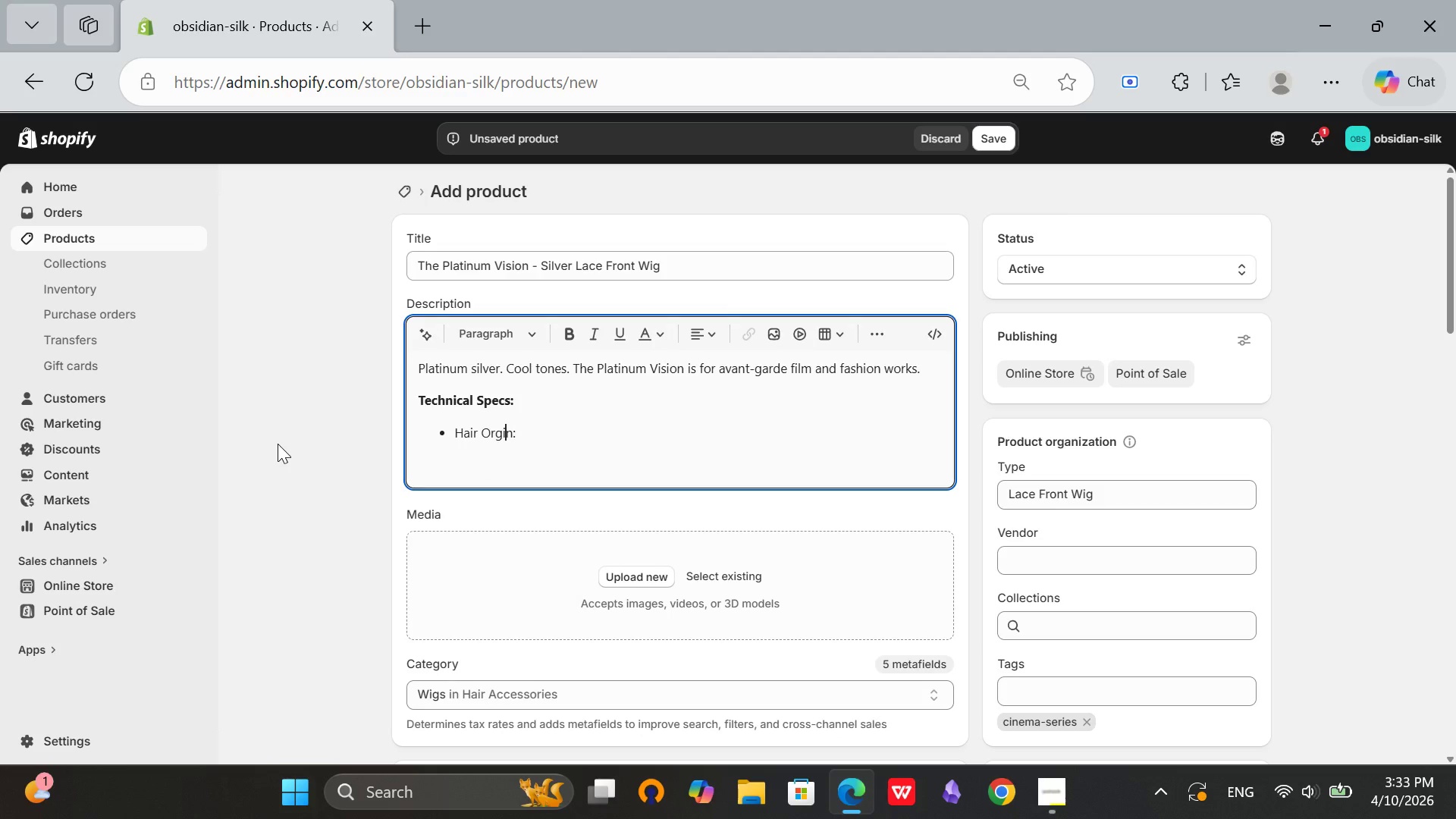 
key(ArrowLeft)
 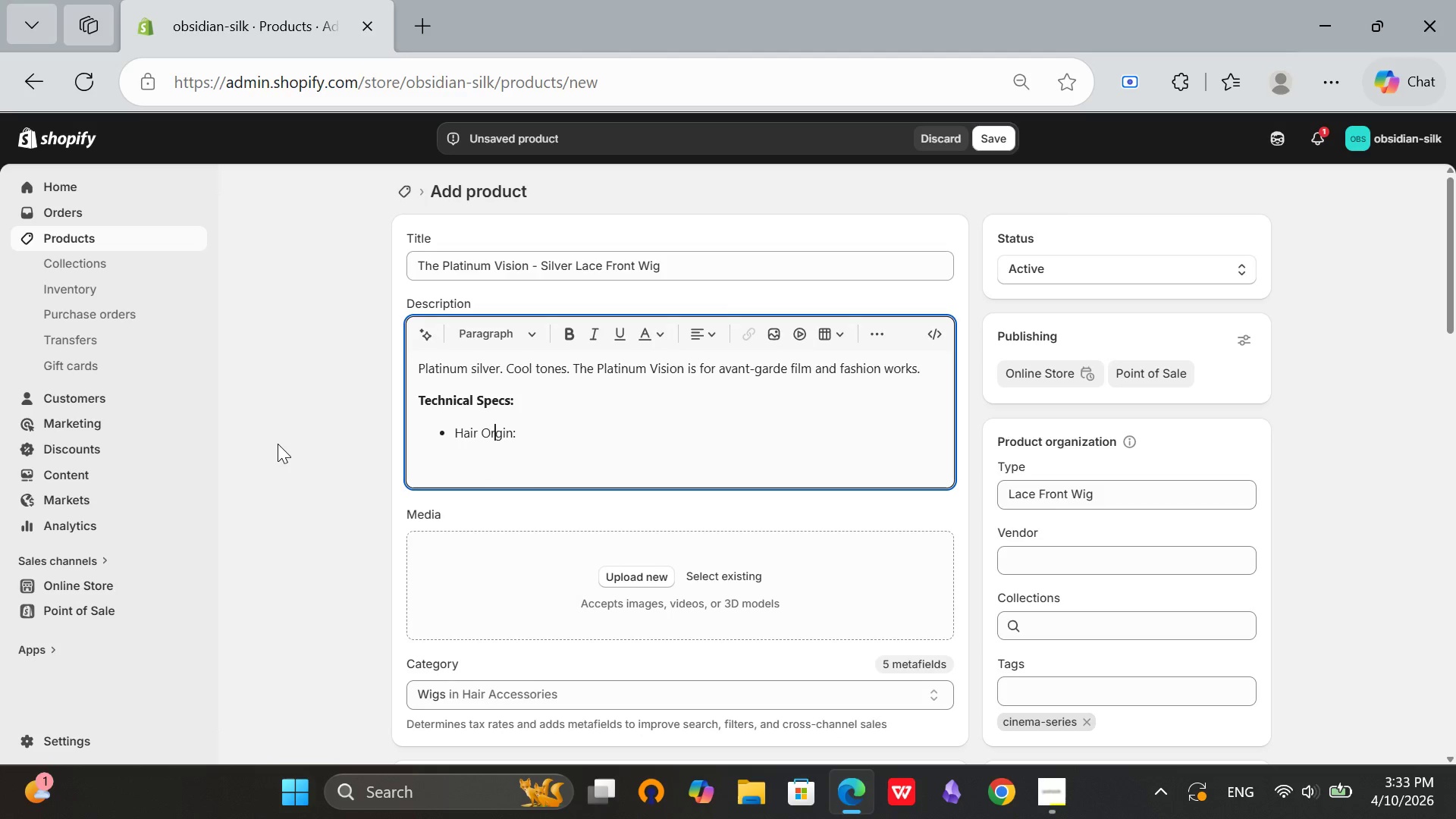 
key(ArrowLeft)
 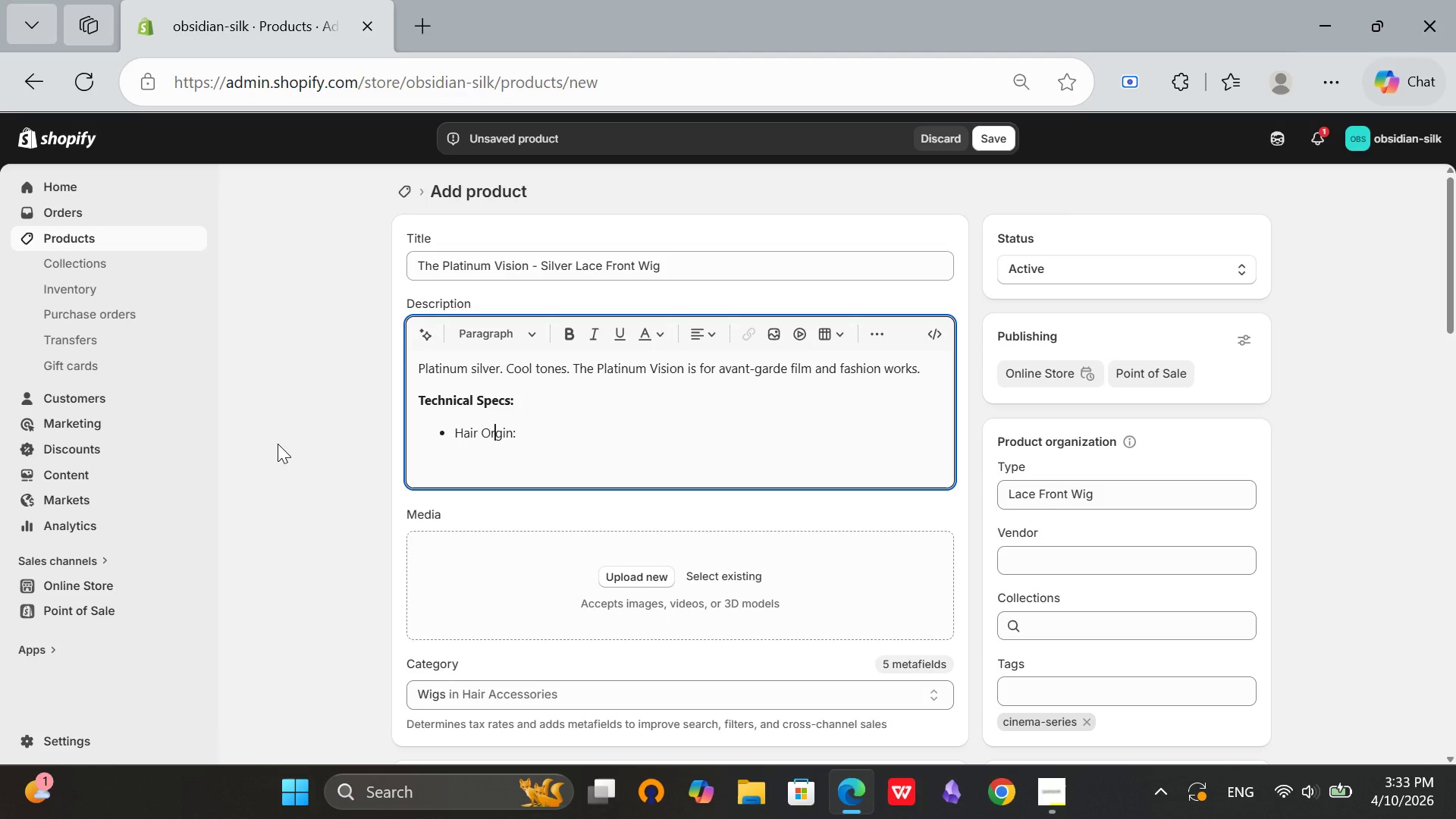 
key(ArrowLeft)
 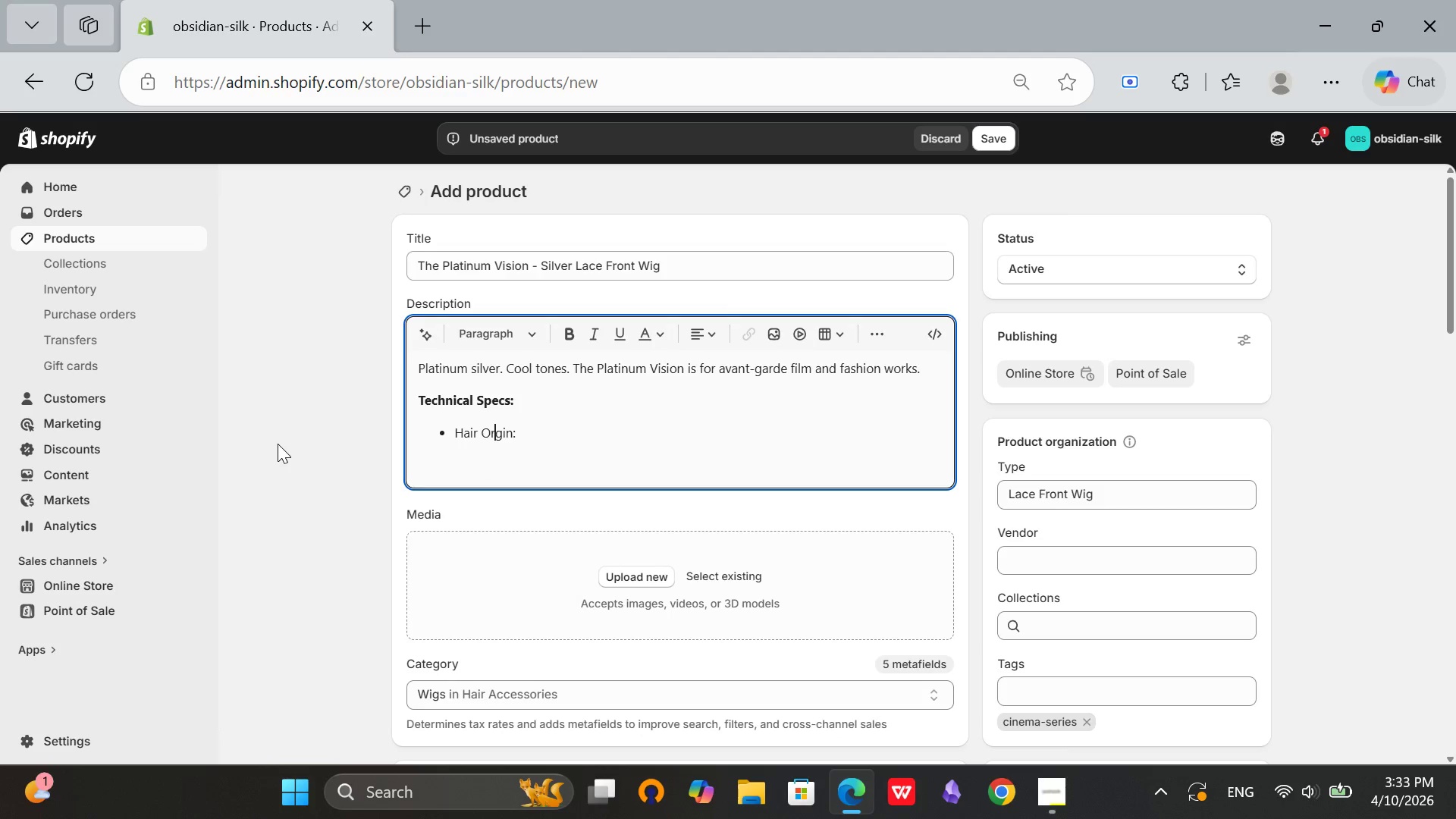 
key(ArrowLeft)
 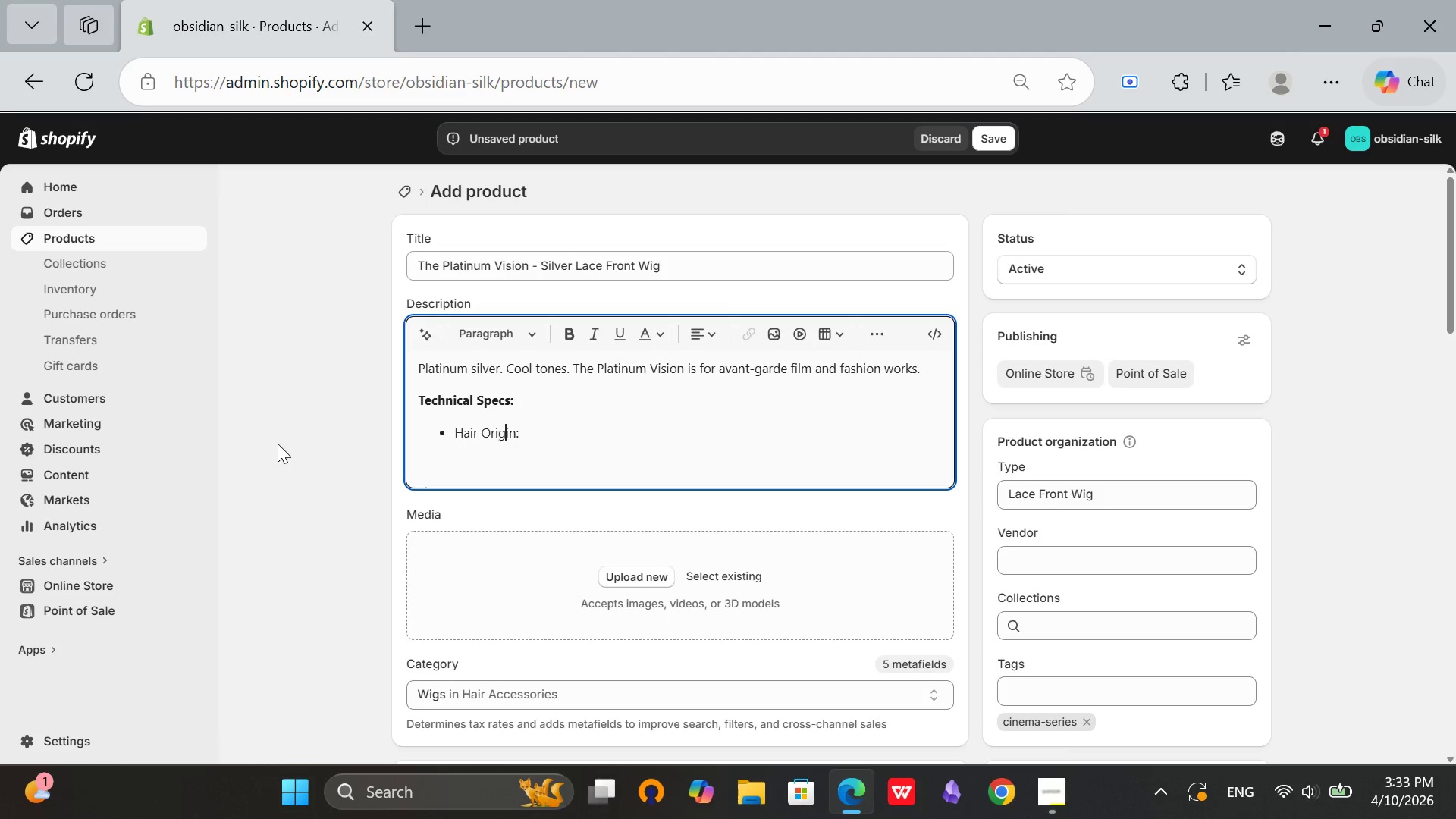 
key(I)
 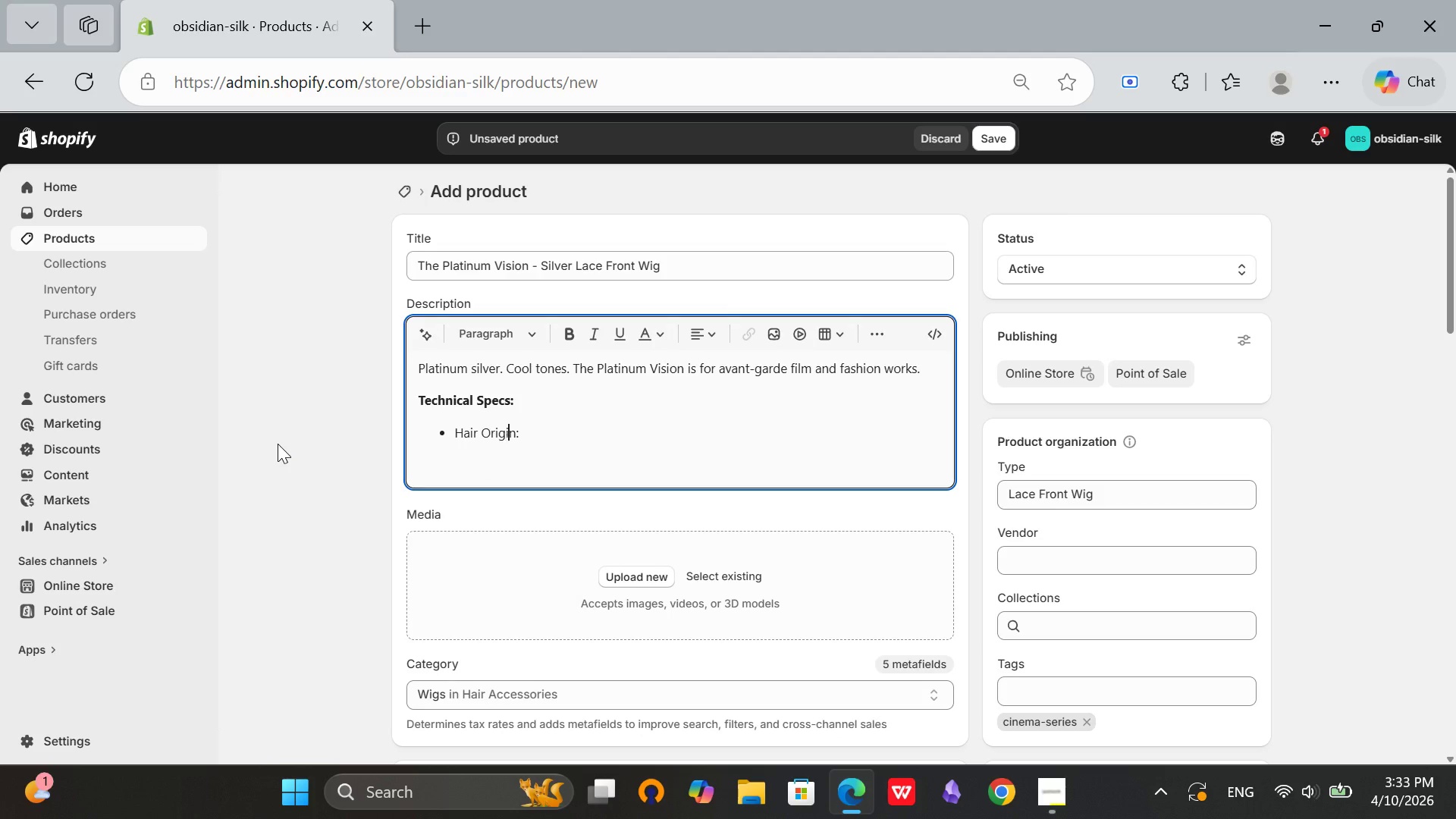 
hold_key(key=ArrowRight, duration=0.61)
 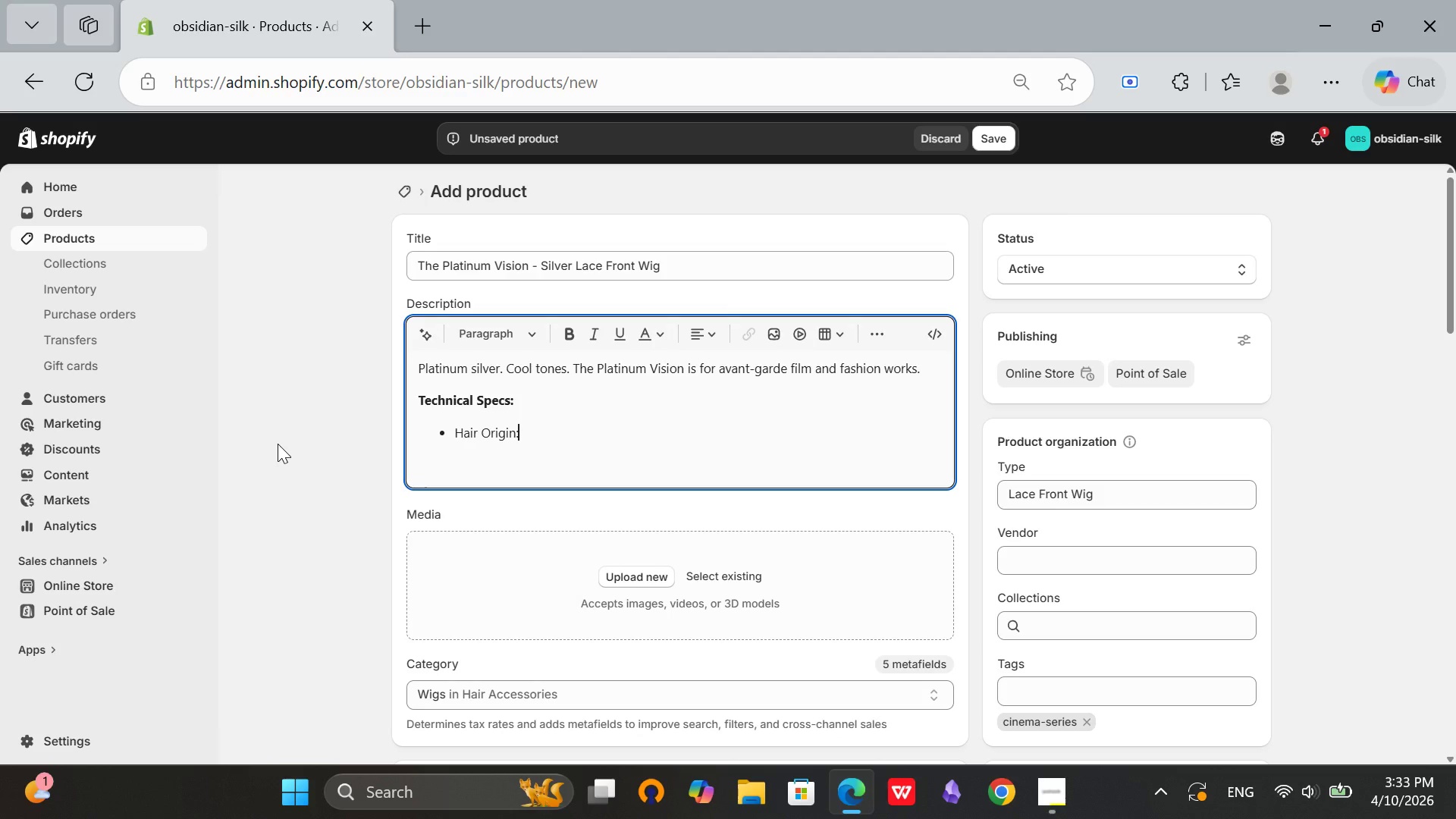 
key(ArrowRight)
 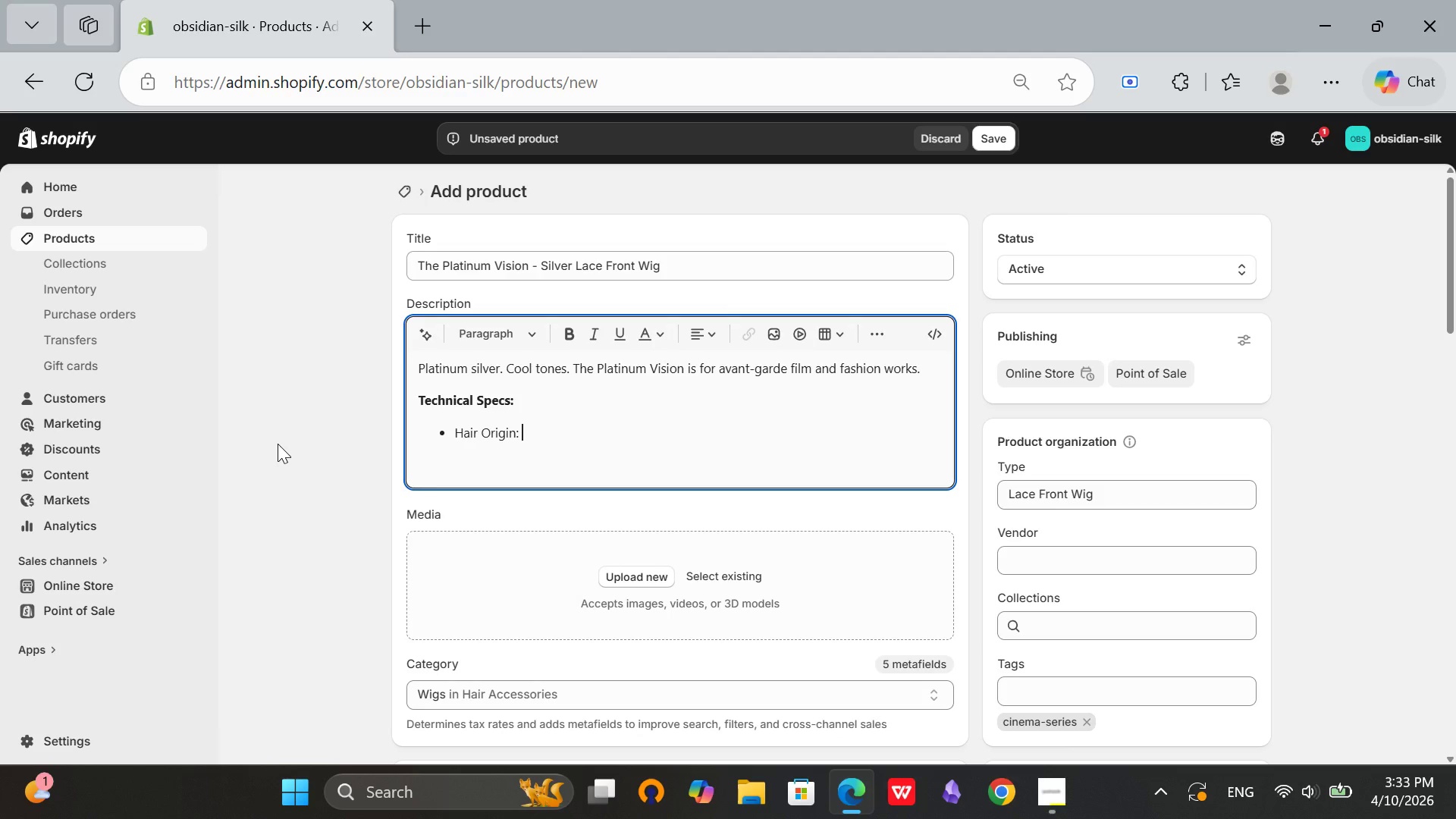 
key(Space)
 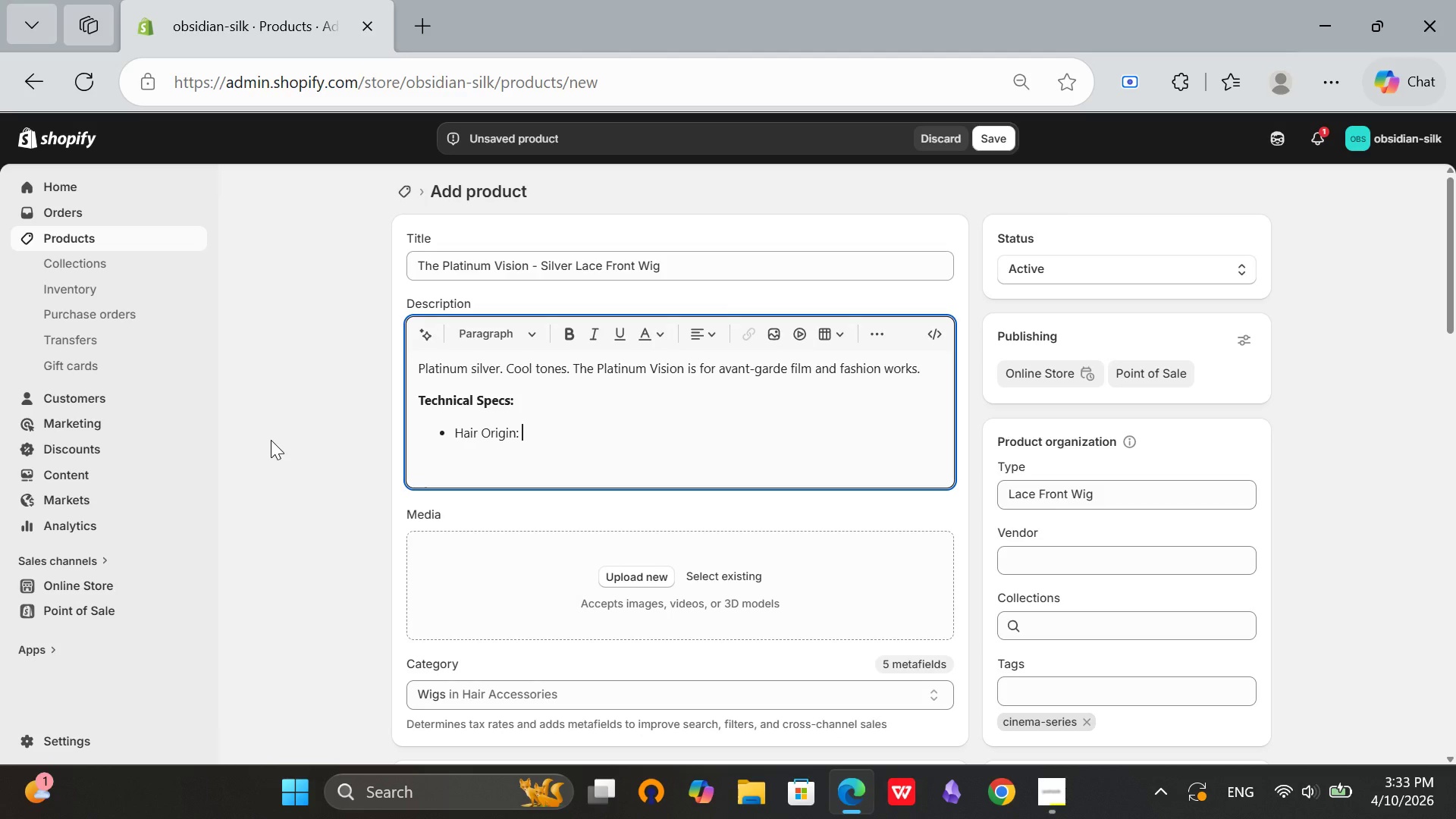 
type(European virgin hair (color-treated))
 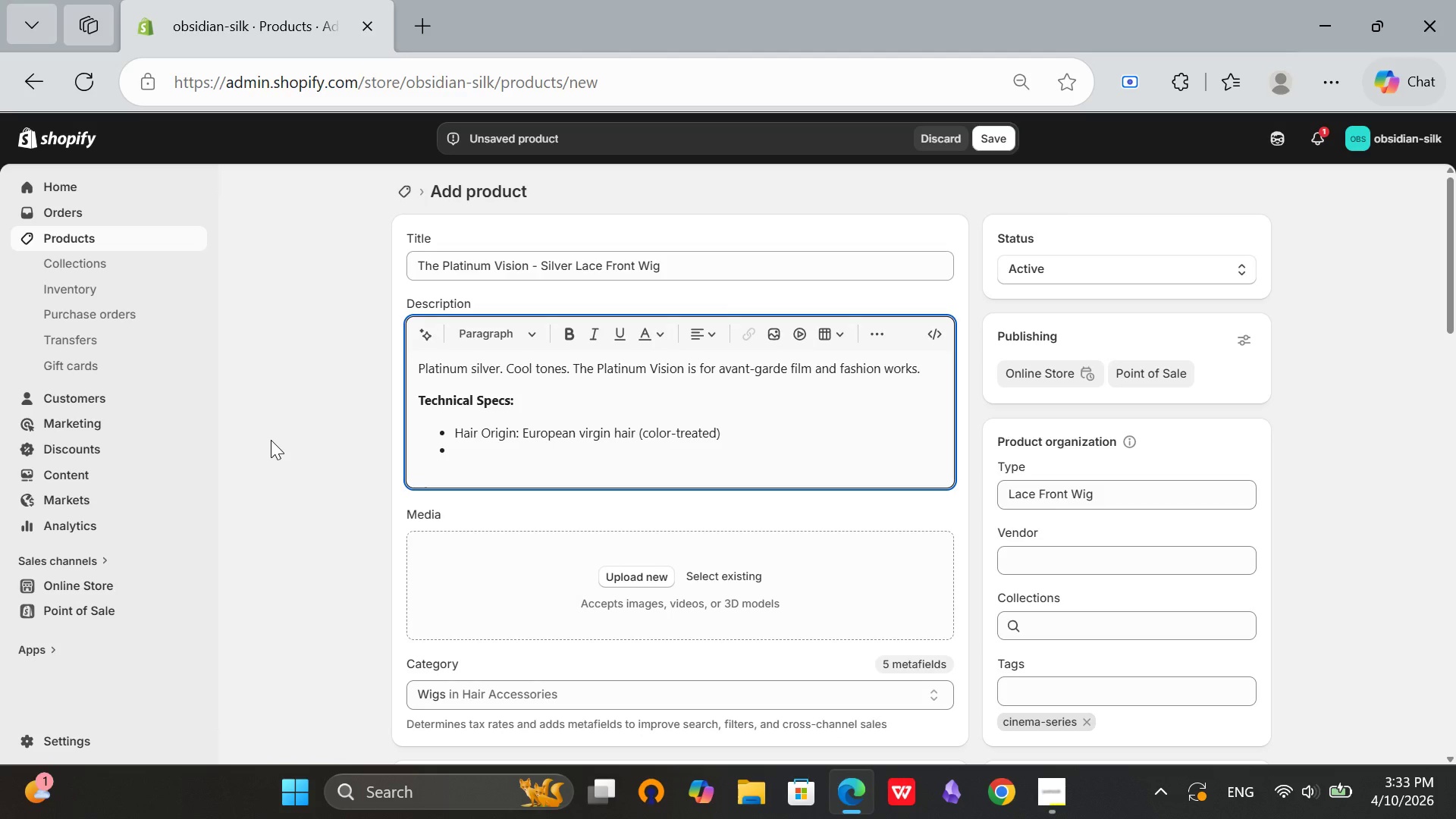 
 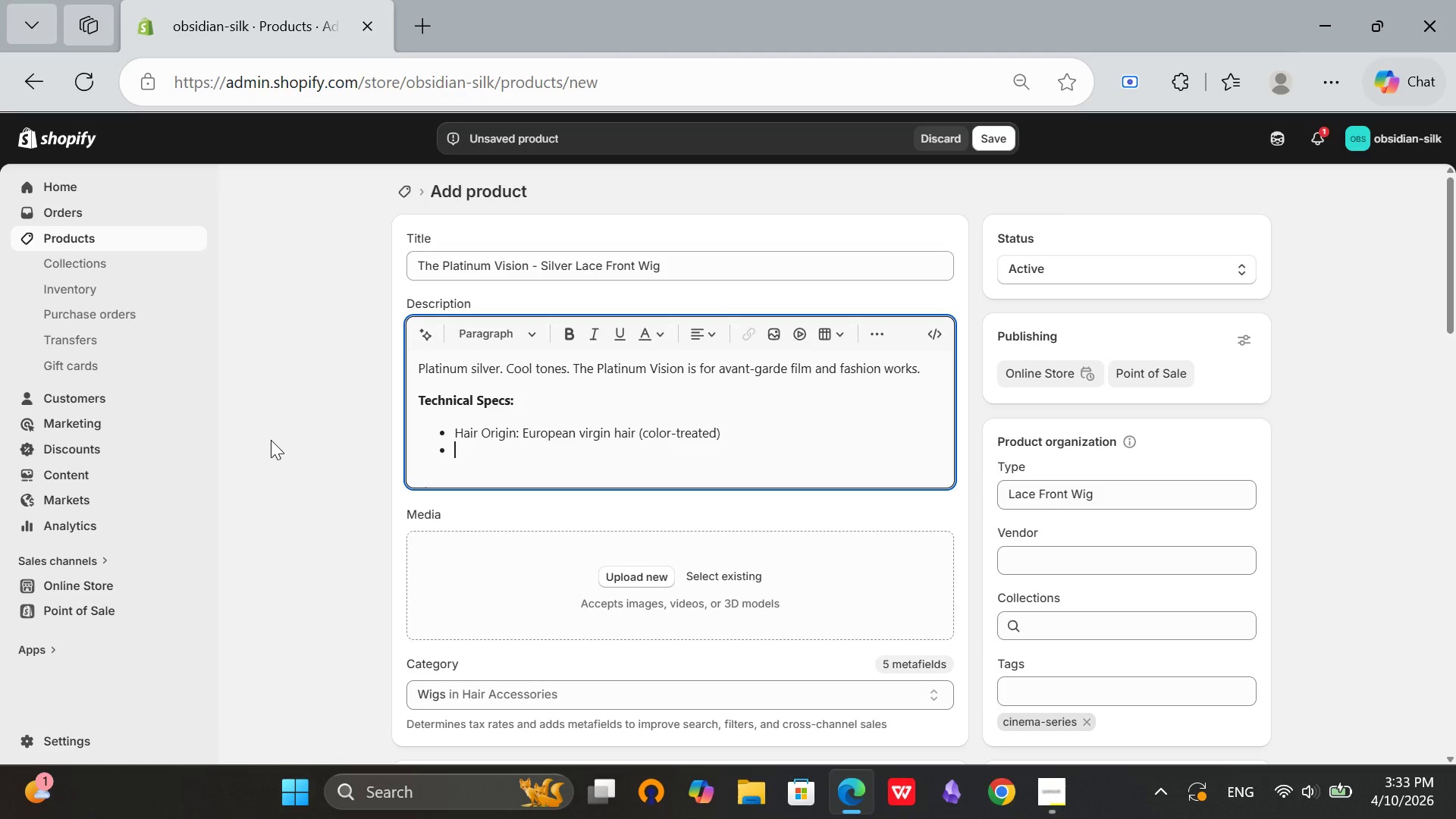 
key(Enter)
 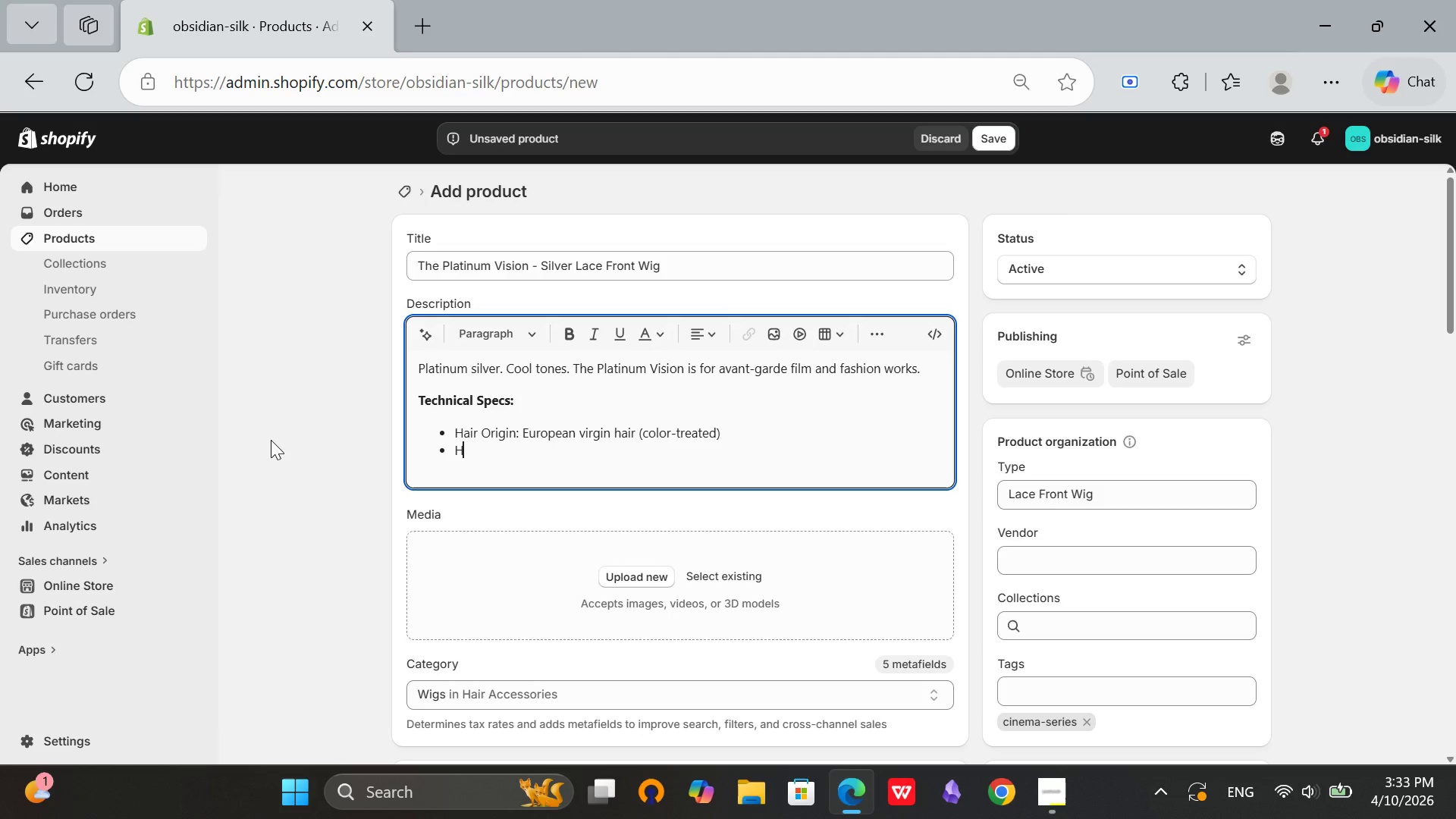 
type(Heat Resistance: Up to 380)
 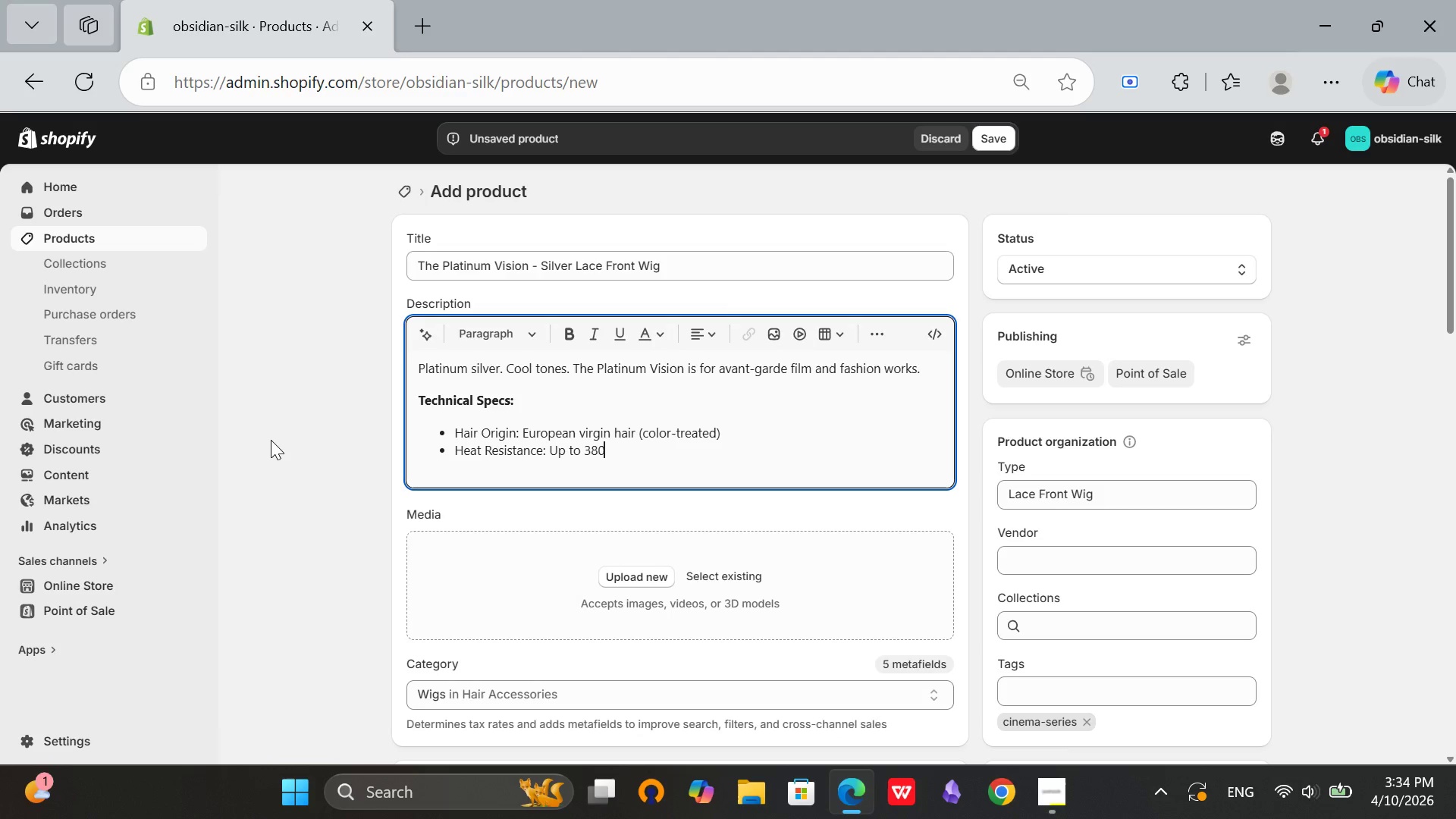 
wait(59.61)
 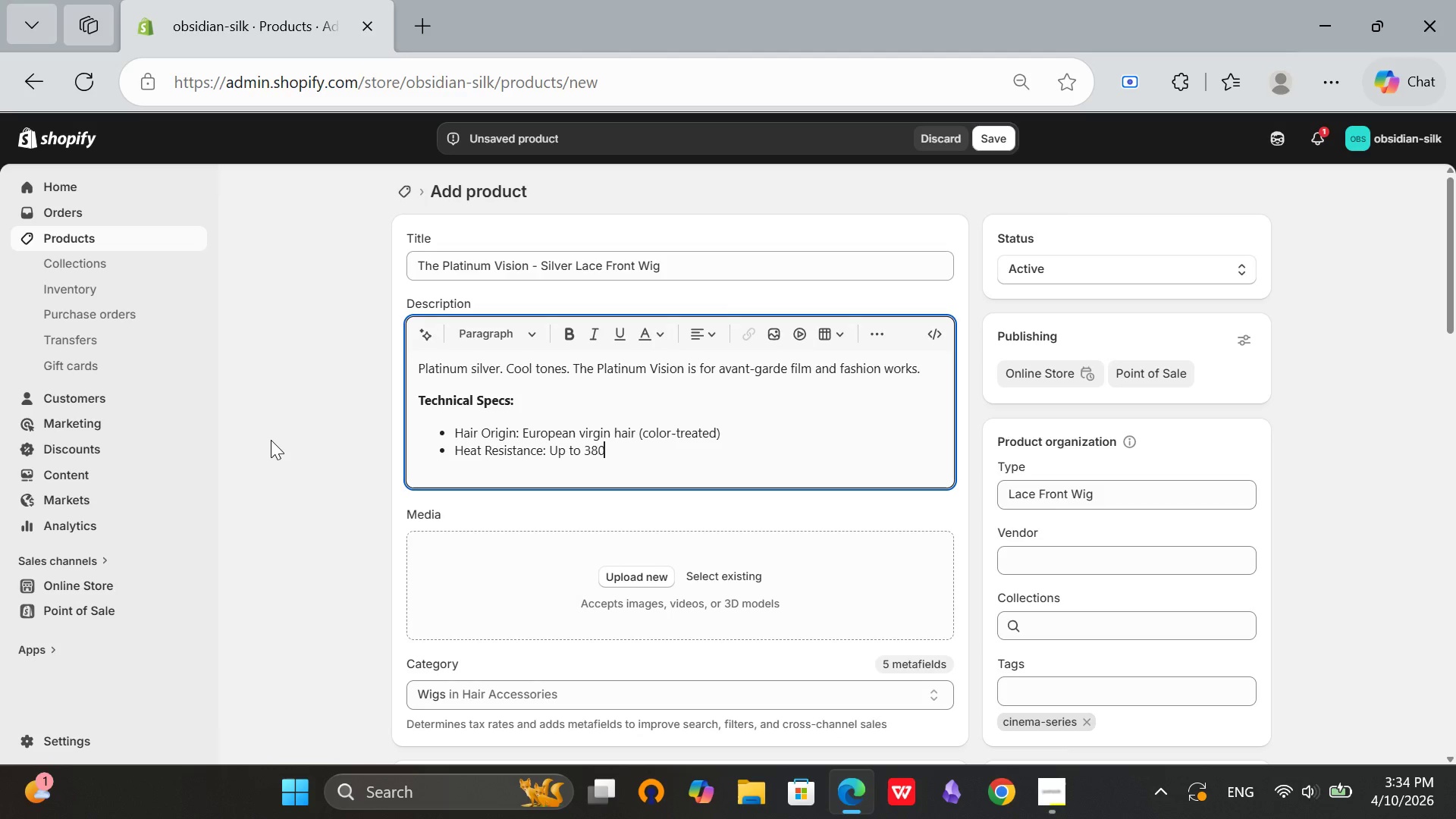 
type( degrees Fahrenheit)
 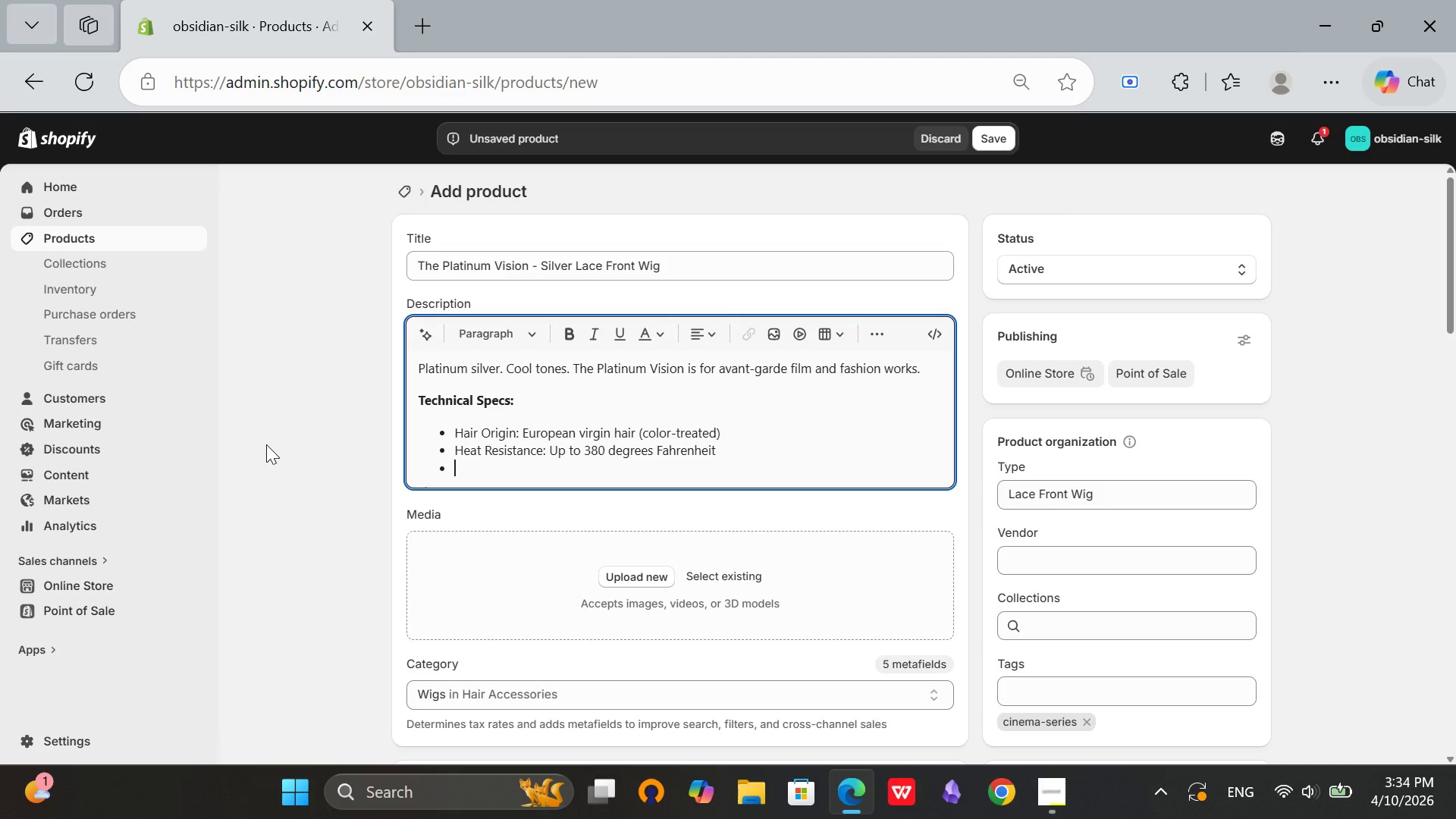 
key(Enter)
 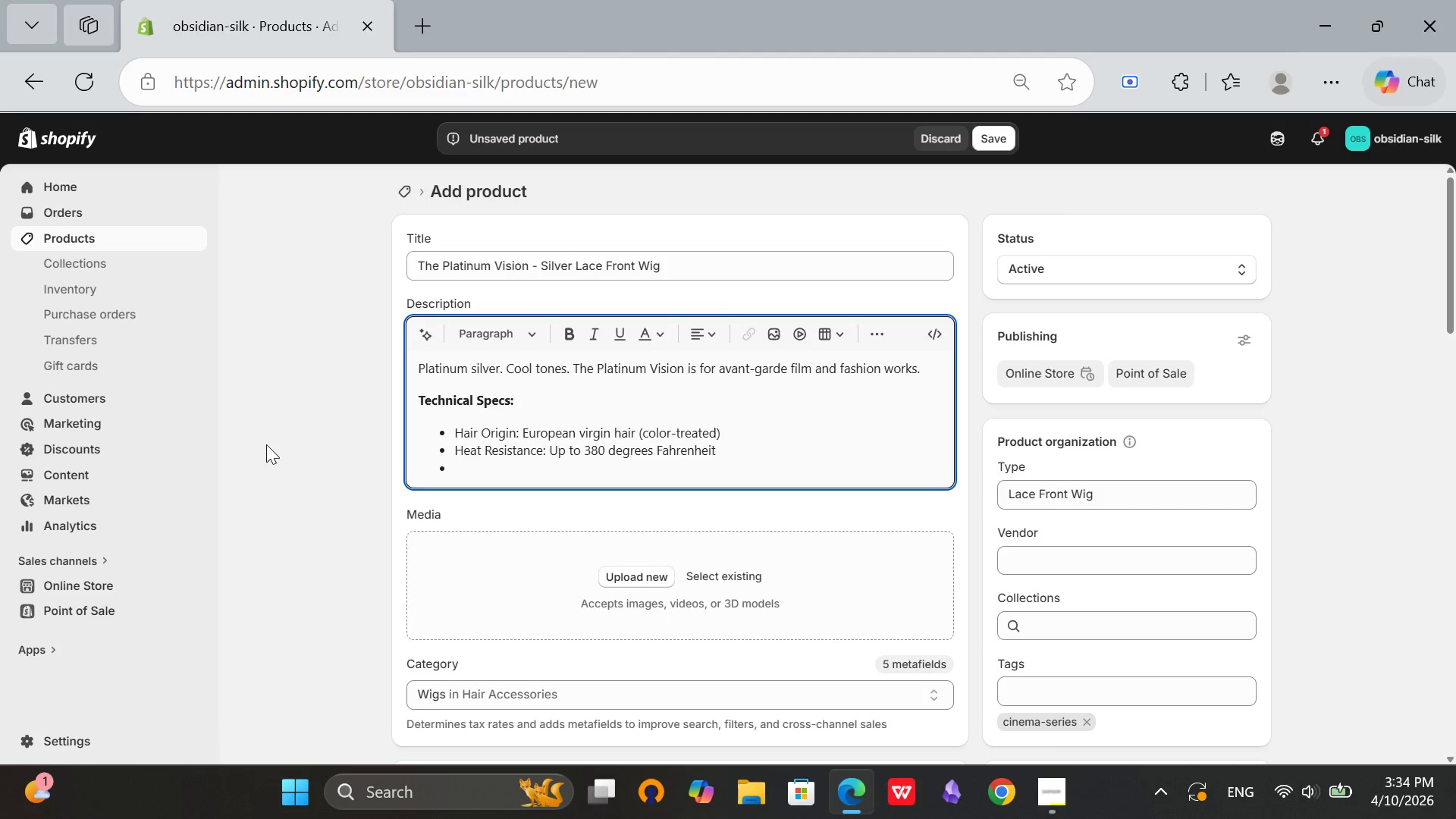 
type(Knot Bleaching: Yes, d)
 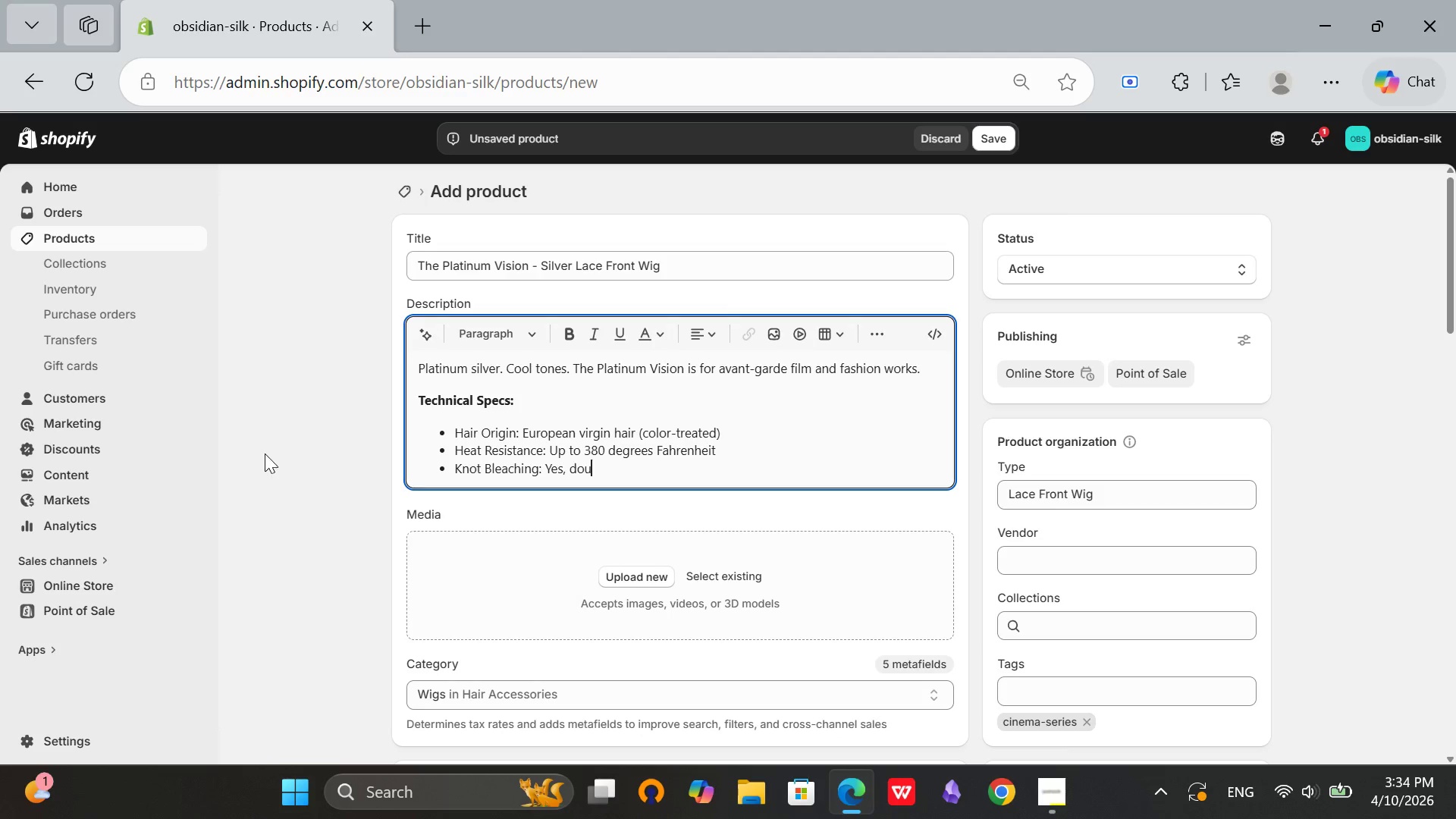 
type(ouble bleached)
 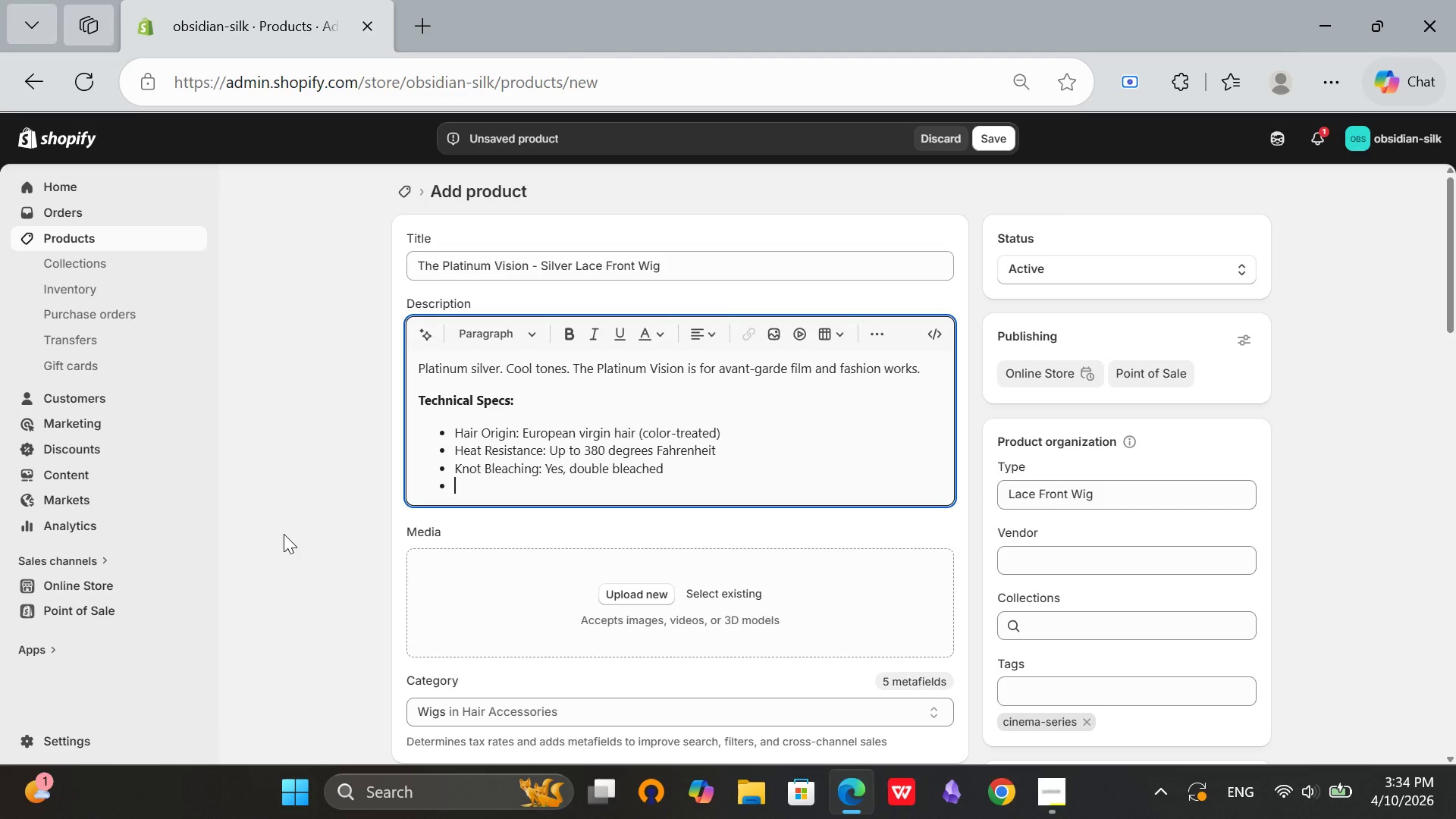 
key(Enter)
 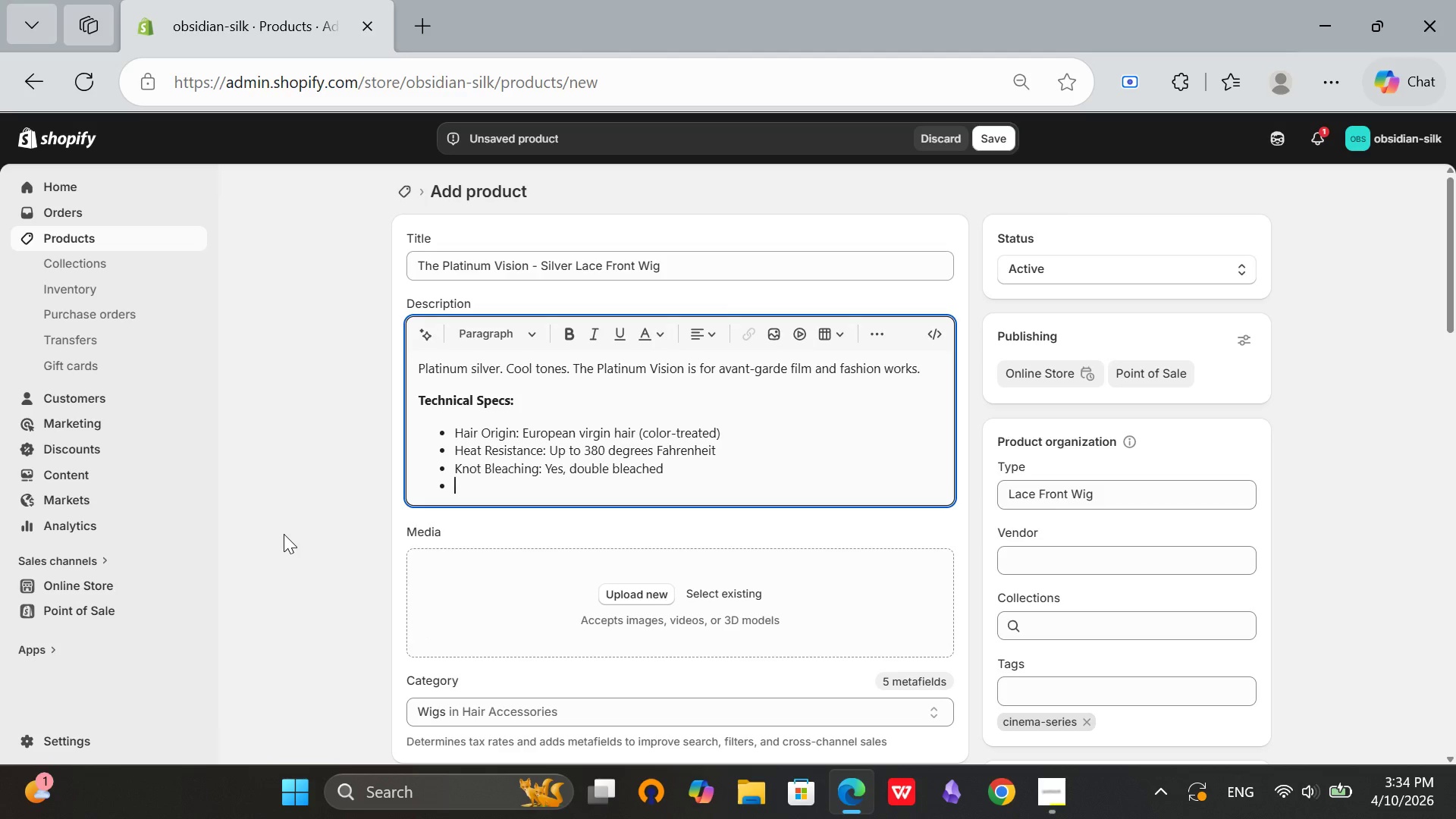 
type(Lace Type: Hd)
key(Backspace)
type(D Lace or Silk Top)
 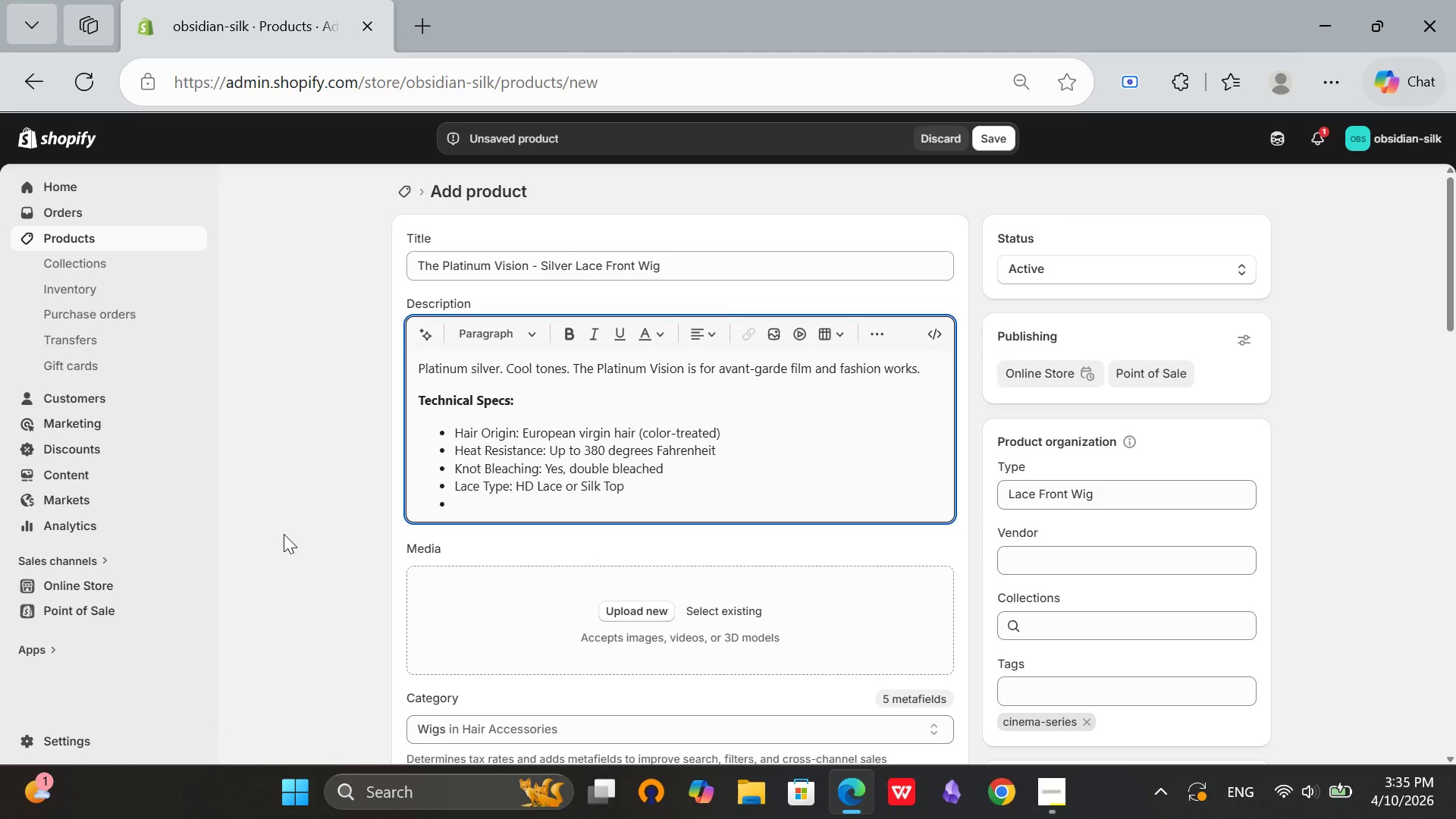 
 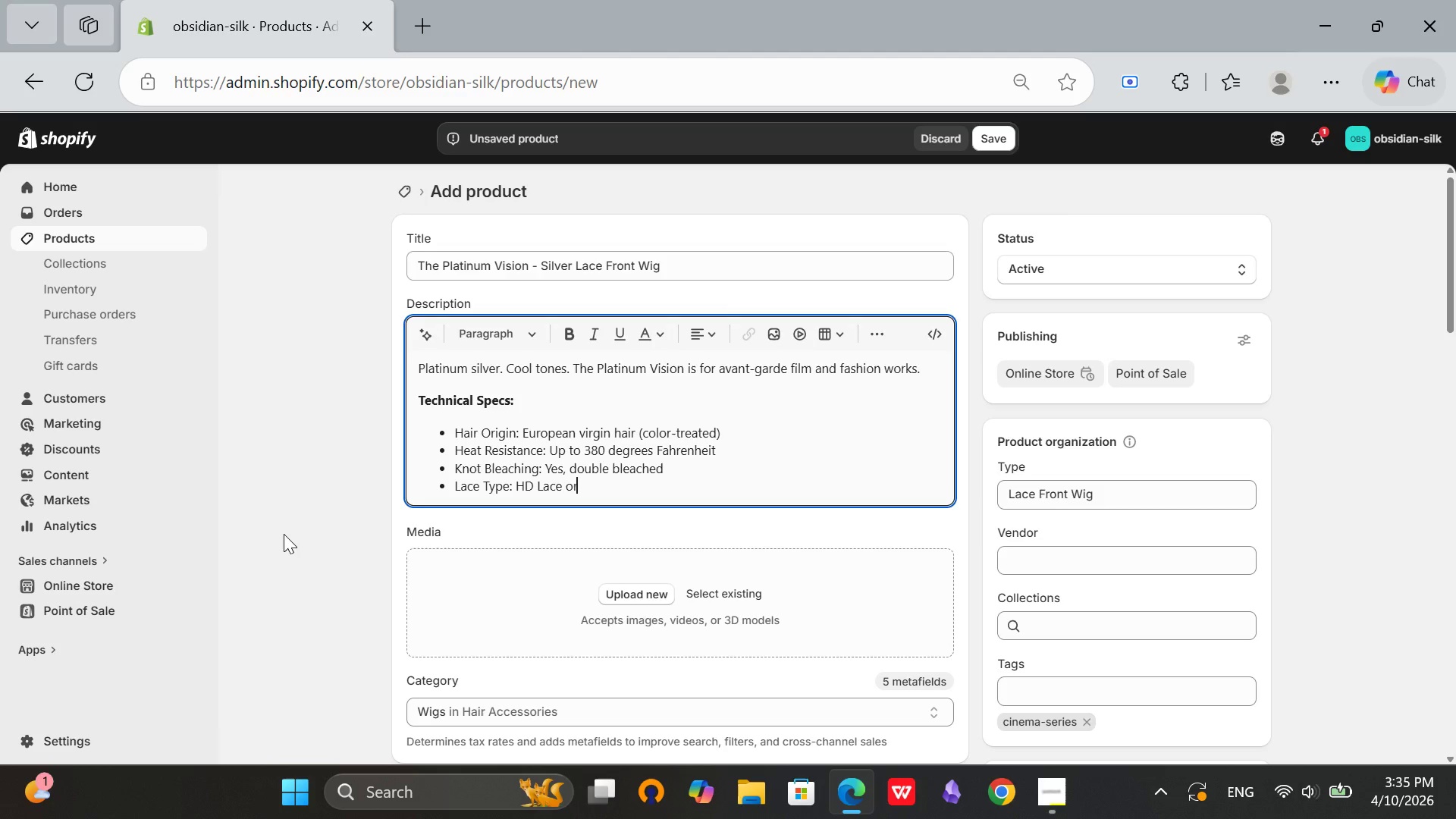 
key(Enter)
 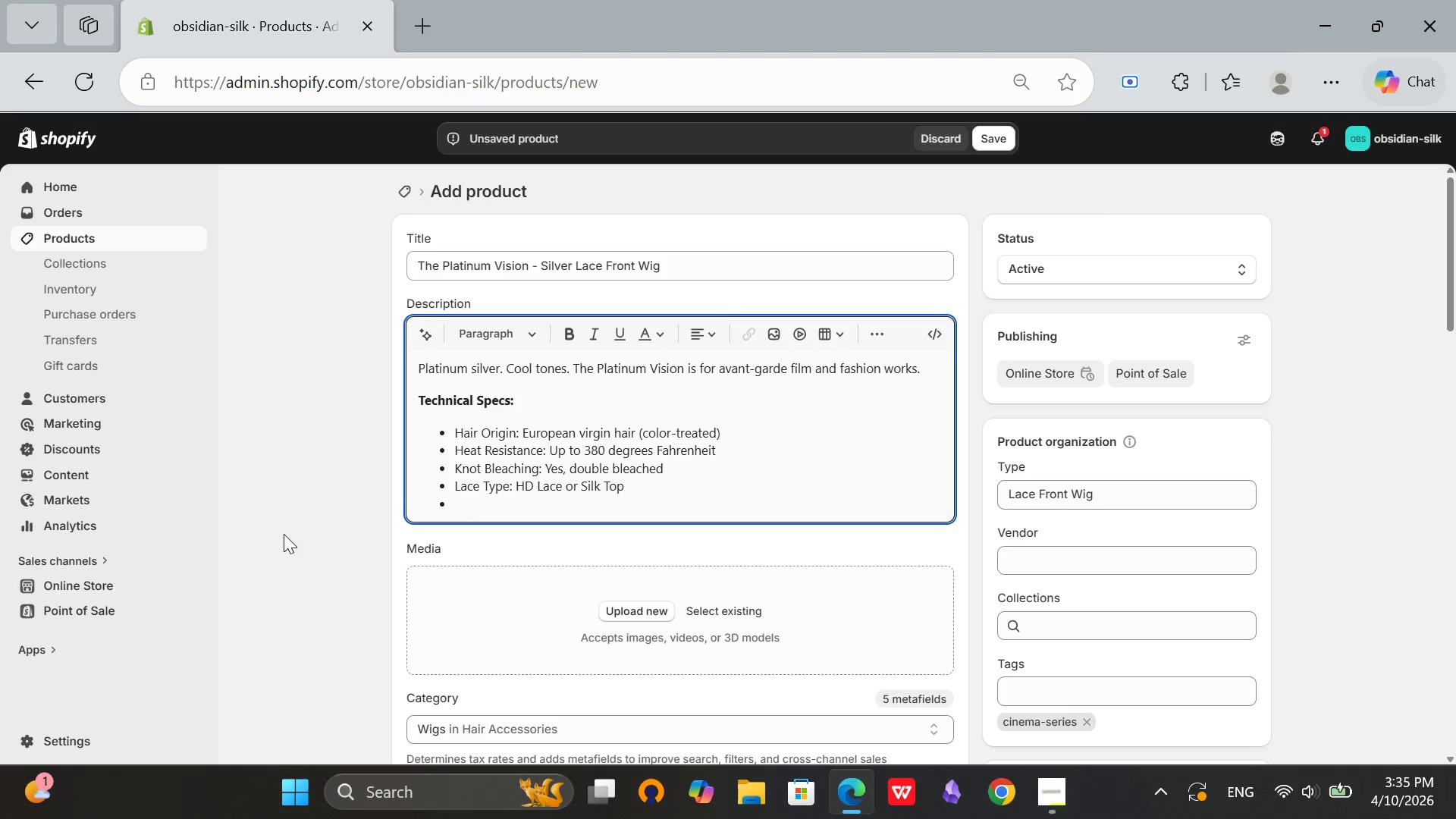 
type(Density: 150% to 180%)
 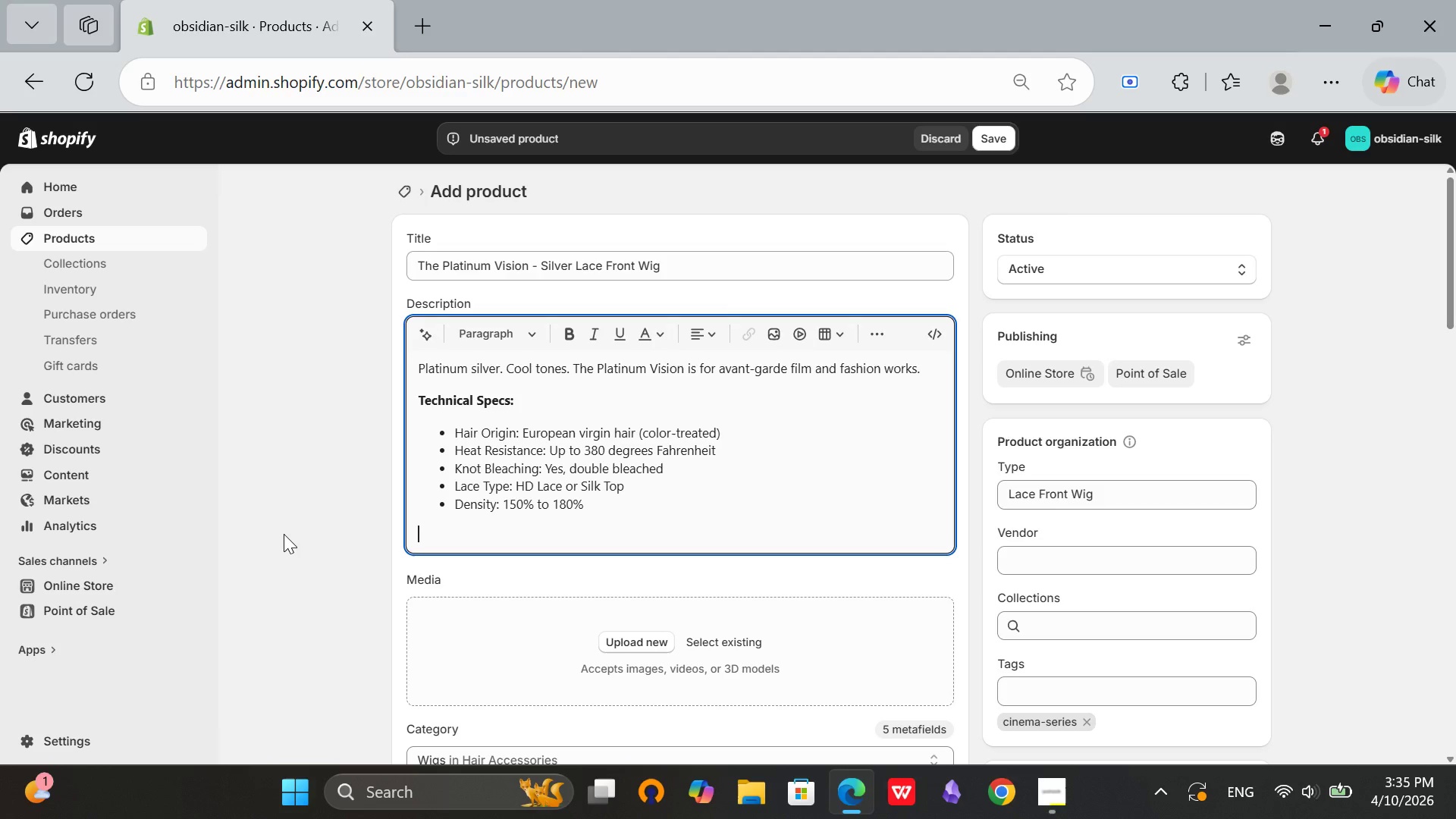 
key(Enter)
 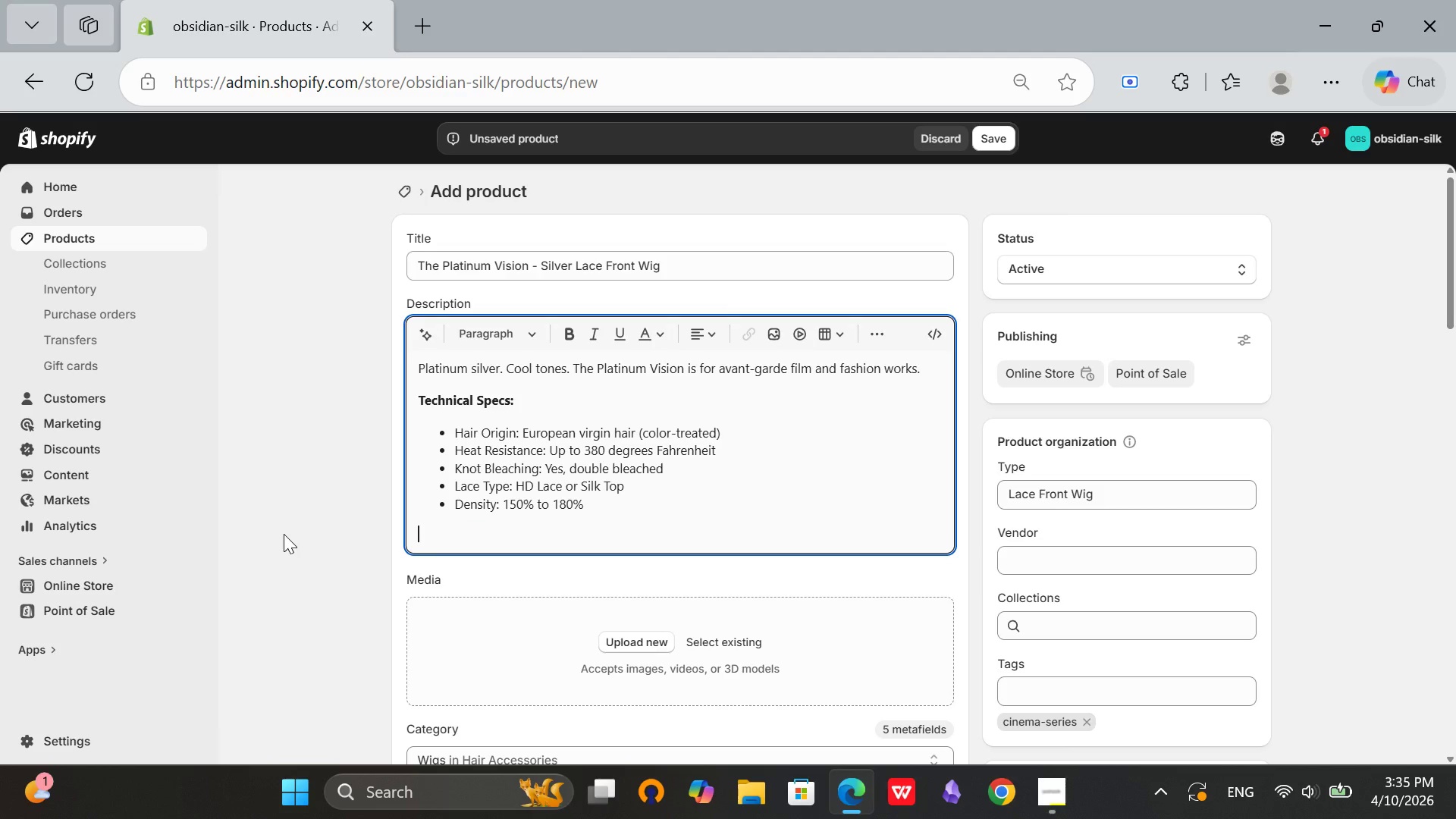 
key(Enter)
 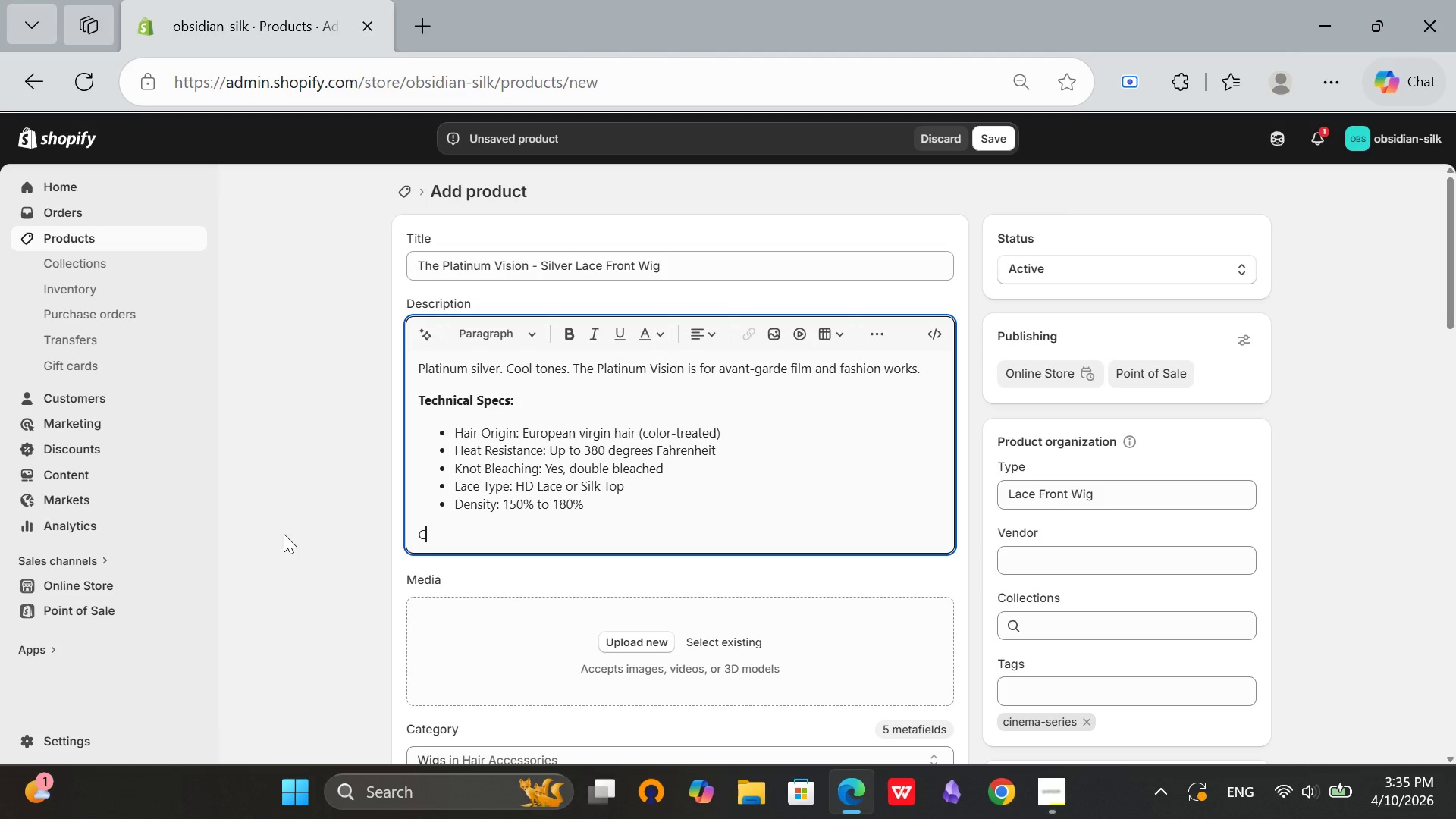 
type(Care Instructions:)
 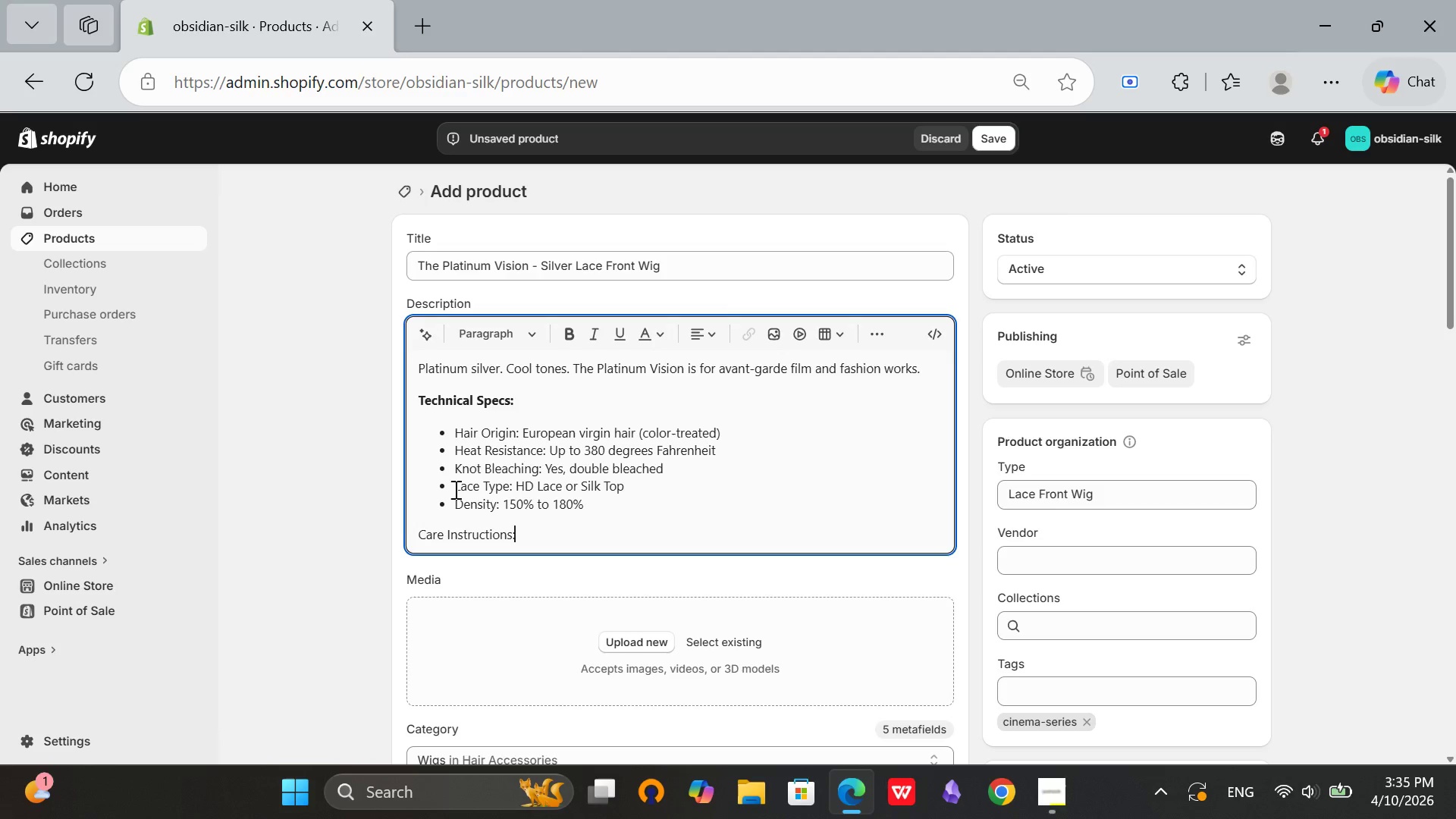 
key(Enter)
 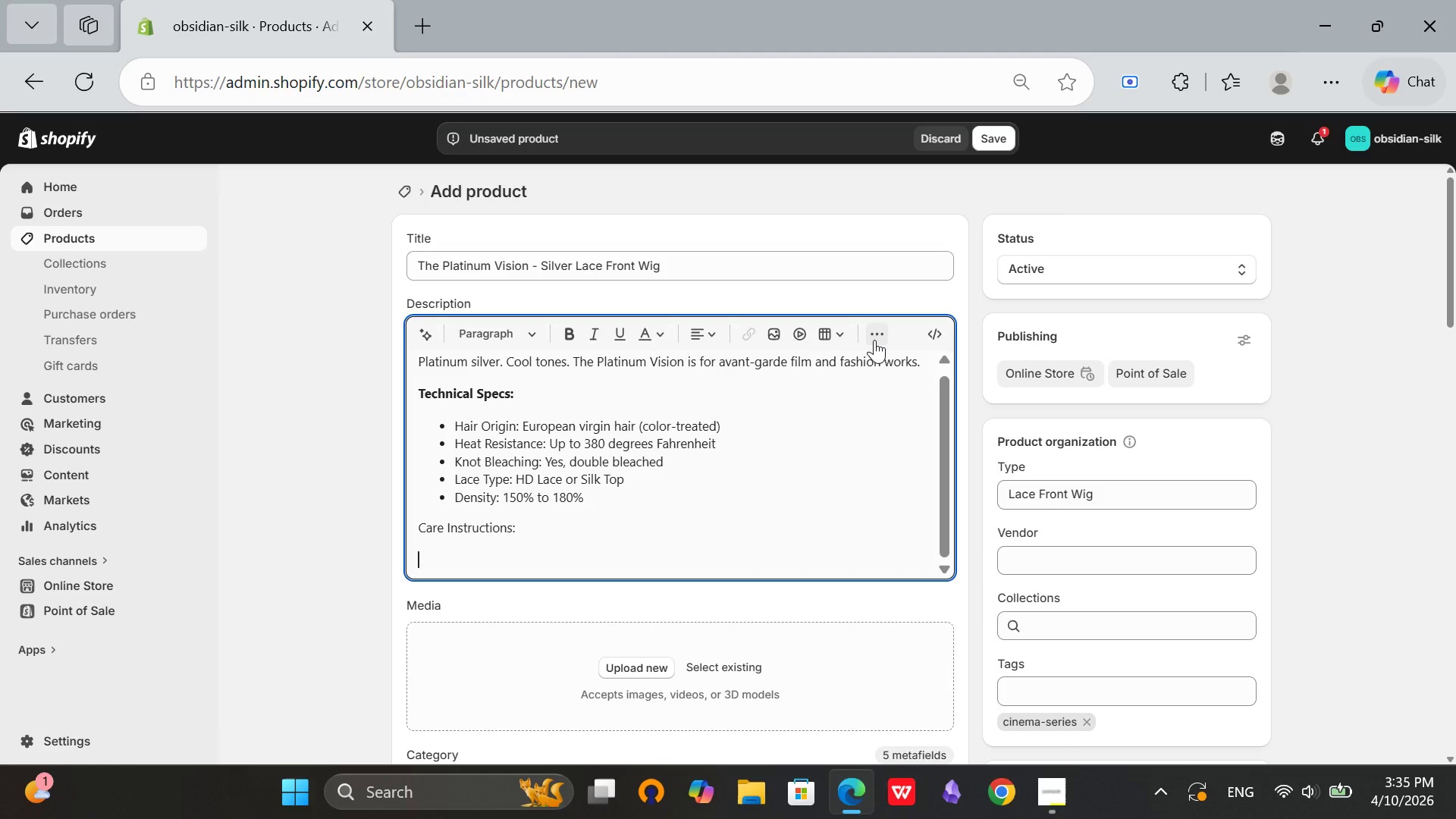 
left_click([874, 340])
 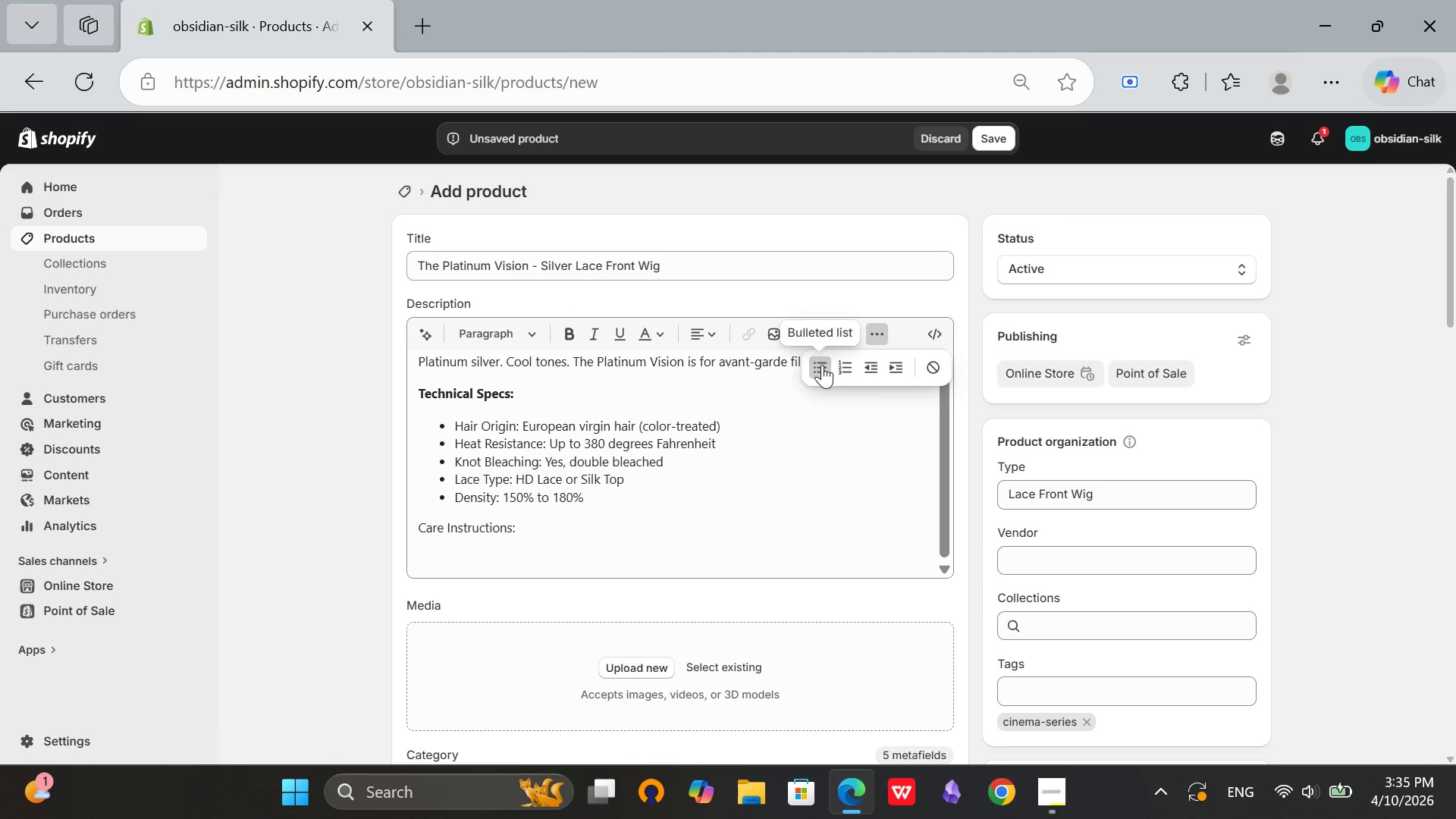 
left_click([822, 365])
 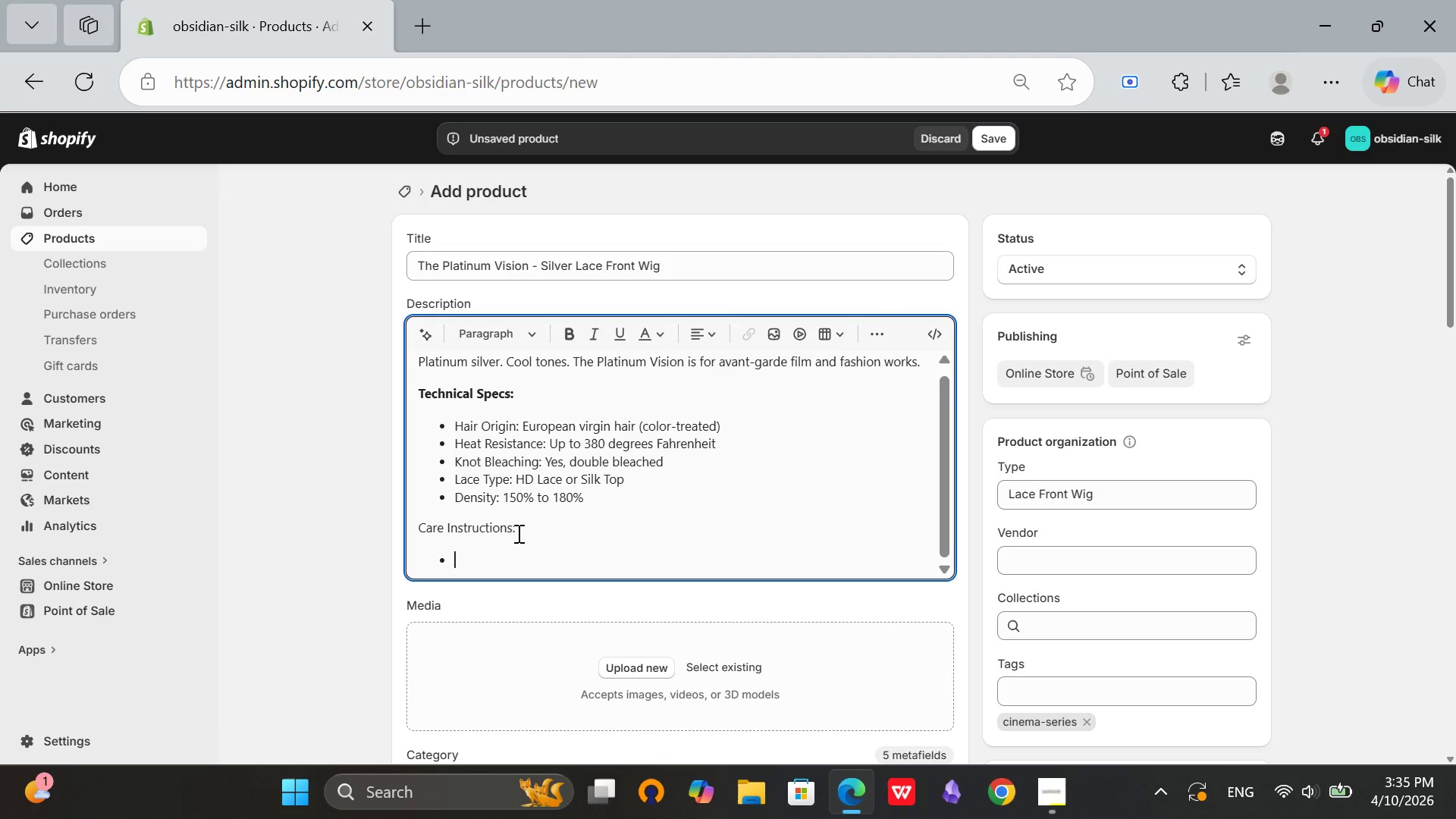 
left_click_drag(start_coordinate=[517, 533], to_coordinate=[412, 520])
 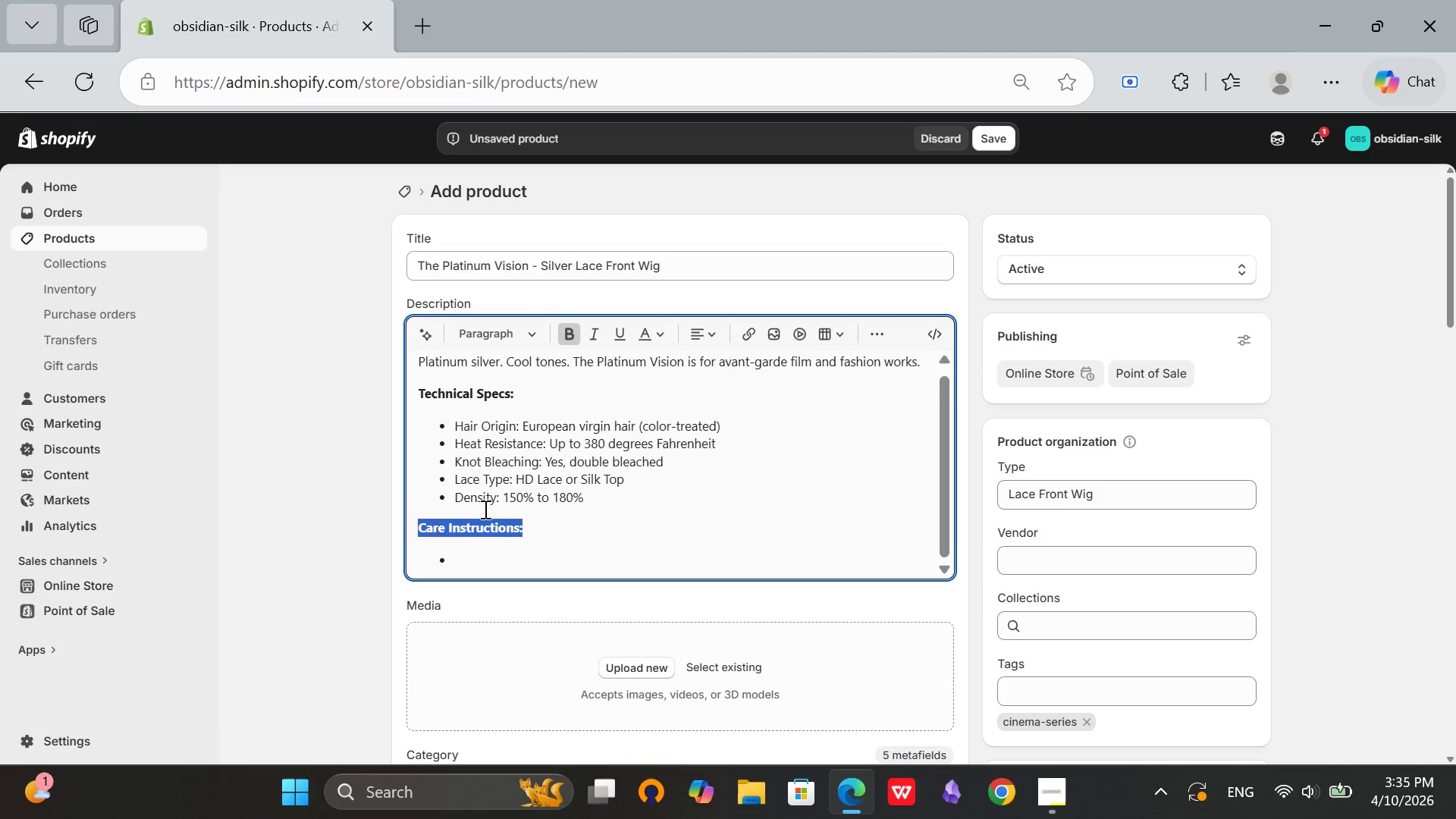 
left_click([562, 328])
 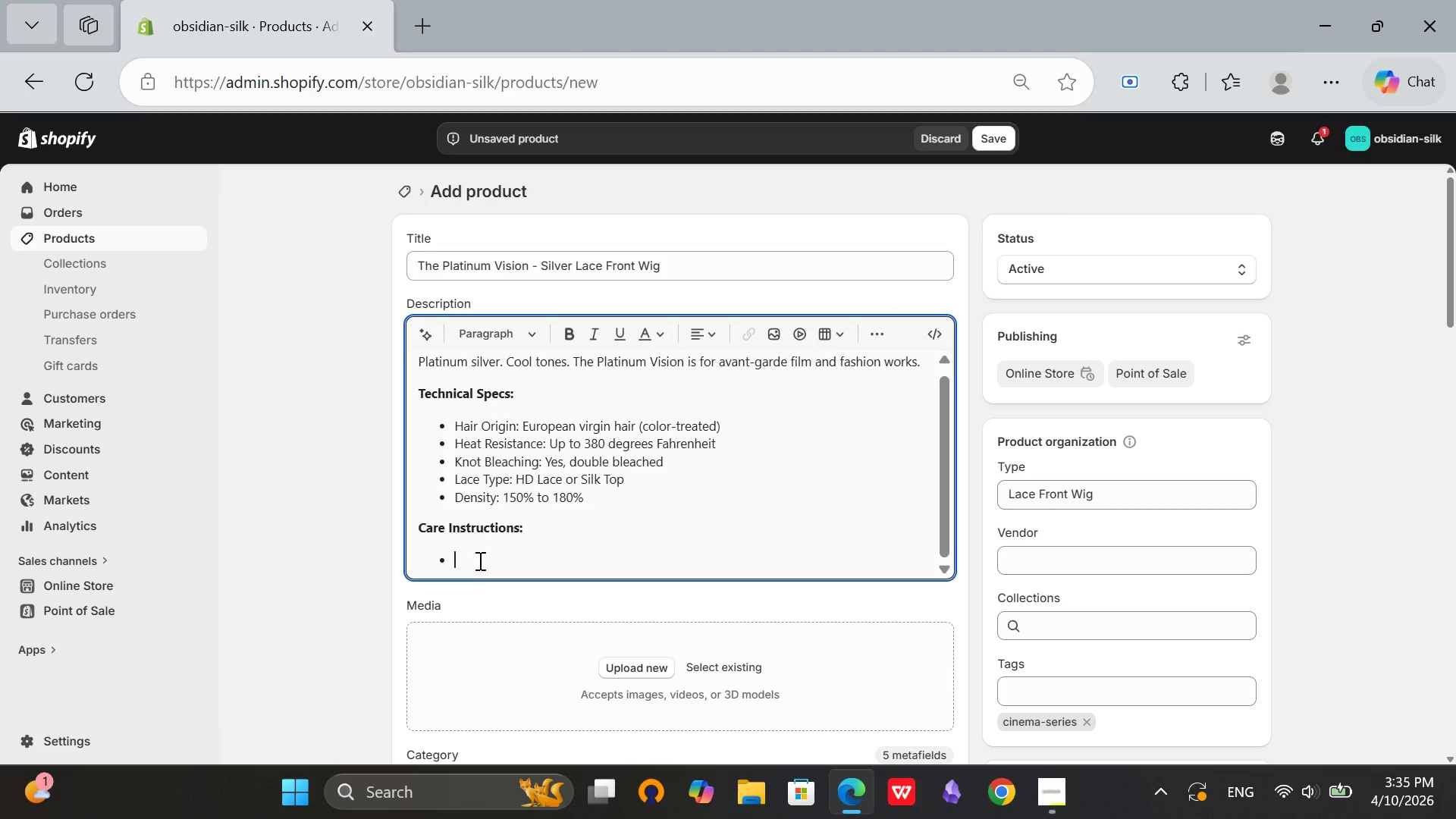 
left_click([470, 569])
 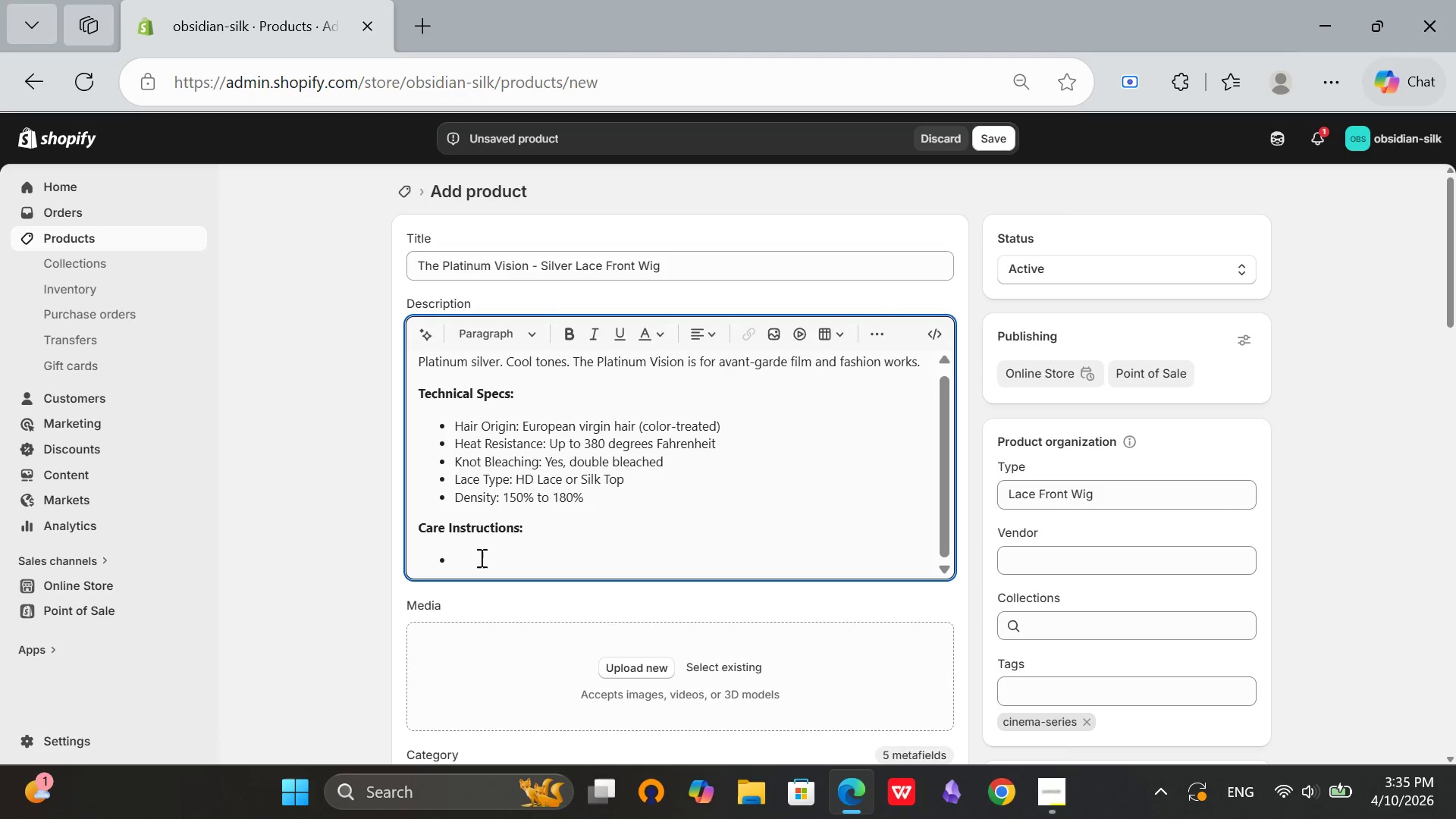 
type(Purple)
 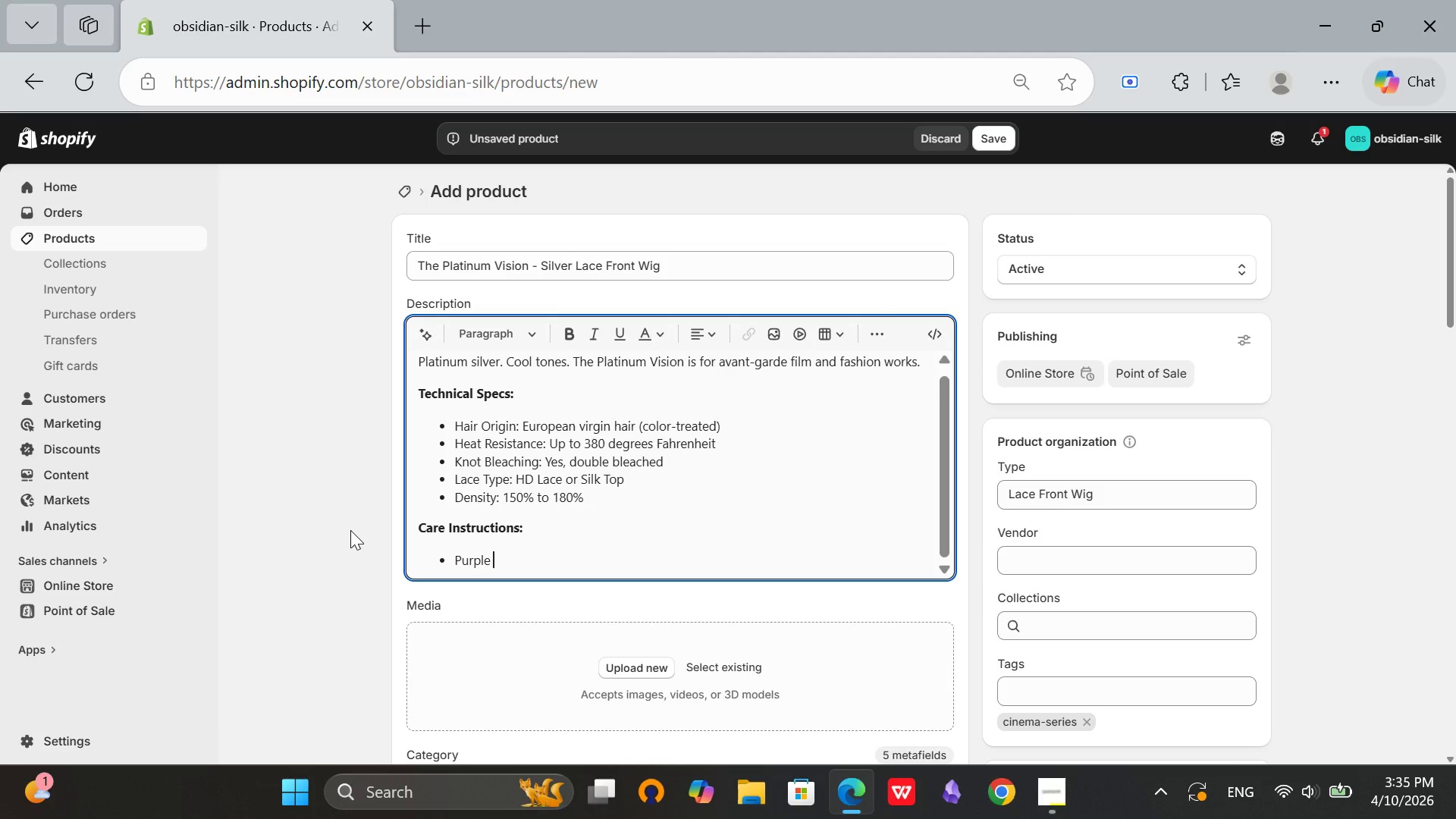 
type( shampoo weekly)
 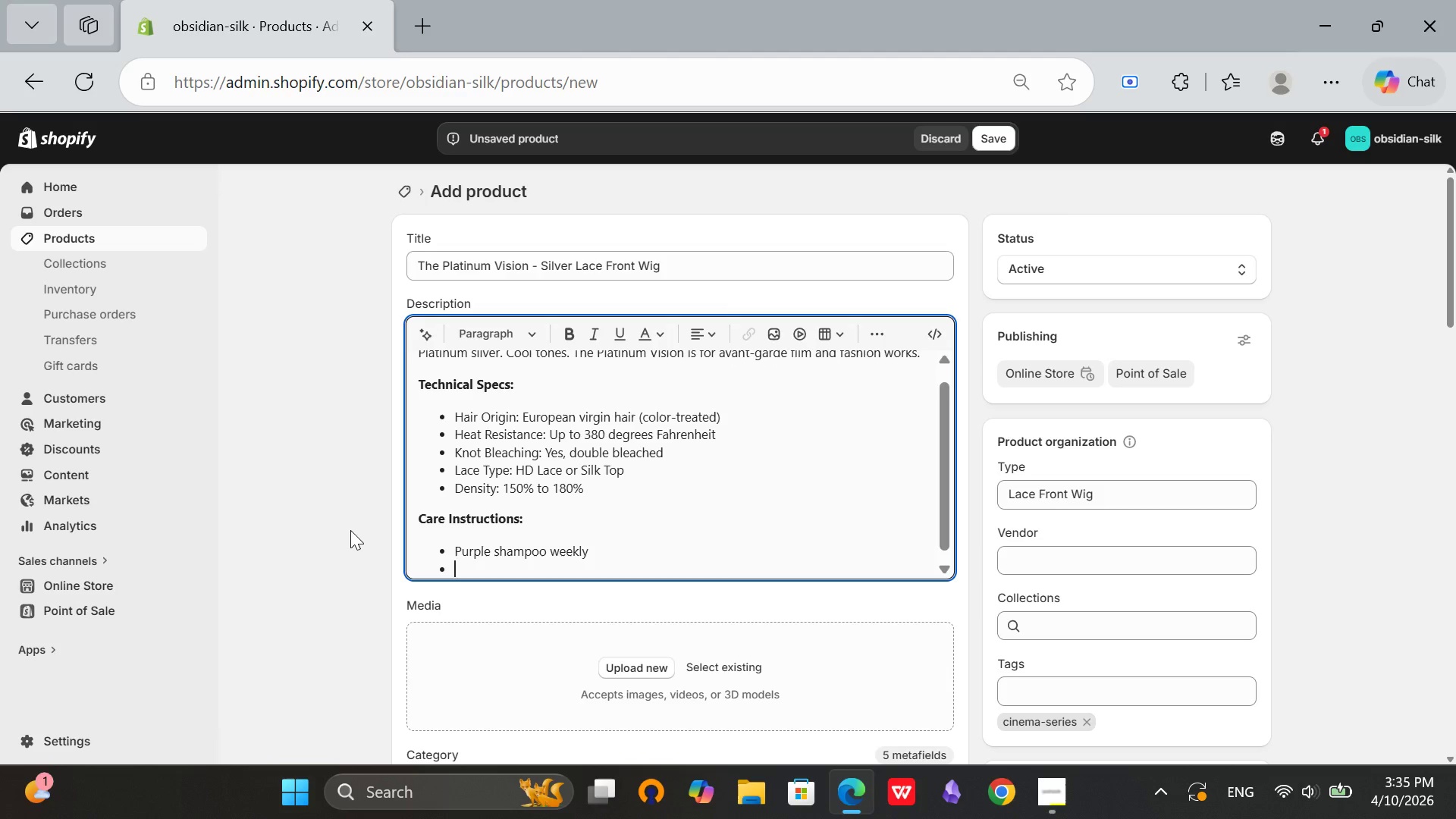 
key(Enter)
 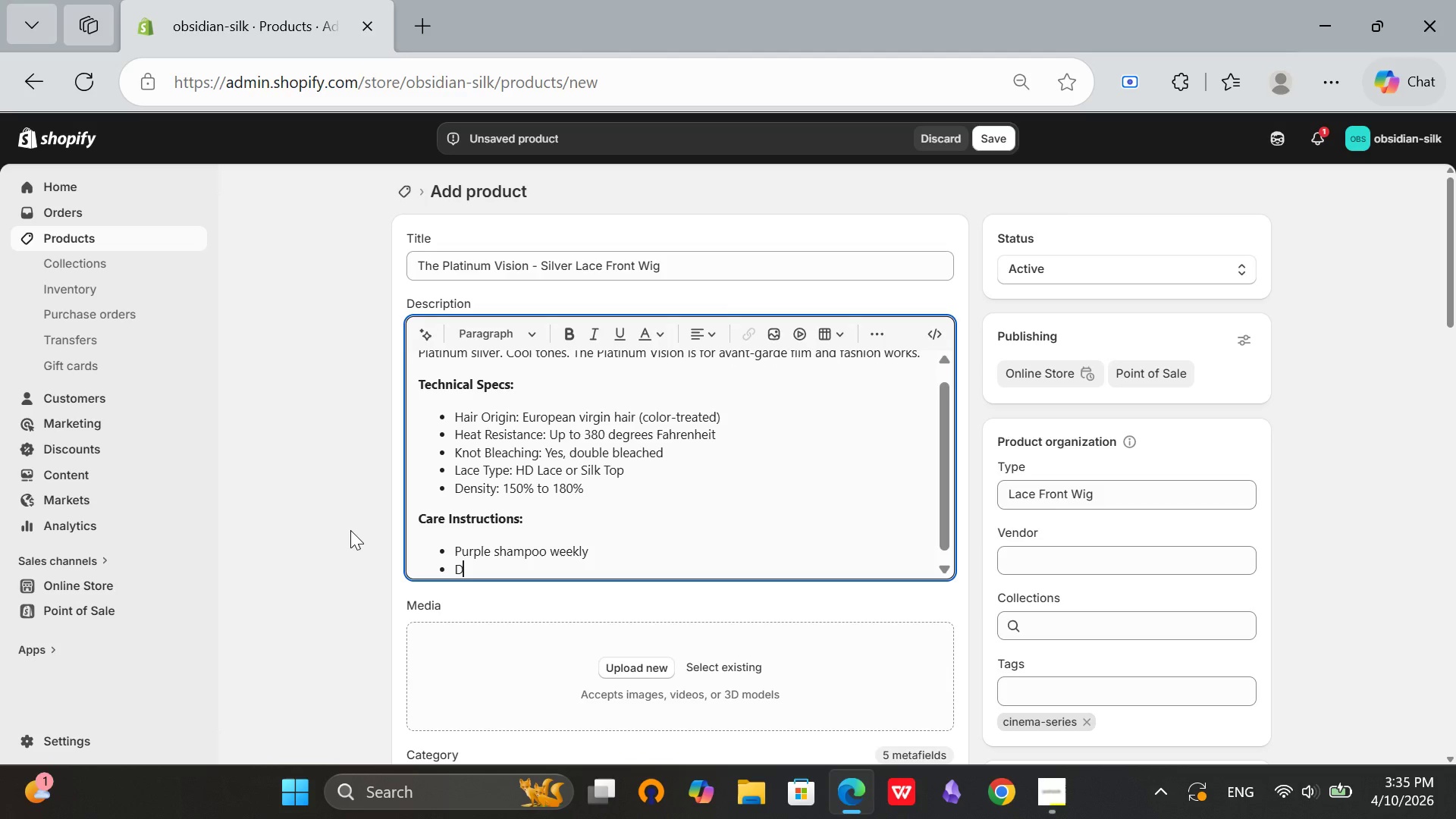 
type(Deep condition)
 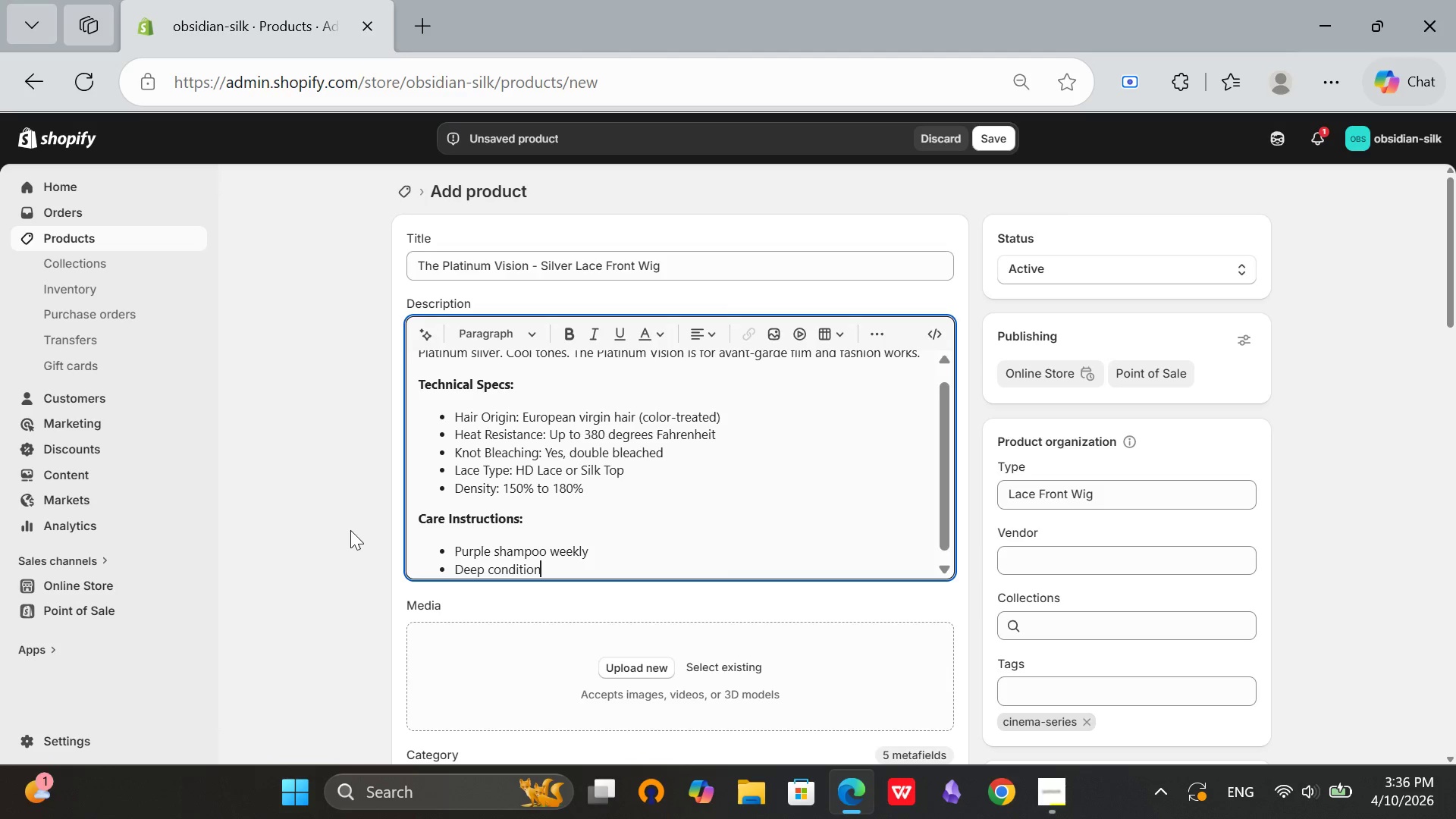 
wait(5.11)
 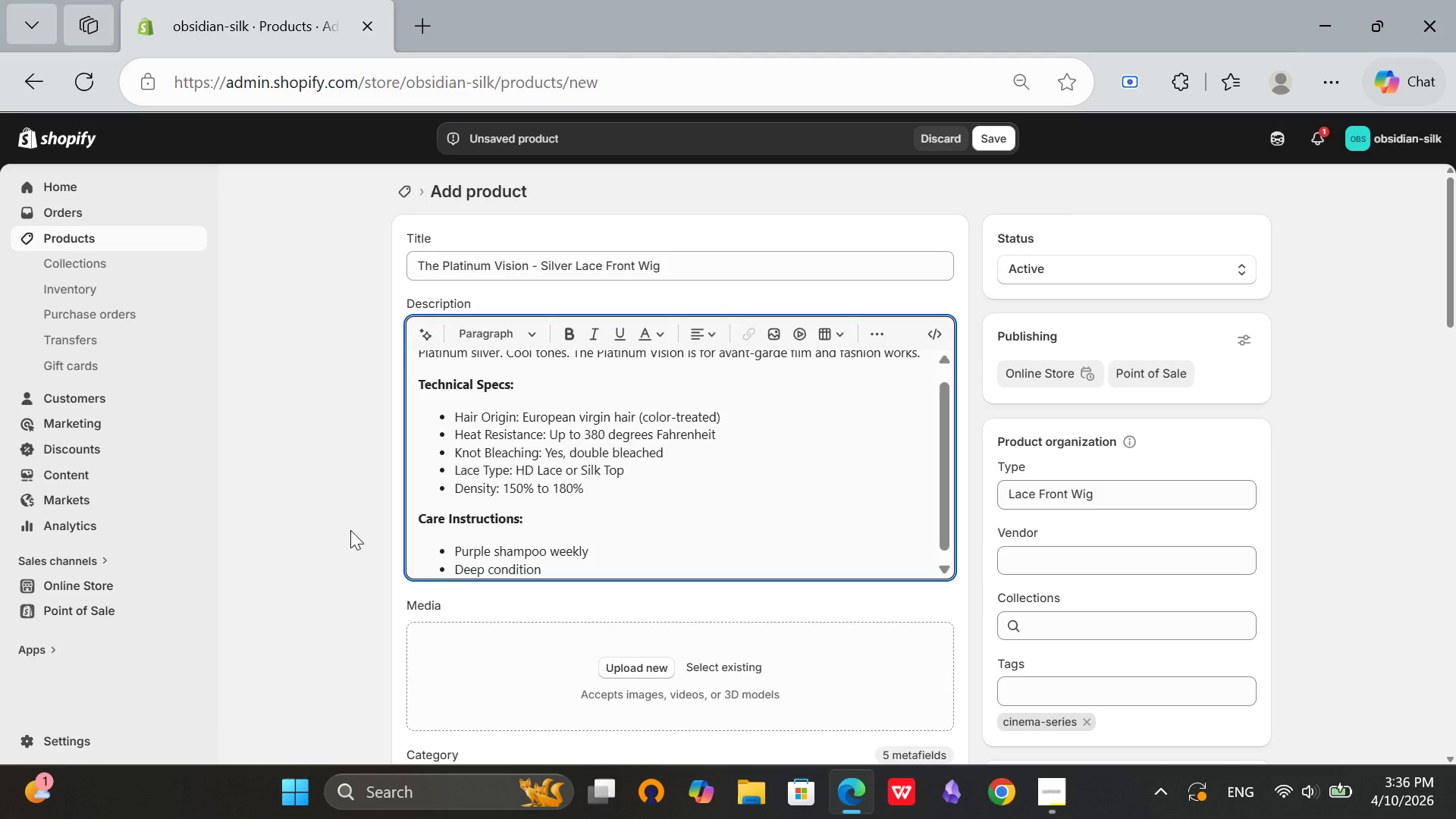 
type( after every wash)
 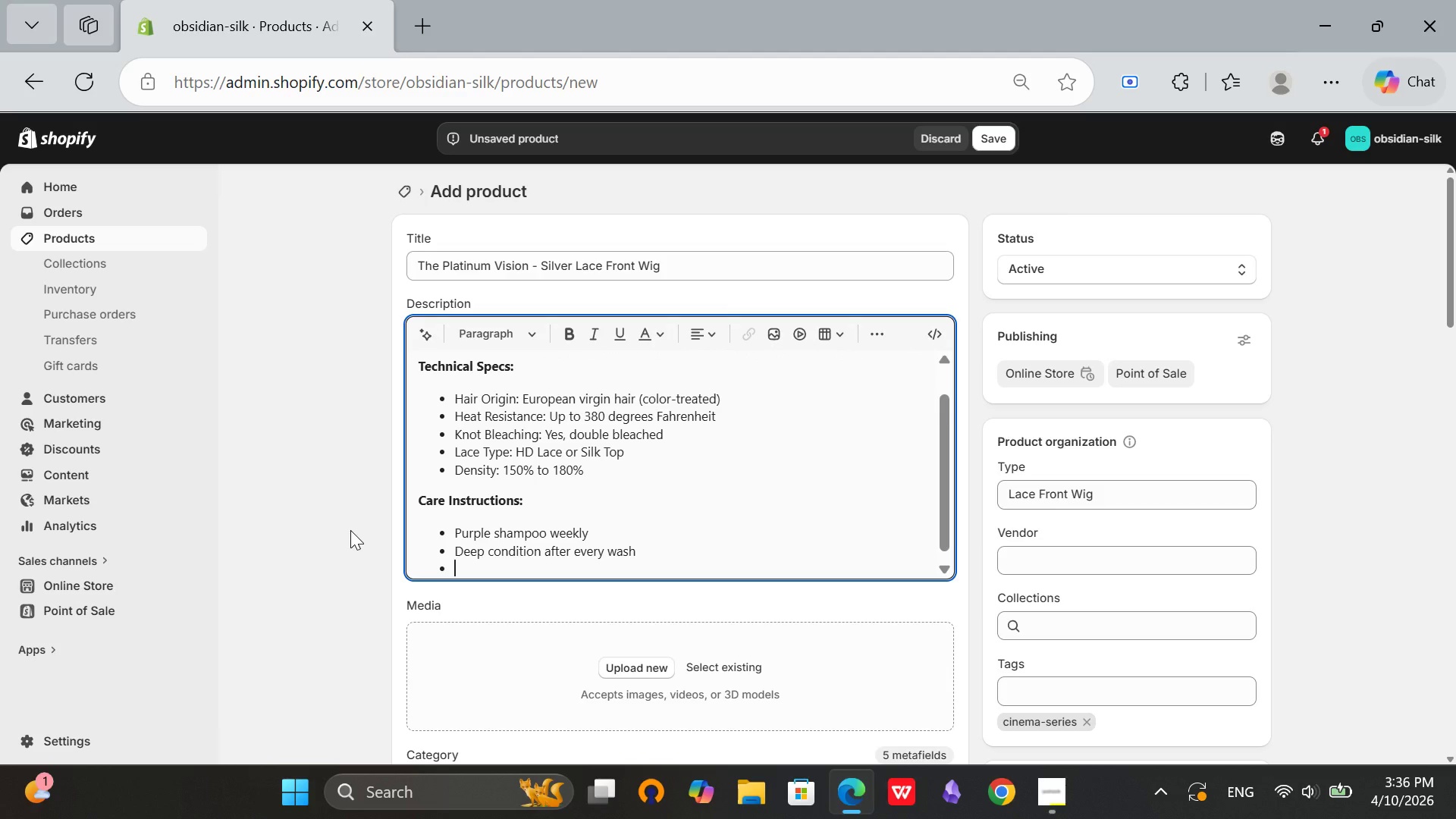 
key(Enter)
 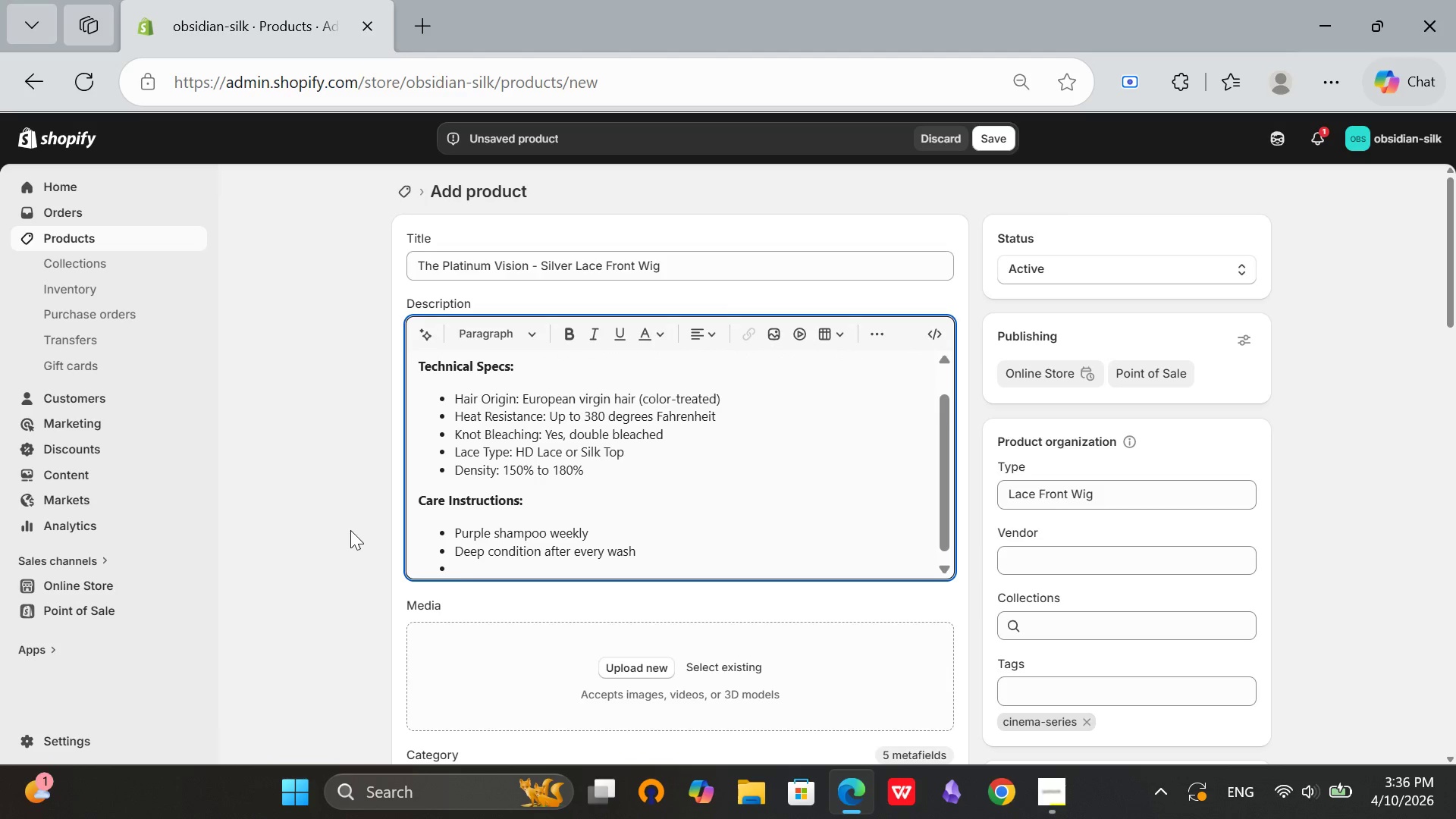 
type(No jeat atyling)
key(Backspace)
key(Backspace)
key(Backspace)
key(Backspace)
key(Backspace)
key(Backspace)
key(Backspace)
key(Backspace)
key(Backspace)
key(Backspace)
key(Backspace)
key(Backspace)
type(heat styling without protectant)
 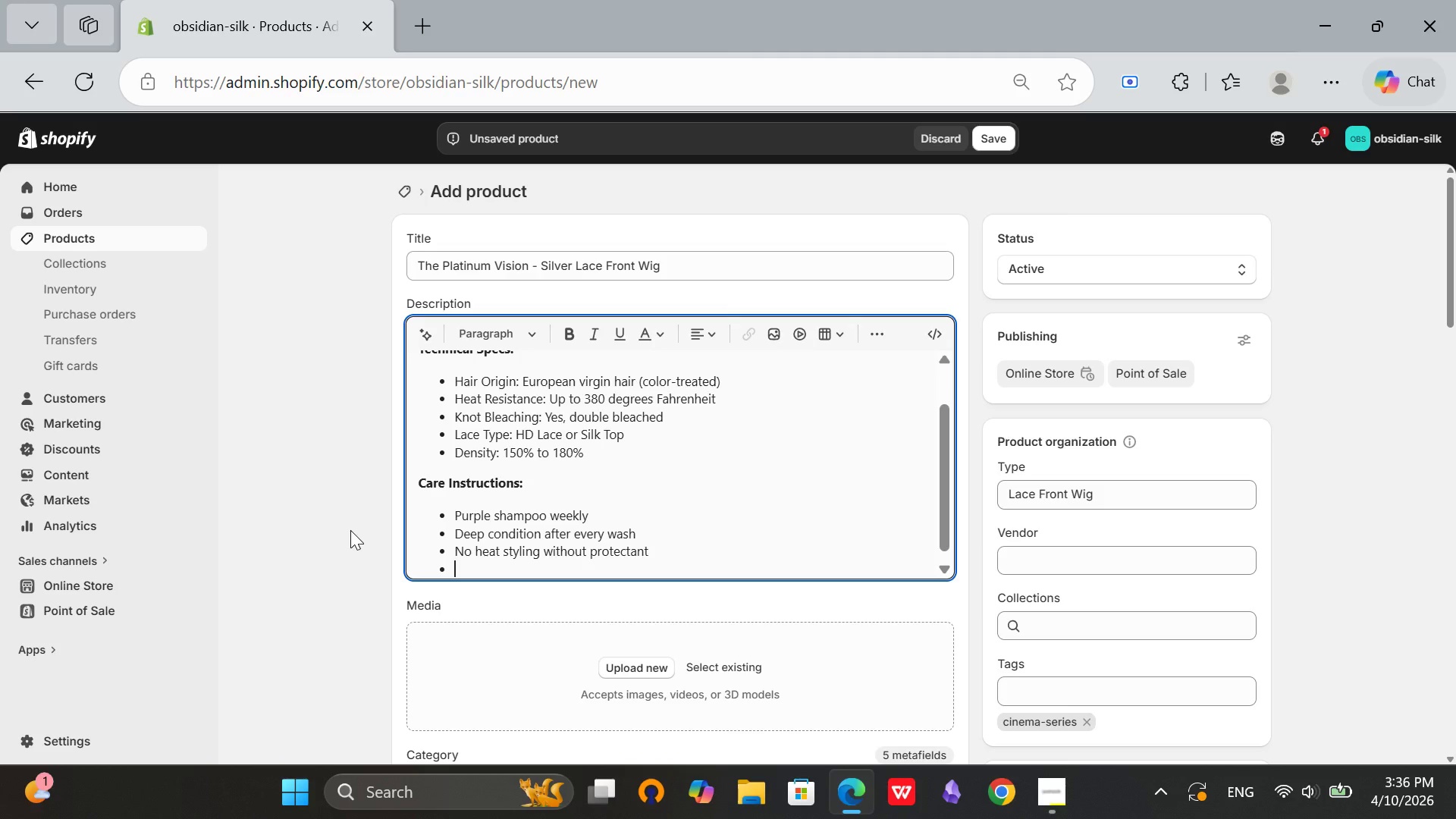 
key(Enter)
 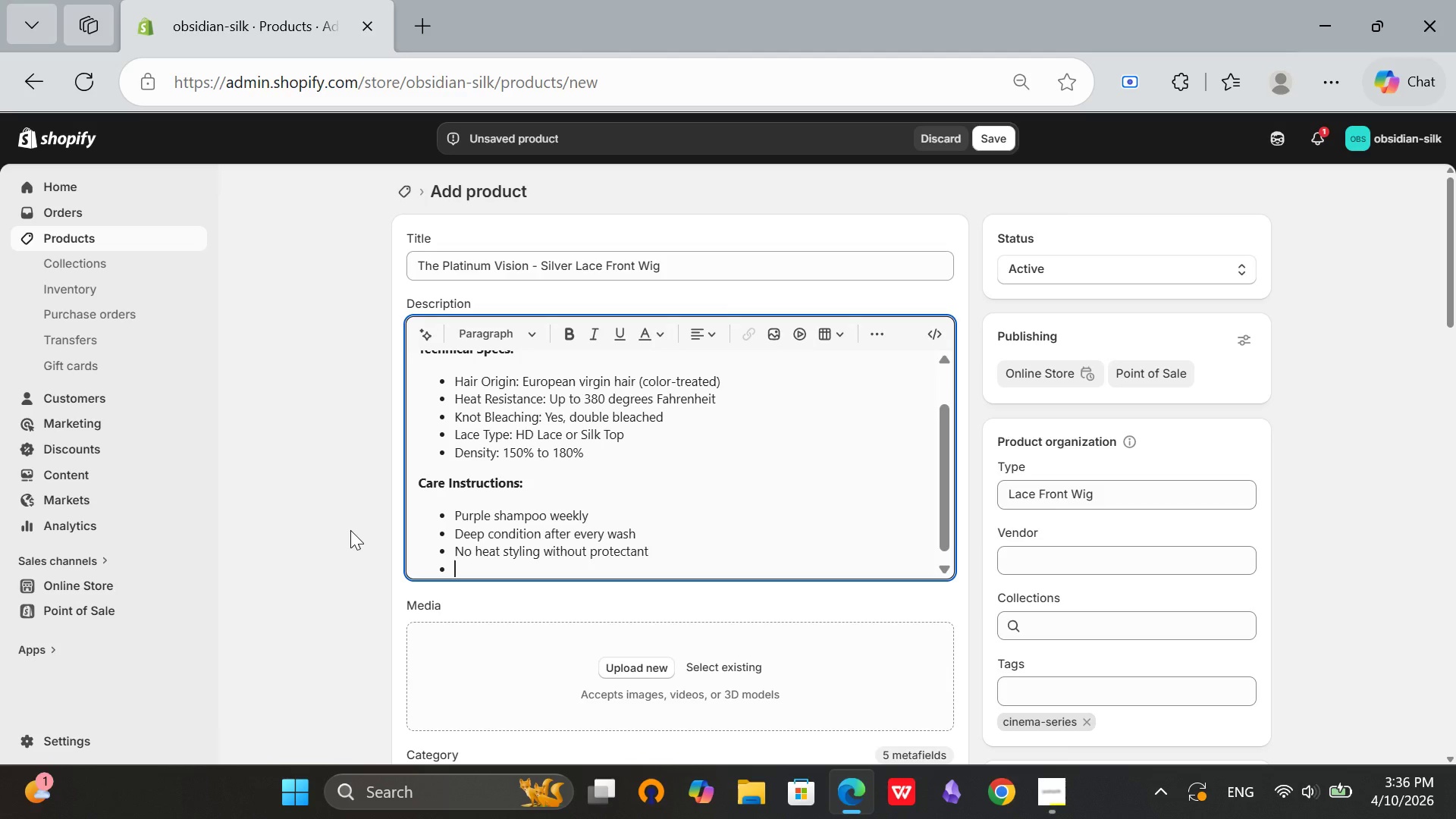 
type(Professional maintenance only)
 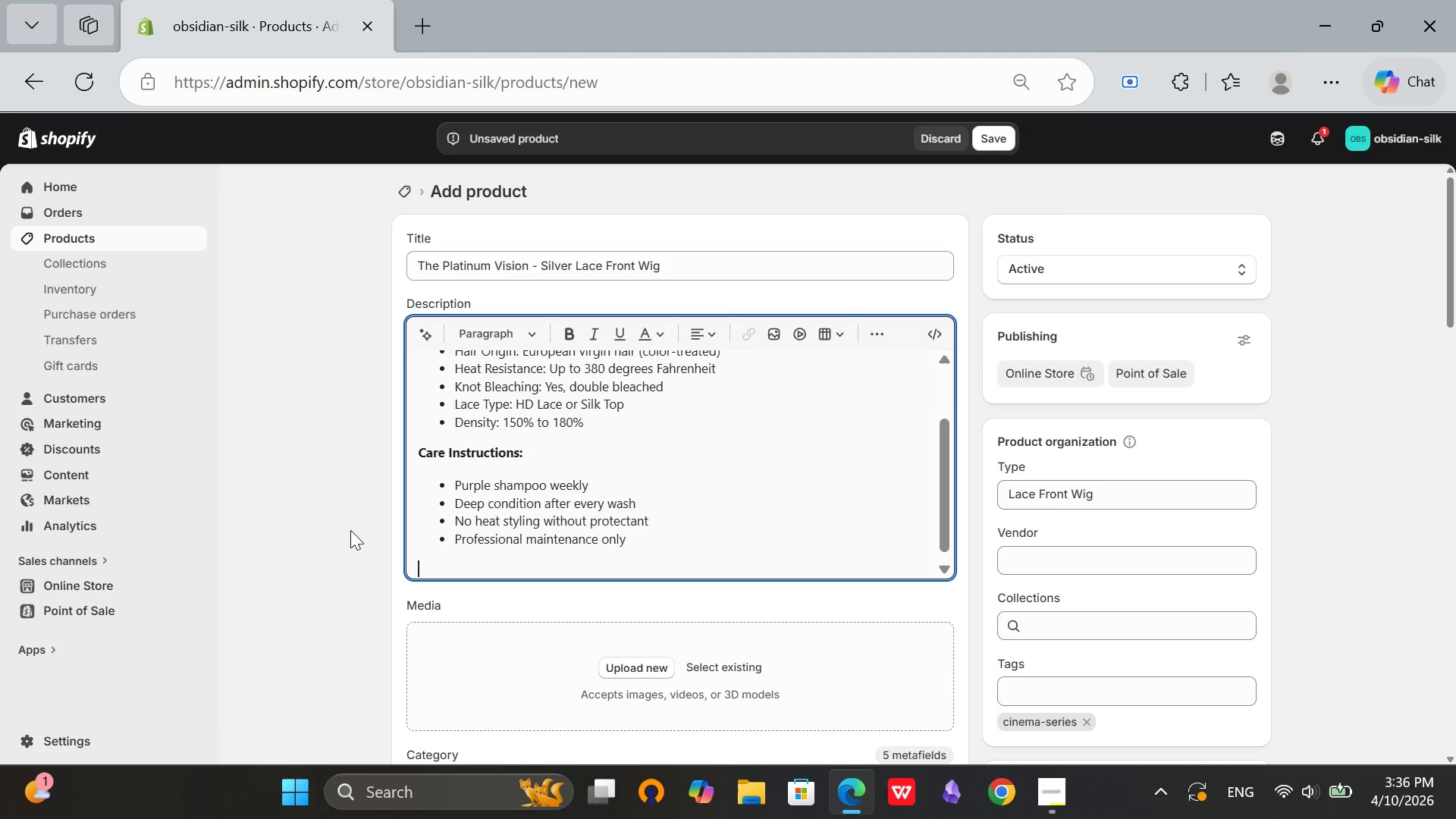 
key(Enter)
 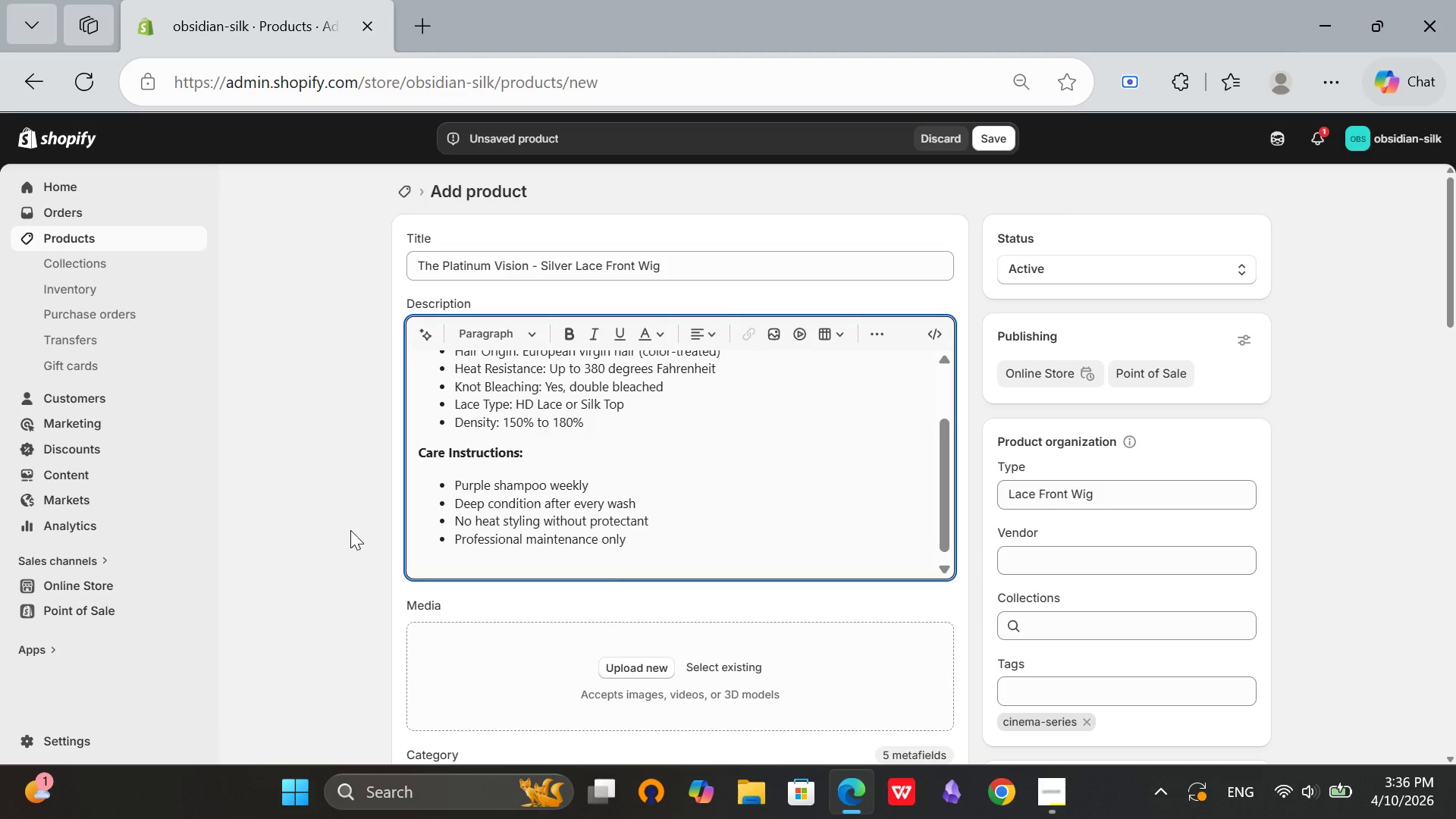 
key(Enter)
 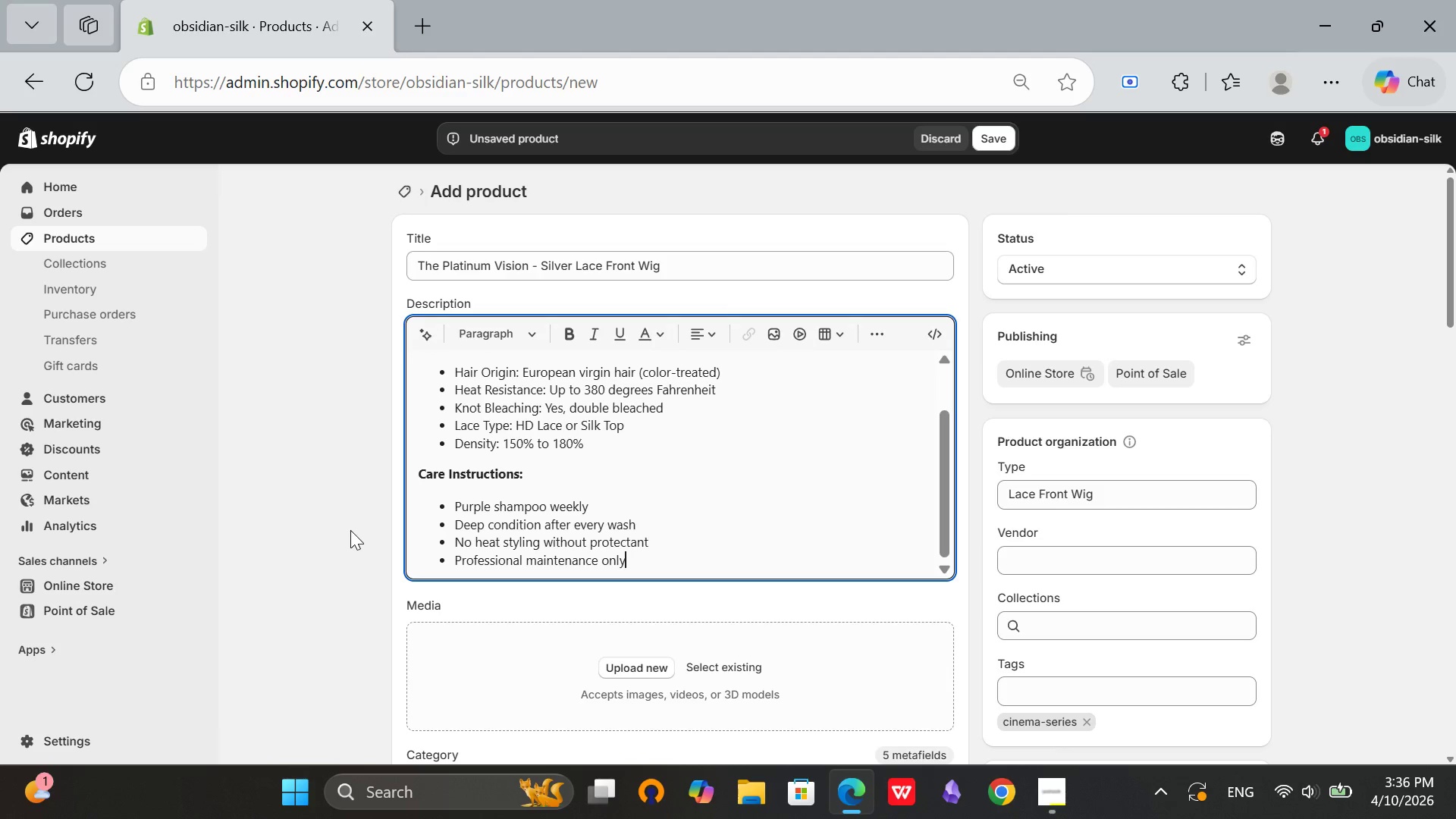 
key(Backspace)
 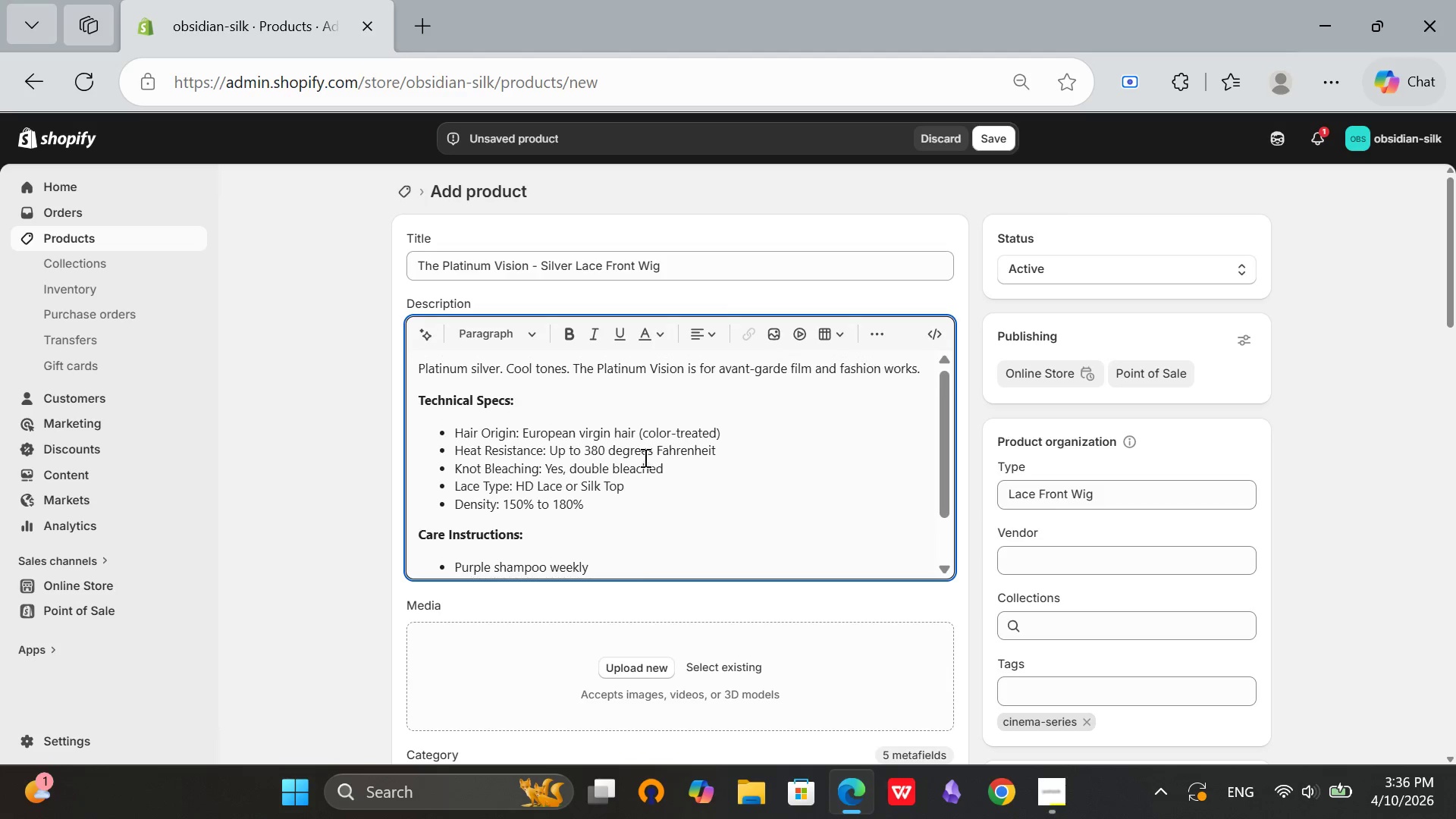 
scroll: coordinate [744, 473], scroll_direction: up, amount: 6.0
 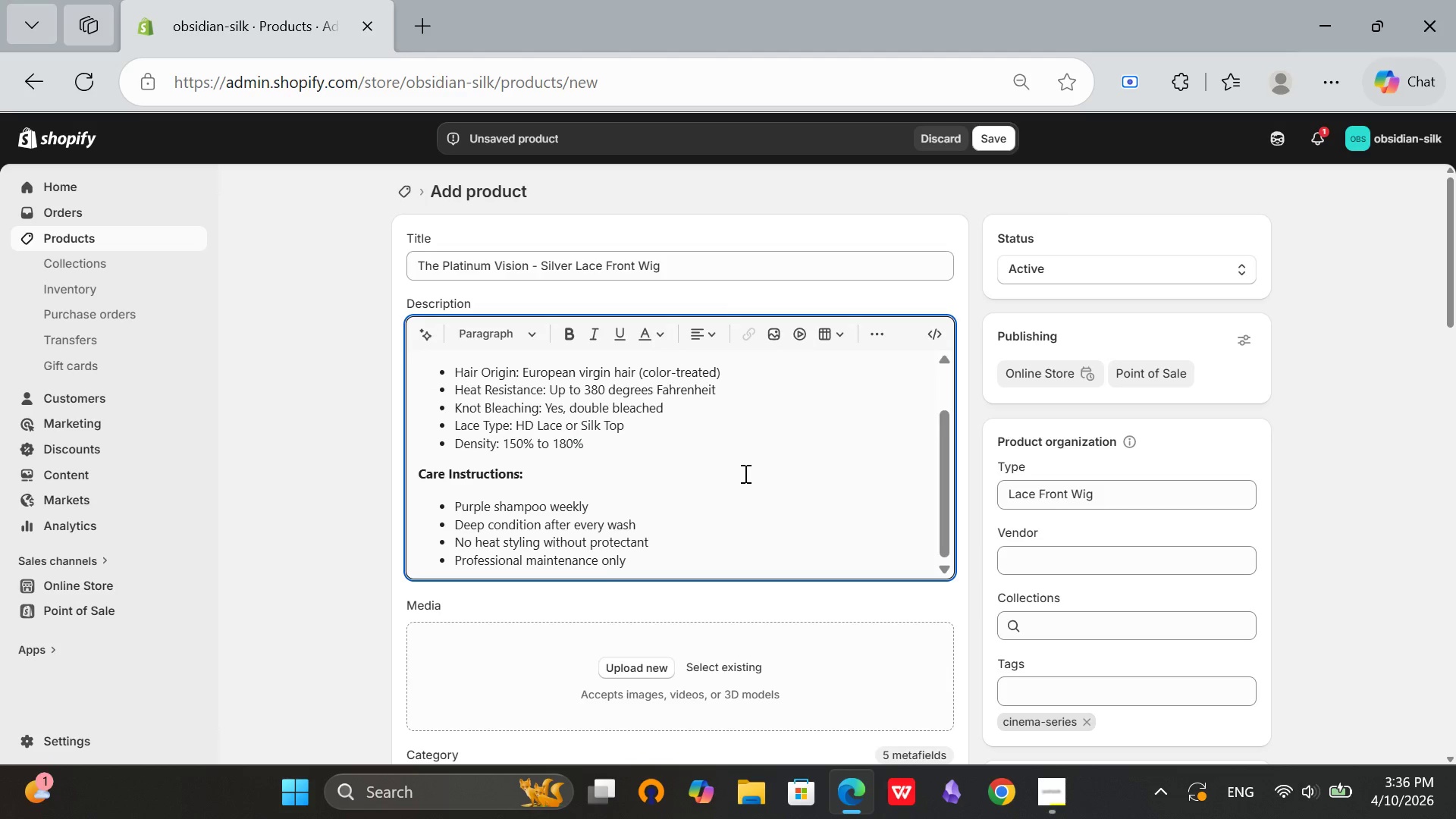 
scroll: coordinate [1379, 622], scroll_direction: down, amount: 19.0
 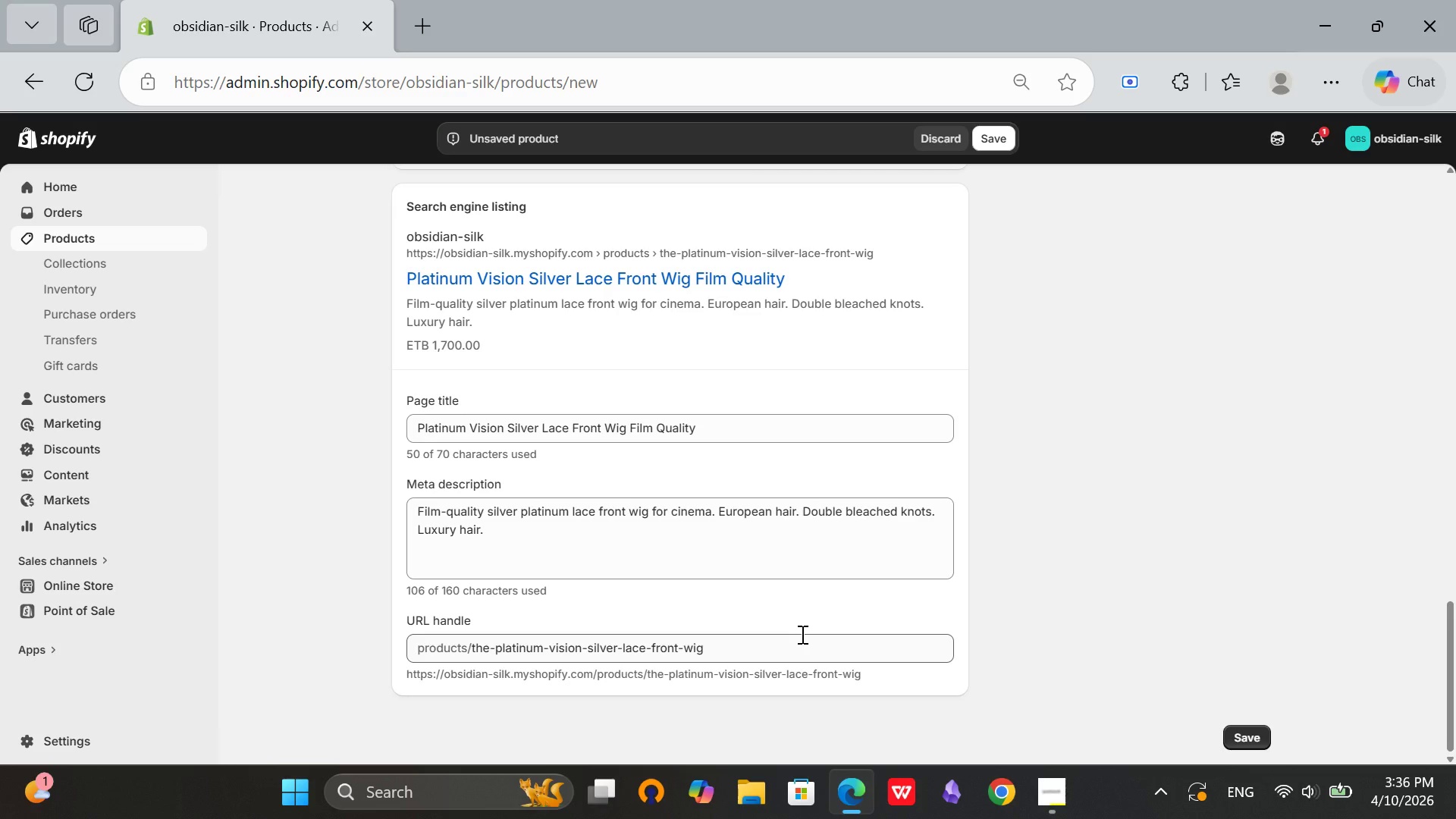 
scroll: coordinate [802, 635], scroll_direction: up, amount: 10.0
 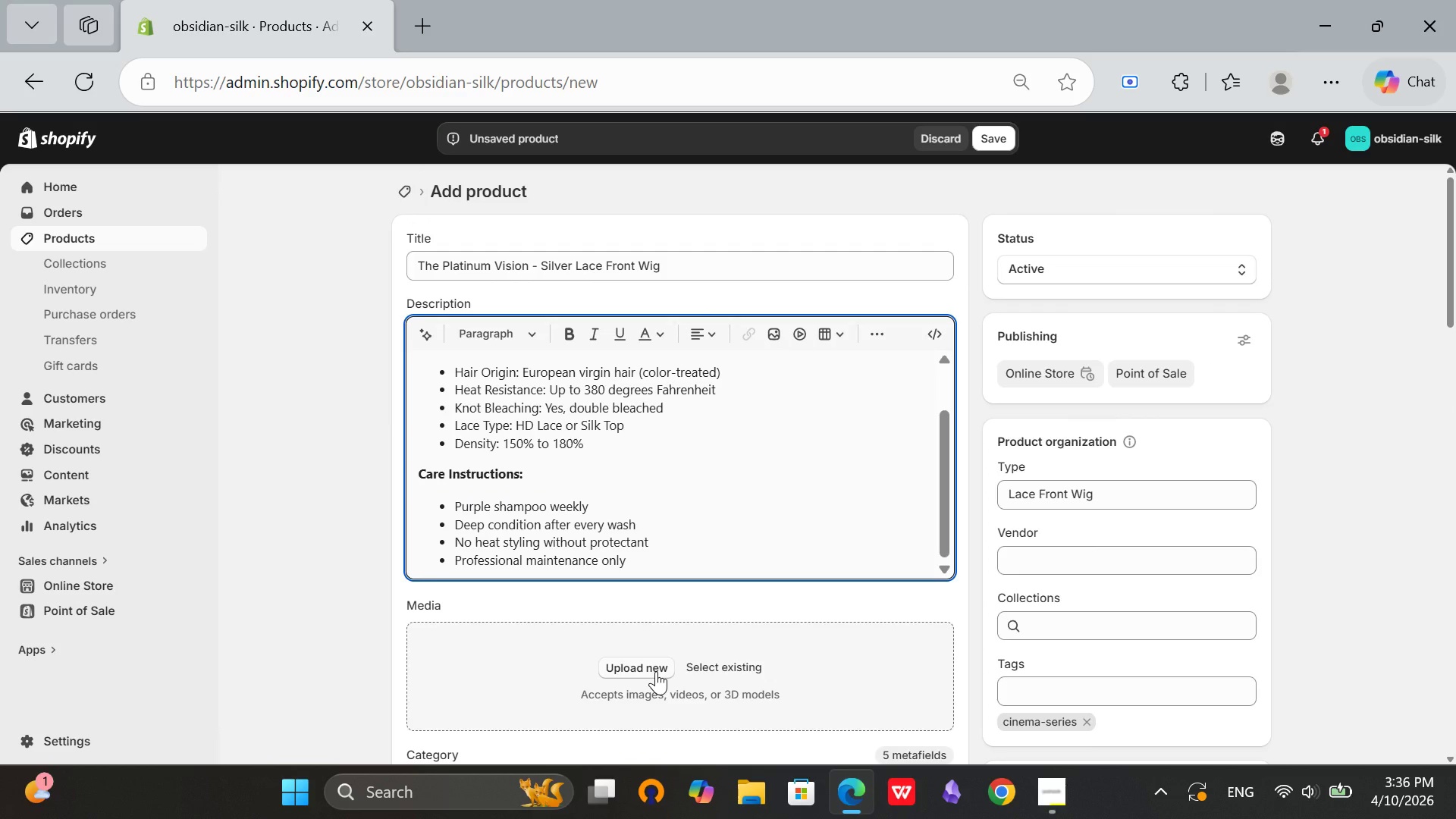 
left_click([656, 671])
 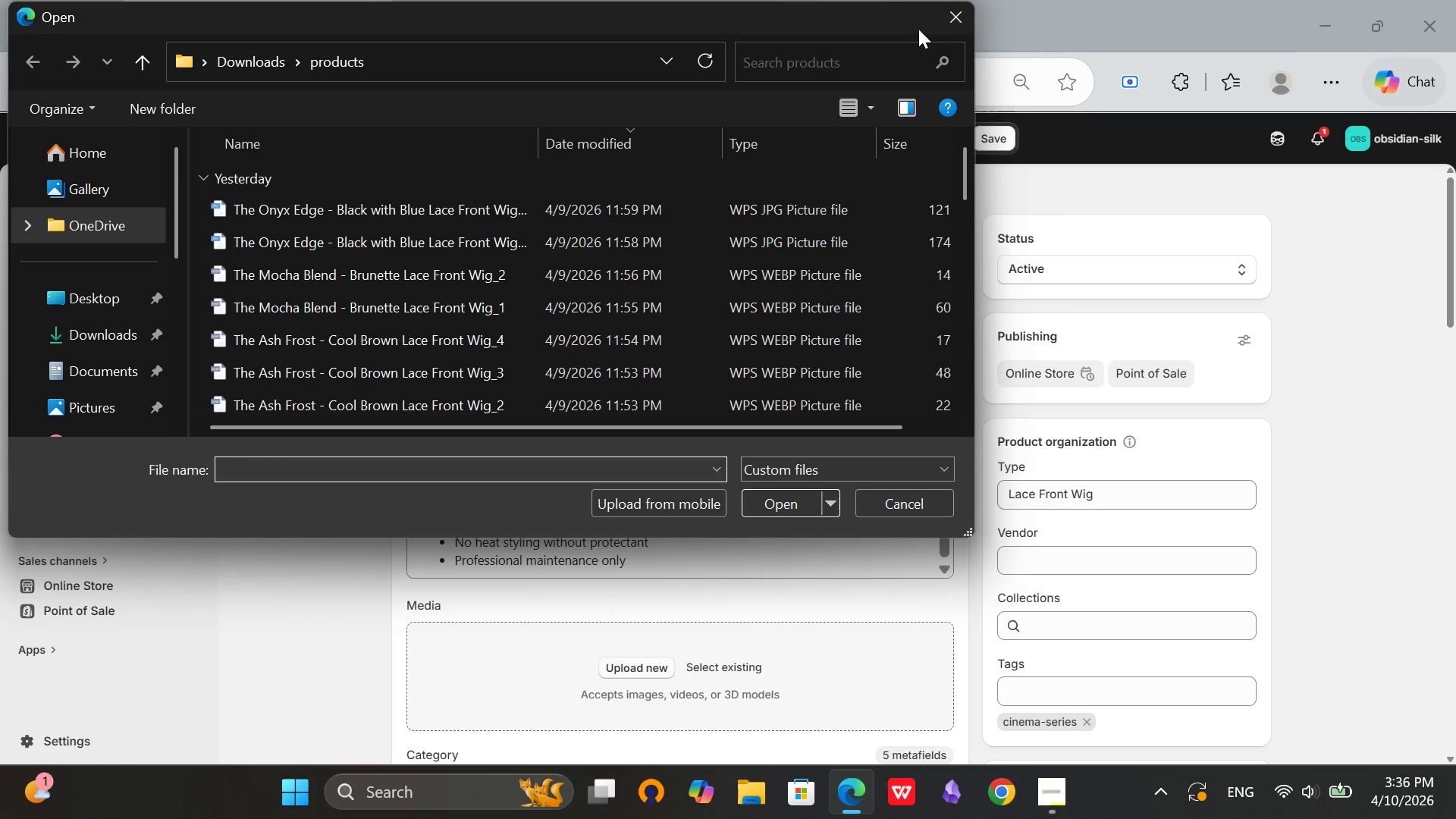 
left_click([956, 15])
 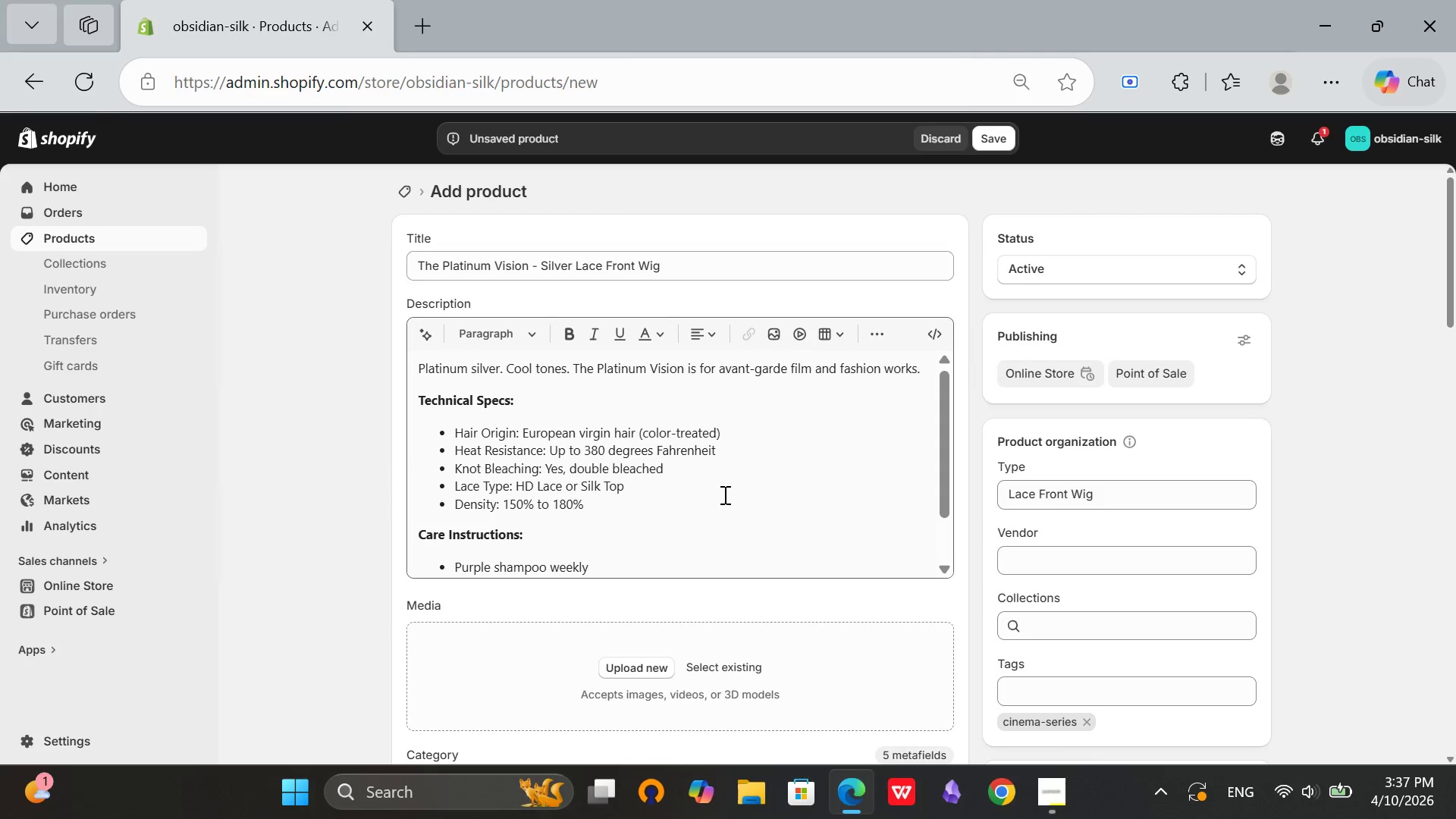 
scroll: coordinate [741, 487], scroll_direction: up, amount: 5.0
 